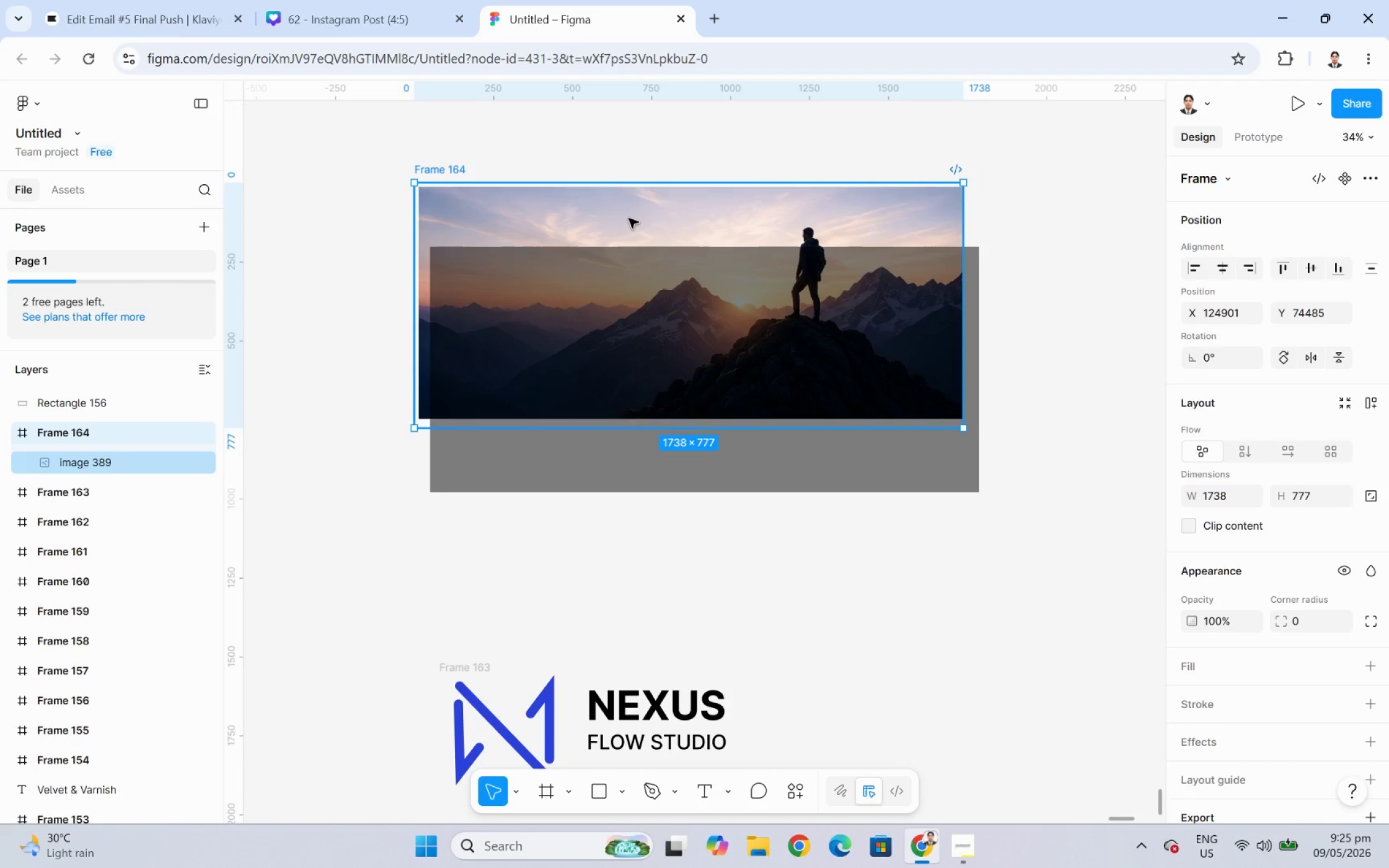 
left_click([628, 218])
 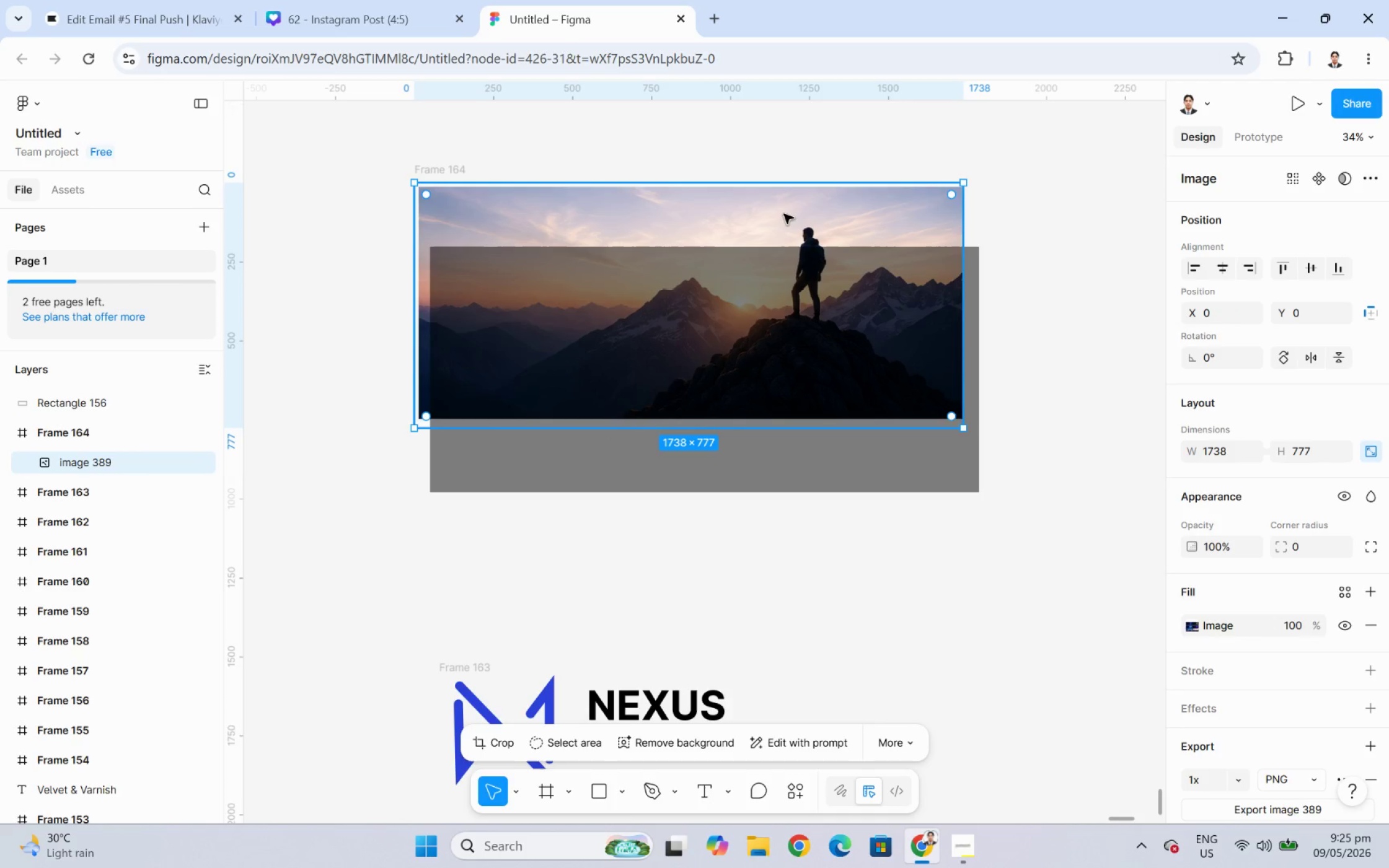 
double_click([783, 215])
 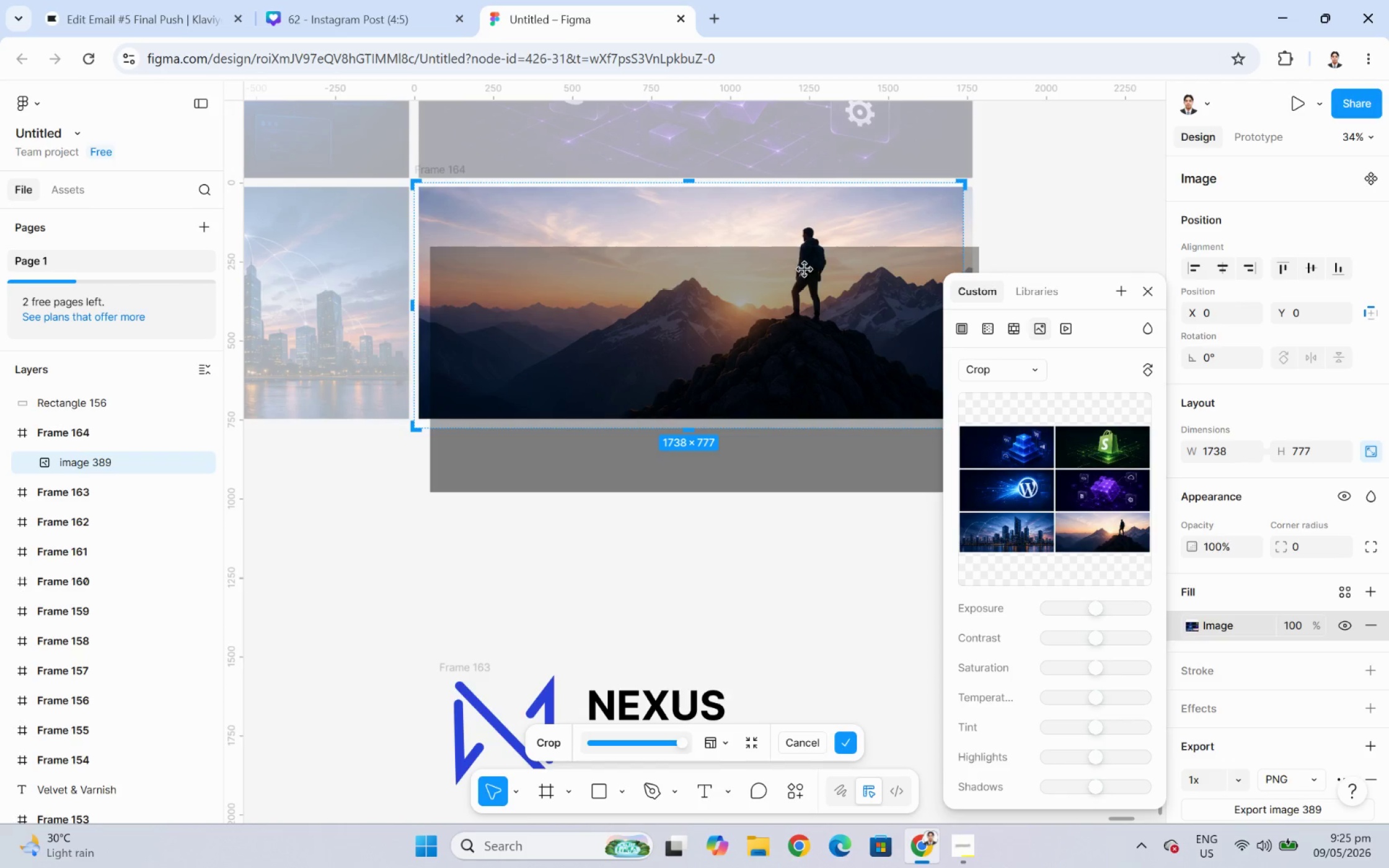 
left_click_drag(start_coordinate=[782, 226], to_coordinate=[777, 219])
 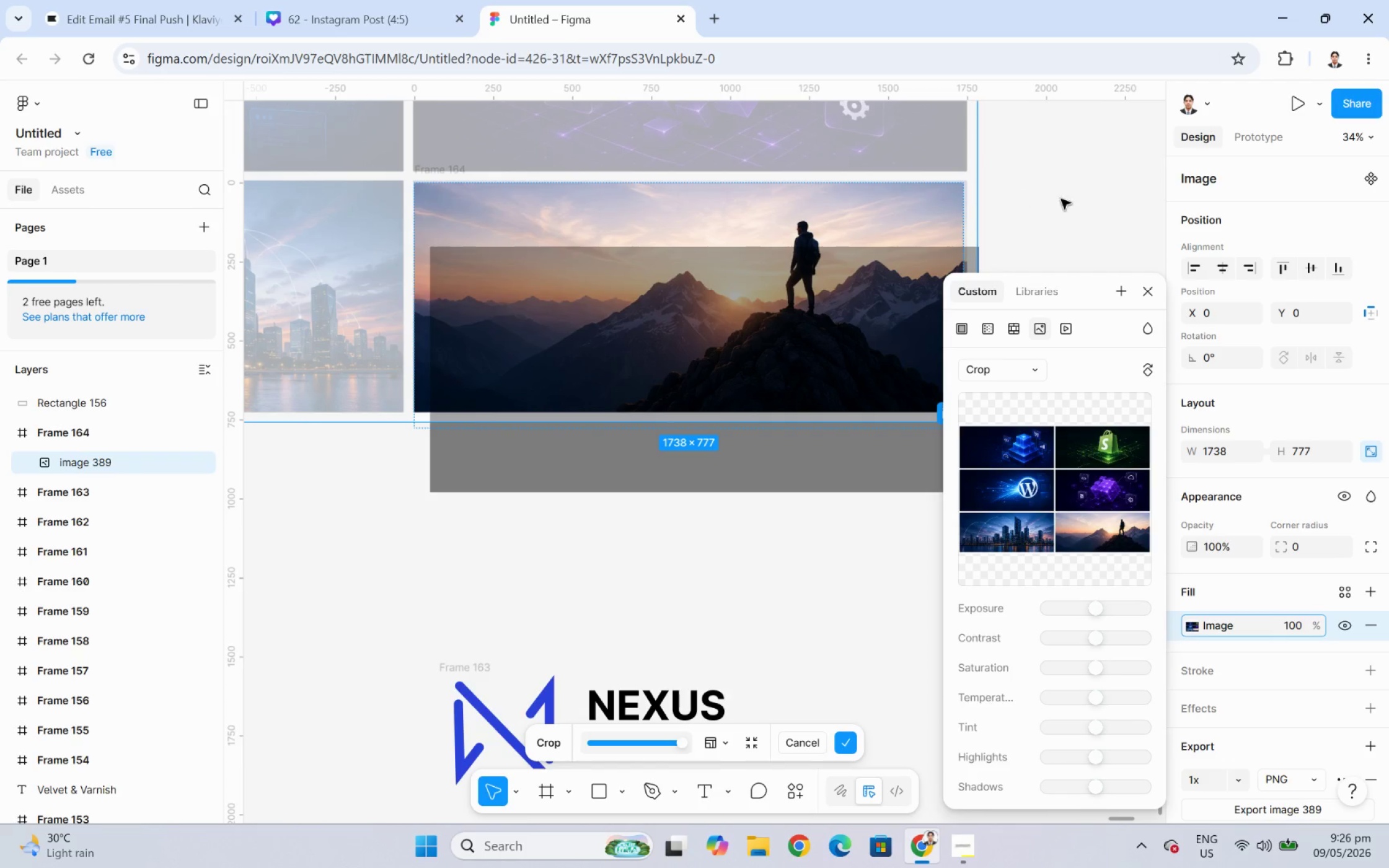 
left_click([1084, 198])
 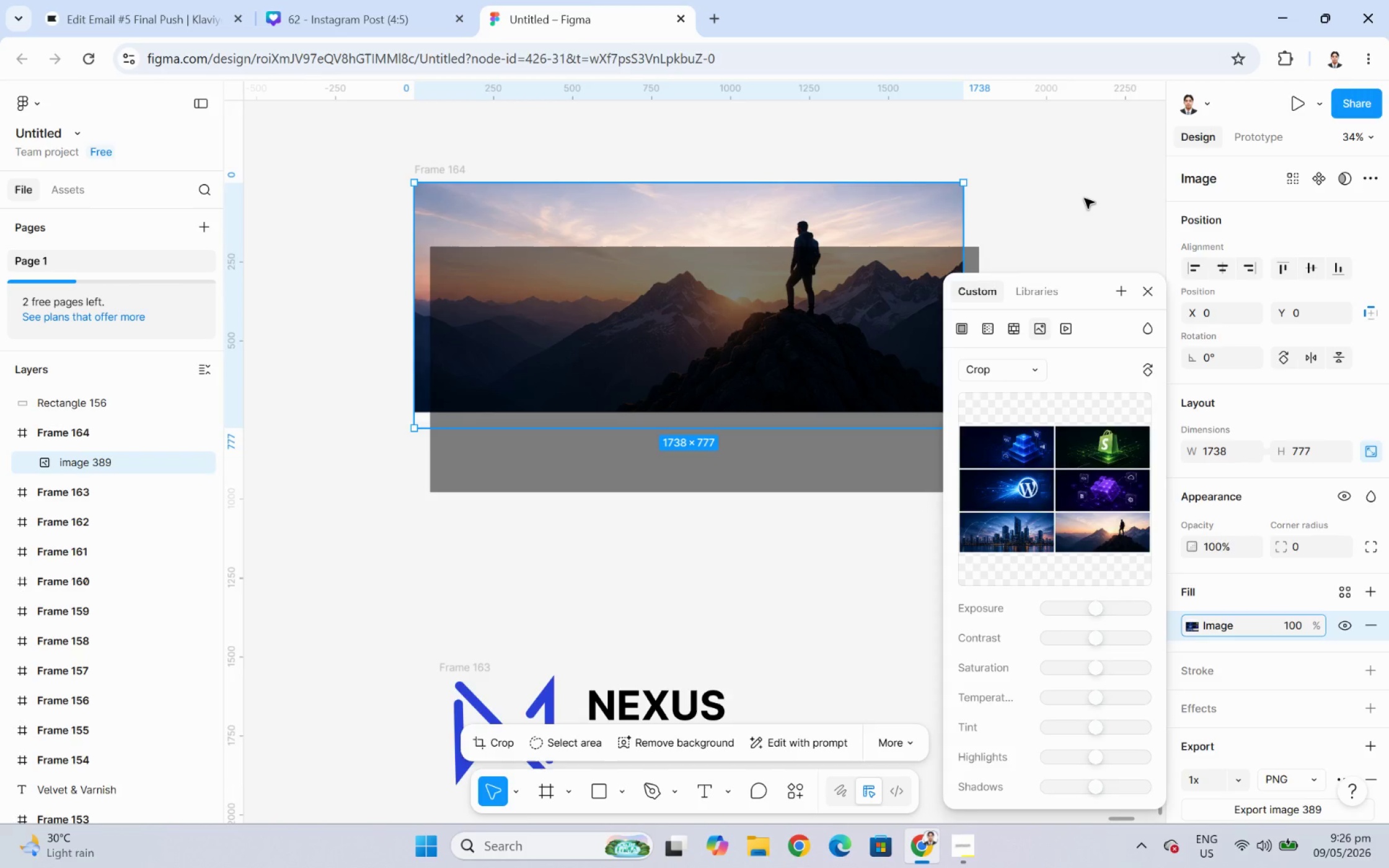 
left_click([1084, 198])
 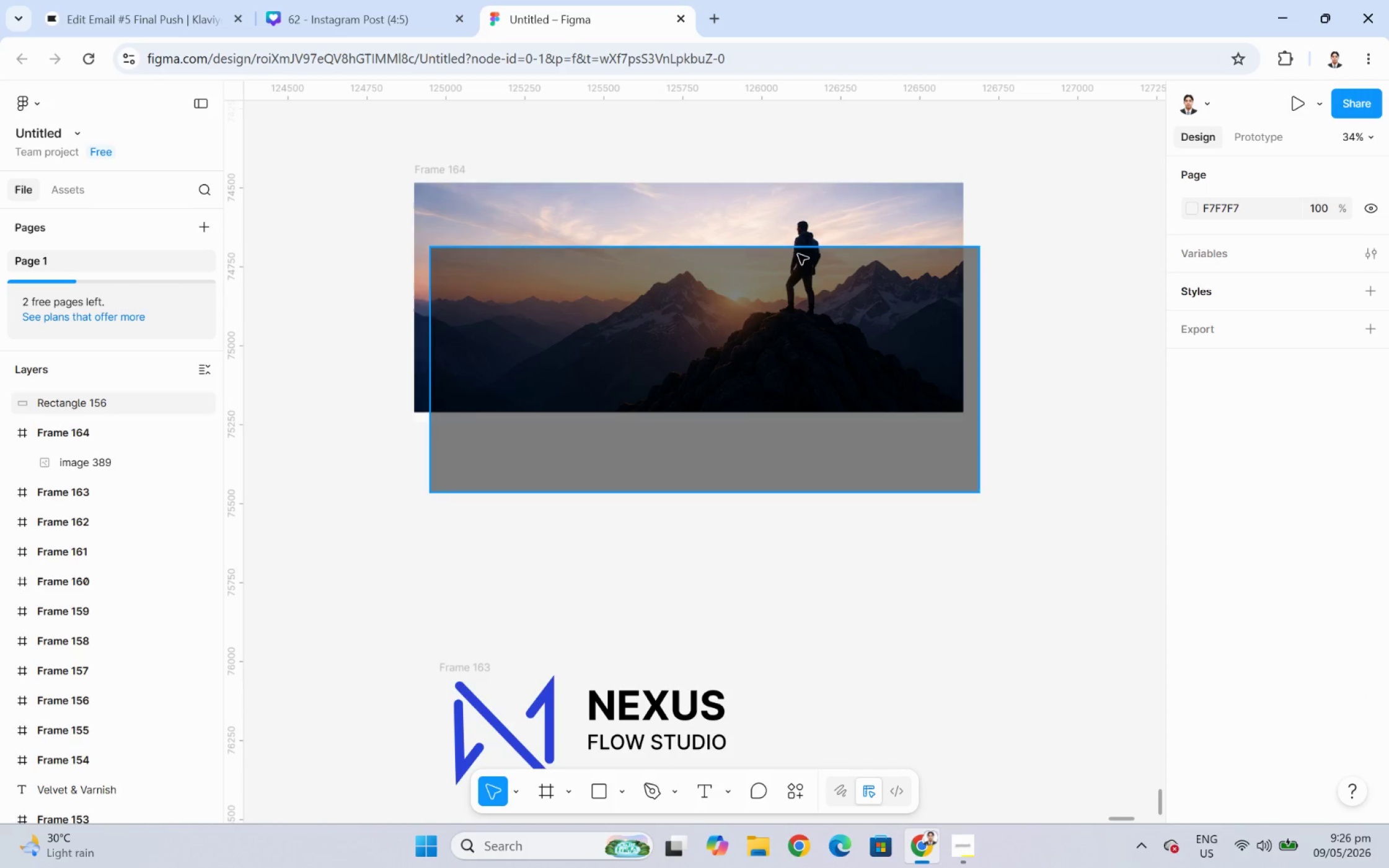 
left_click([781, 215])
 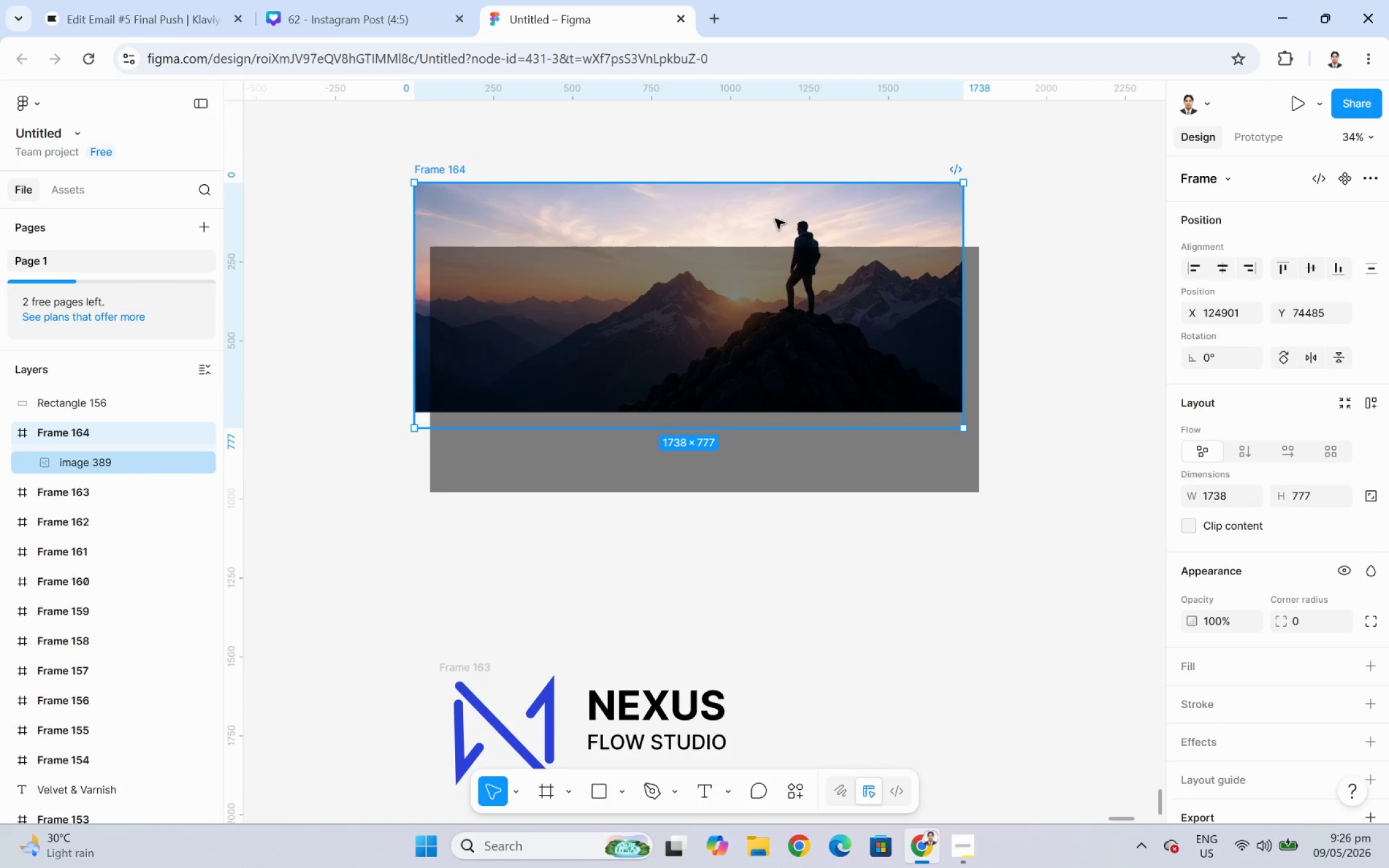 
double_click([775, 219])
 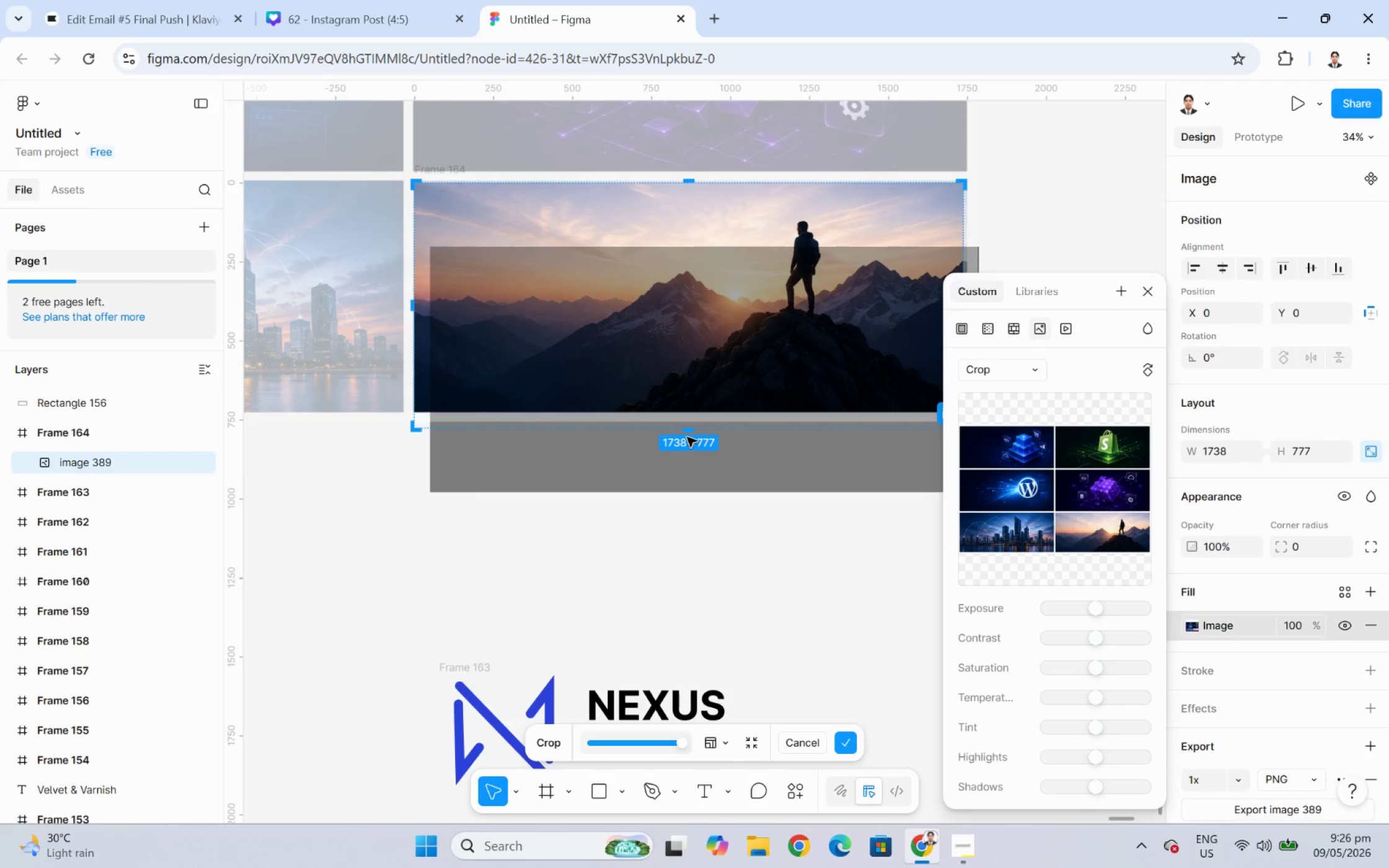 
left_click_drag(start_coordinate=[687, 432], to_coordinate=[688, 412])
 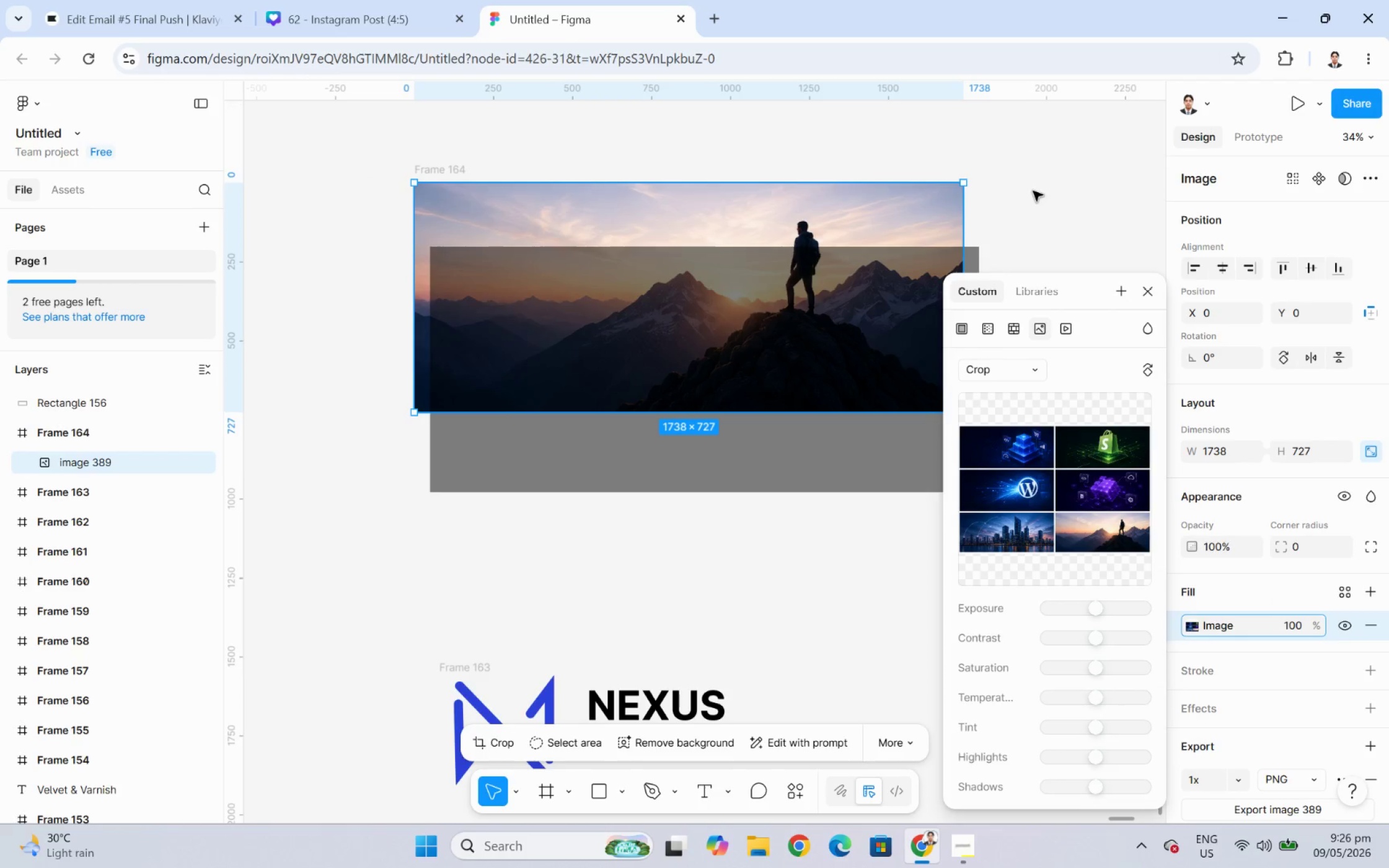 
left_click([1033, 191])
 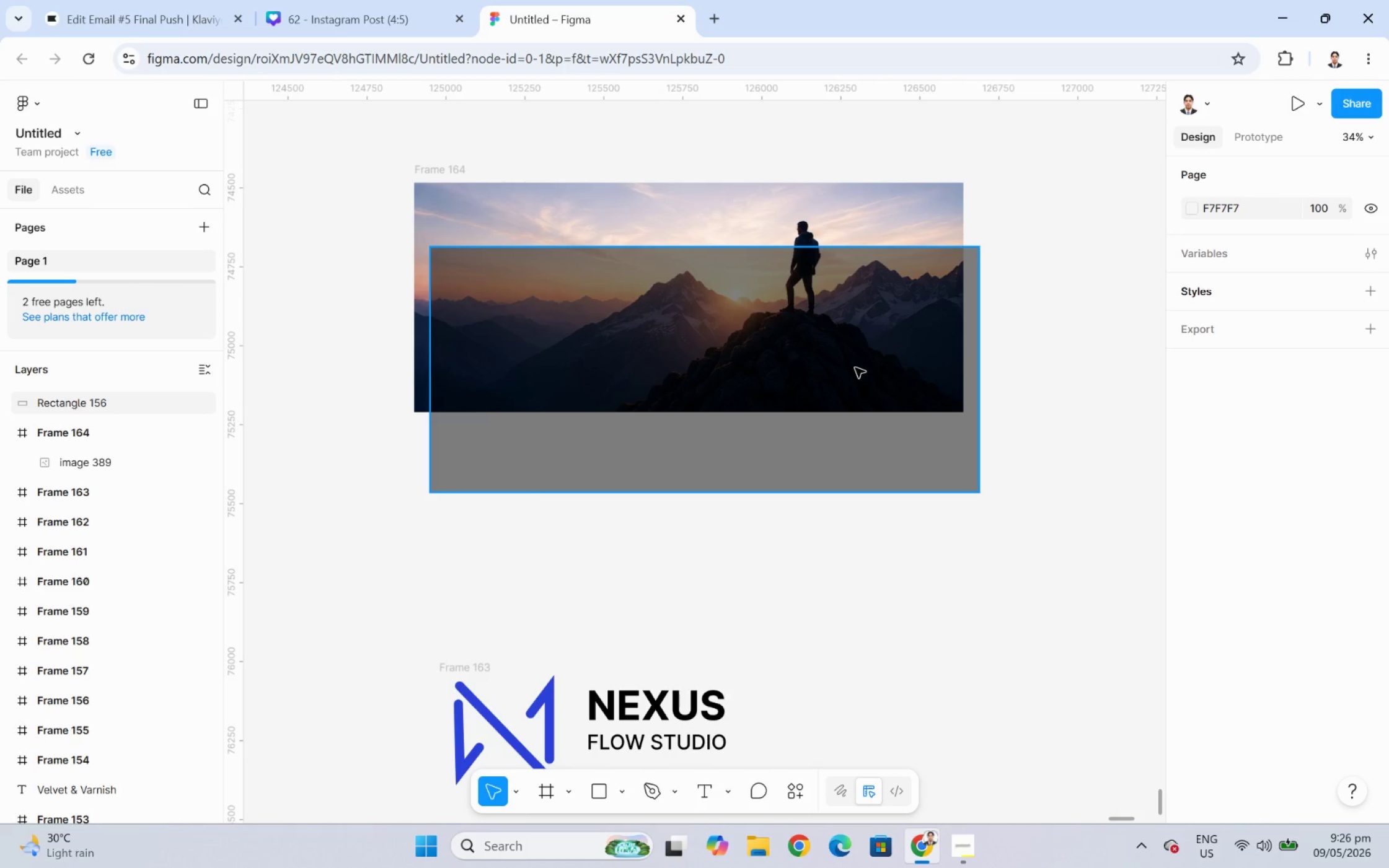 
left_click([865, 375])
 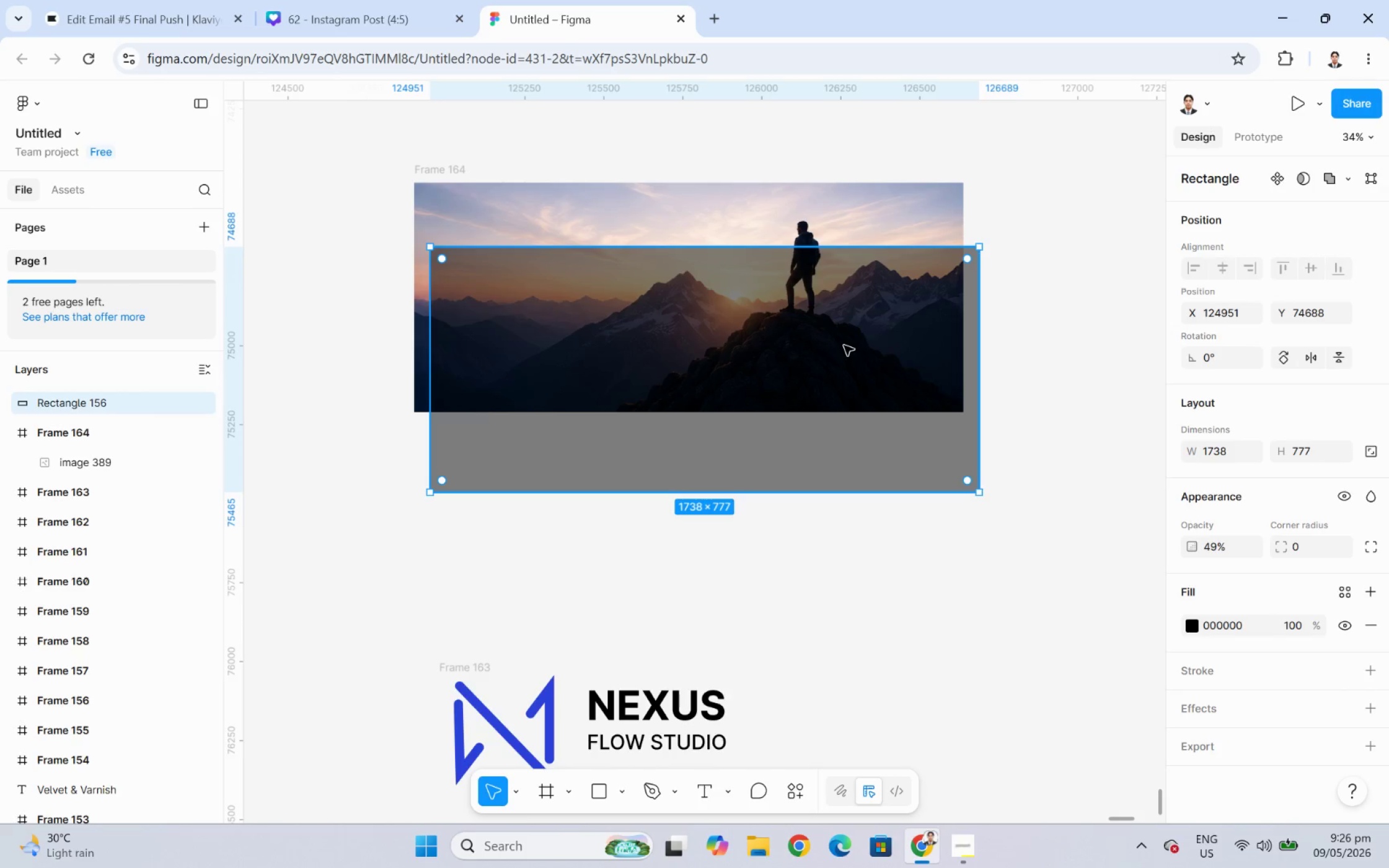 
left_click_drag(start_coordinate=[844, 345], to_coordinate=[827, 278])
 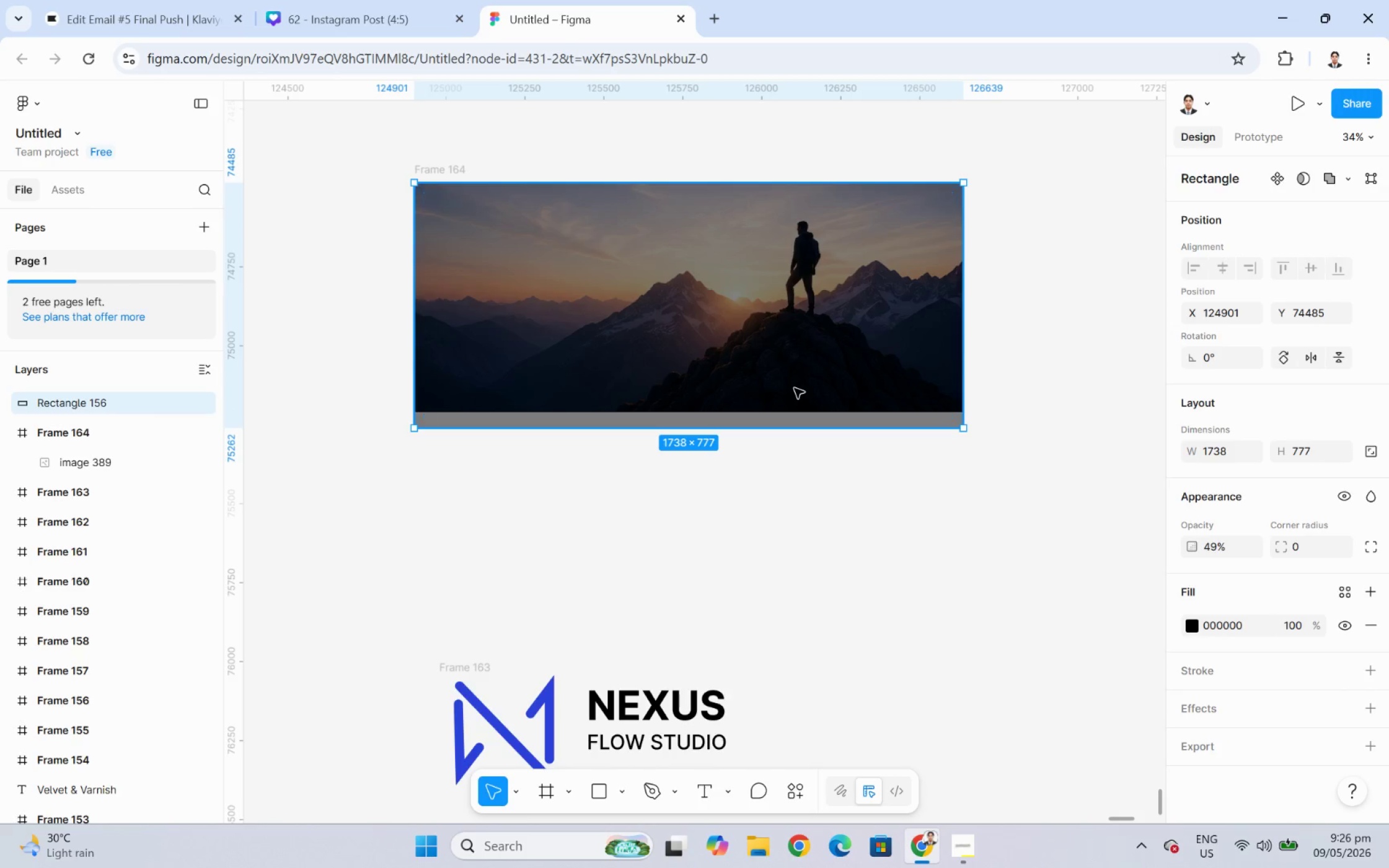 
double_click([794, 388])
 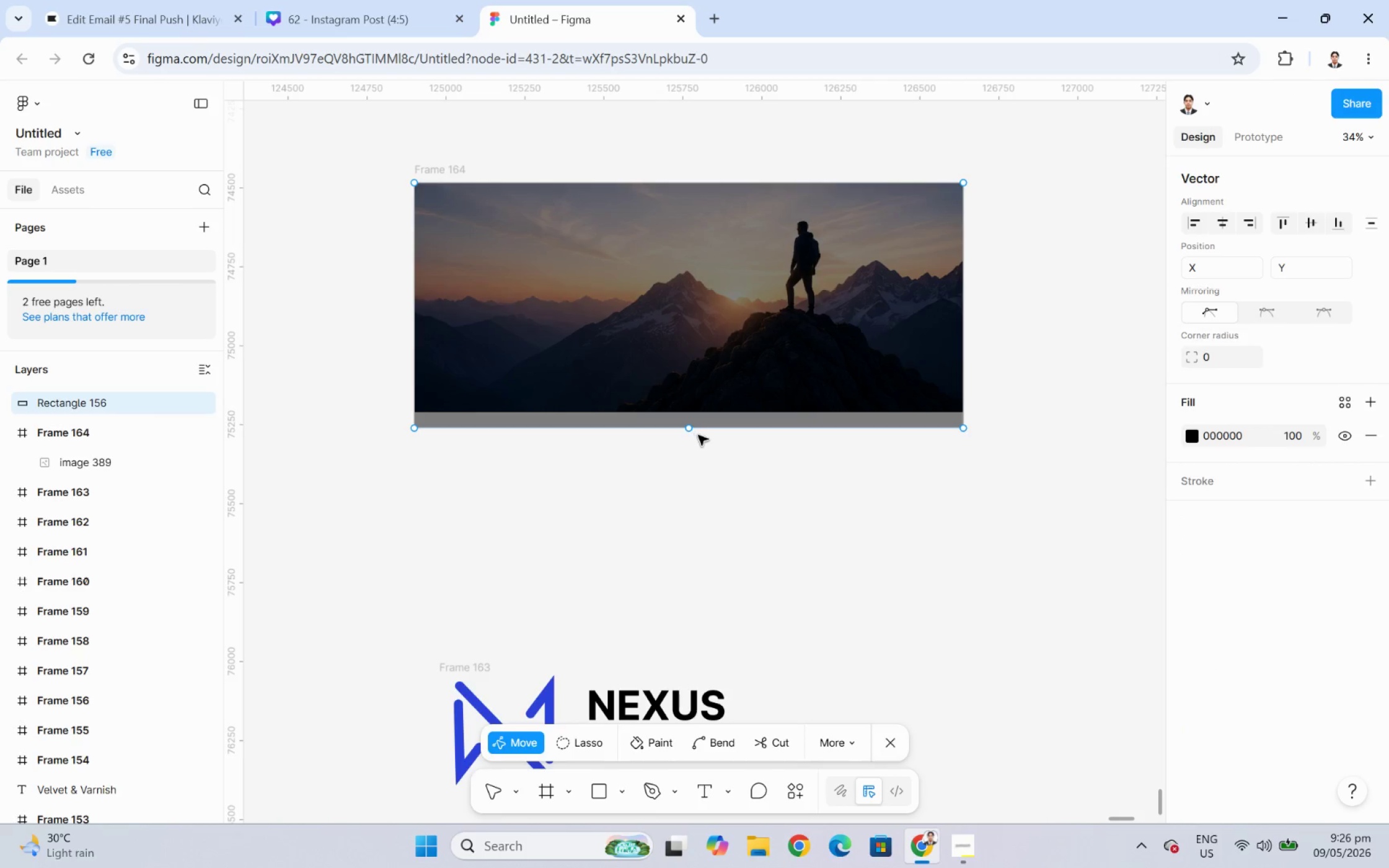 
key(Escape)
 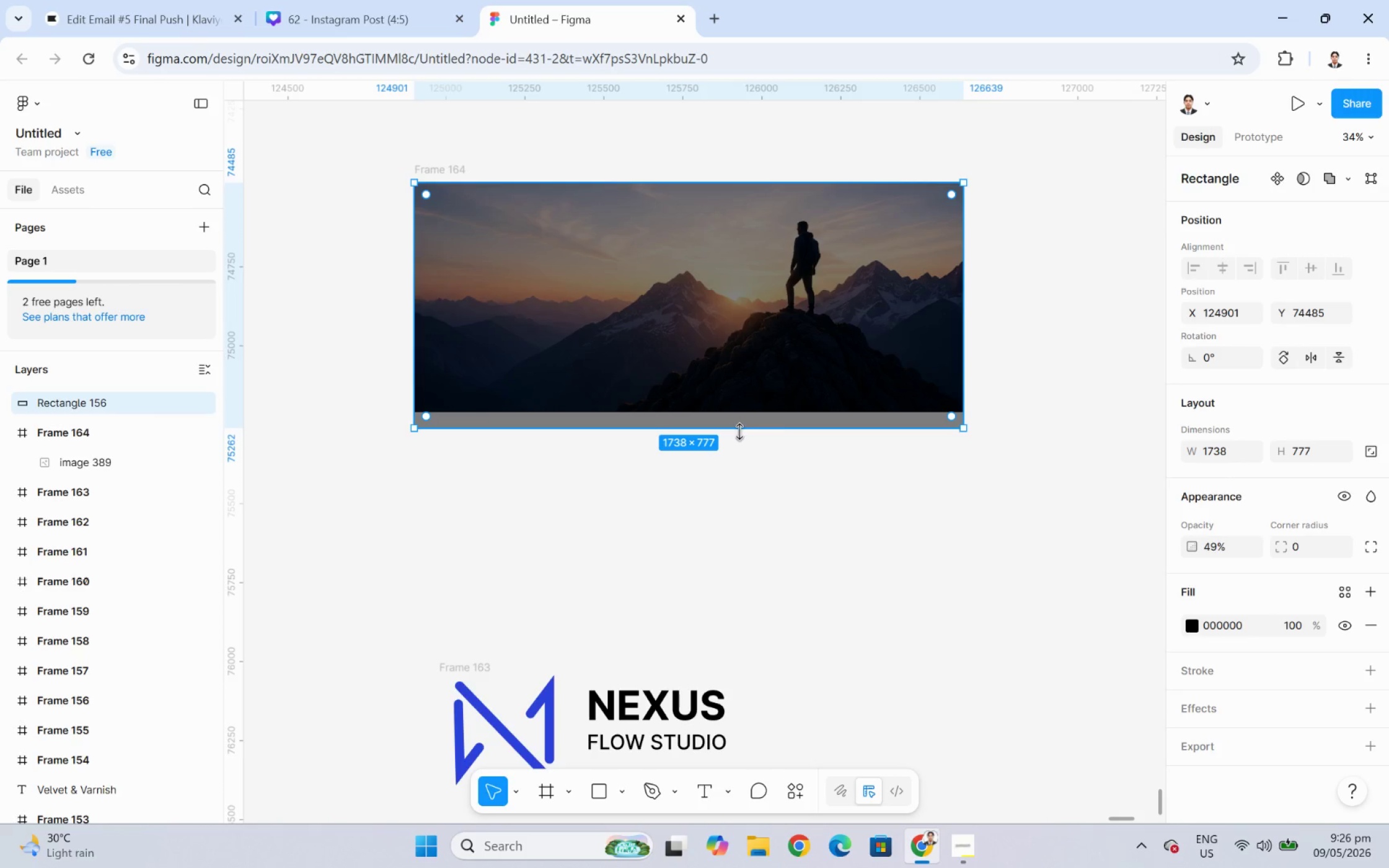 
left_click_drag(start_coordinate=[739, 431], to_coordinate=[739, 411])
 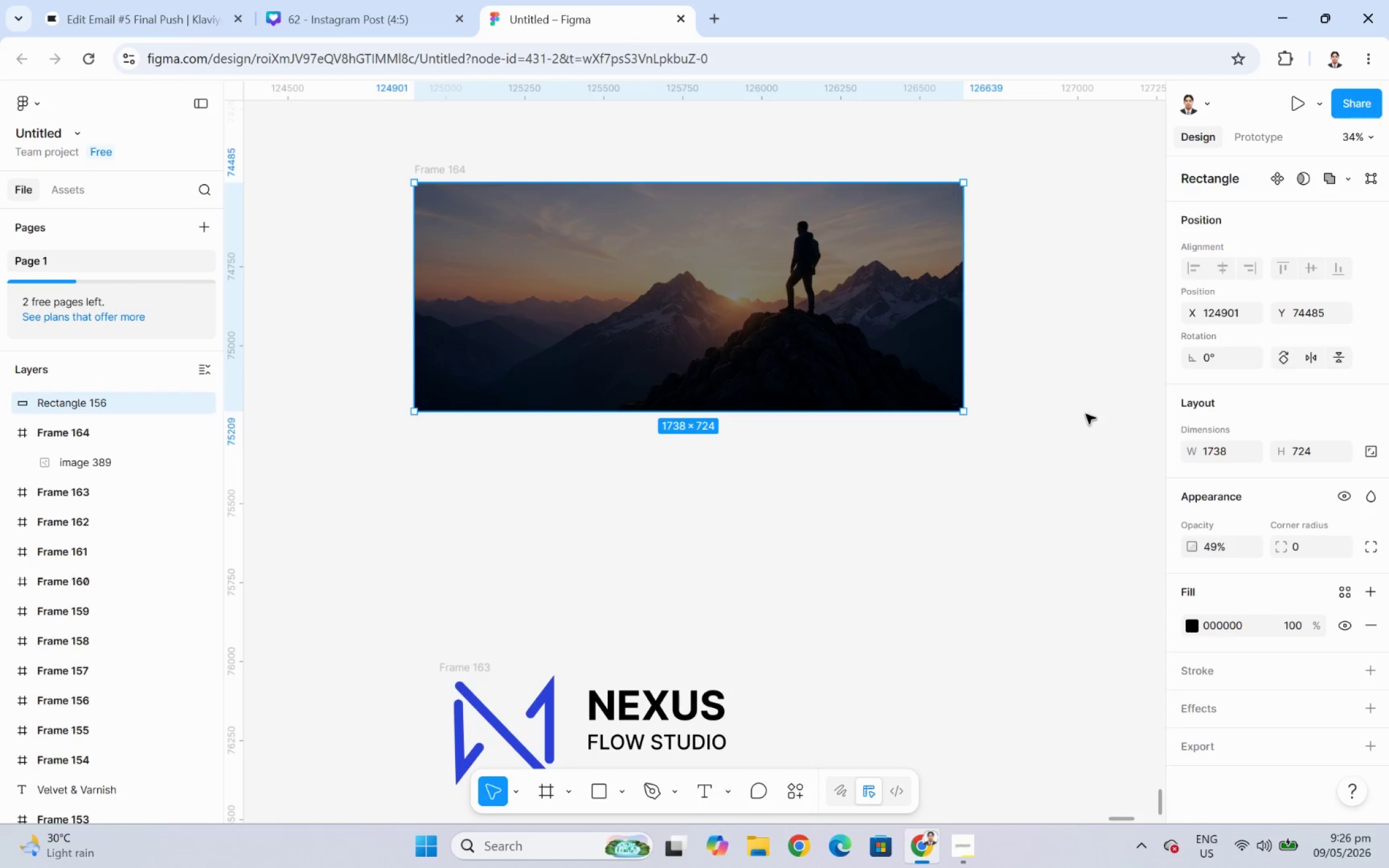 
left_click([1086, 414])
 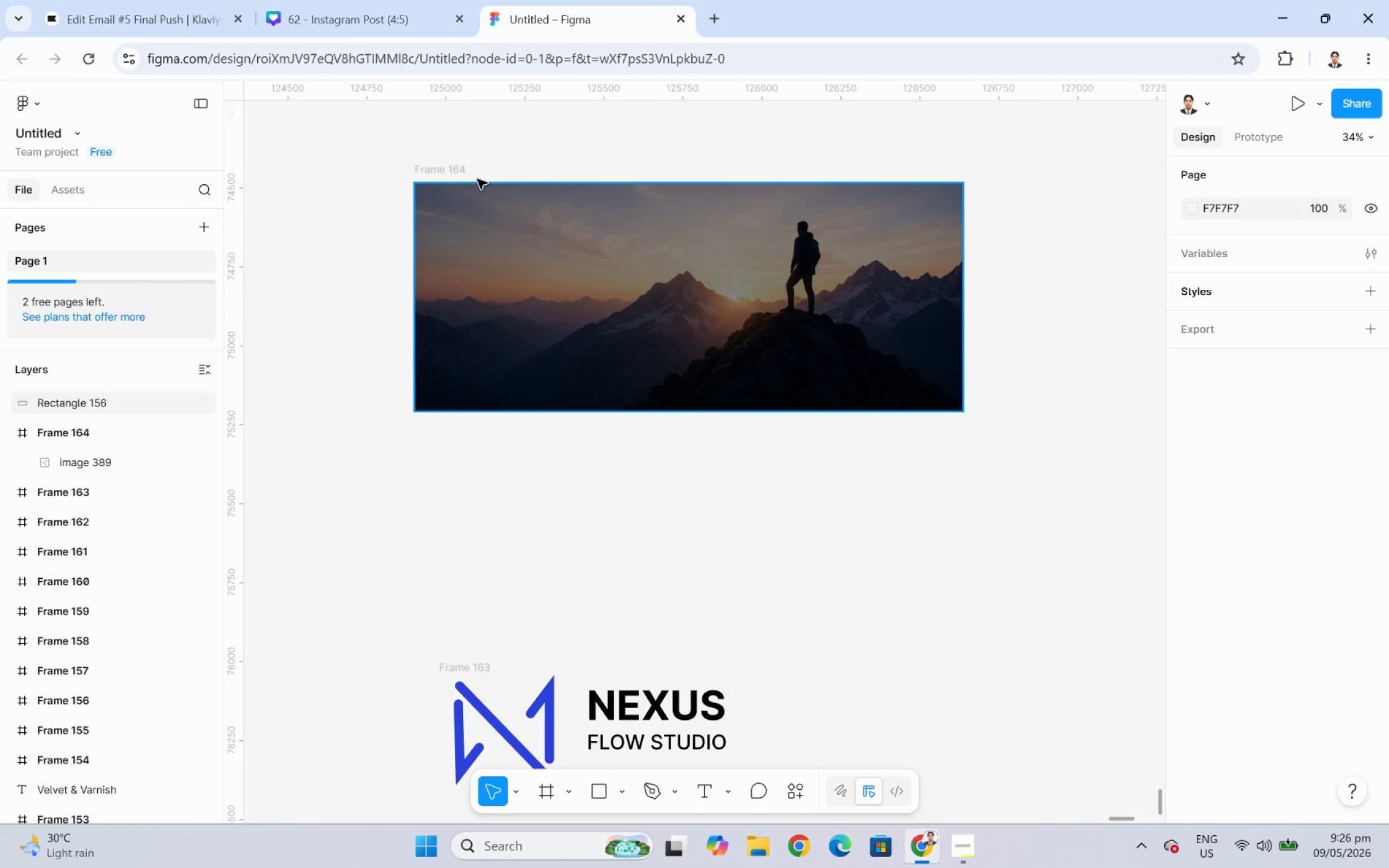 
left_click([445, 167])
 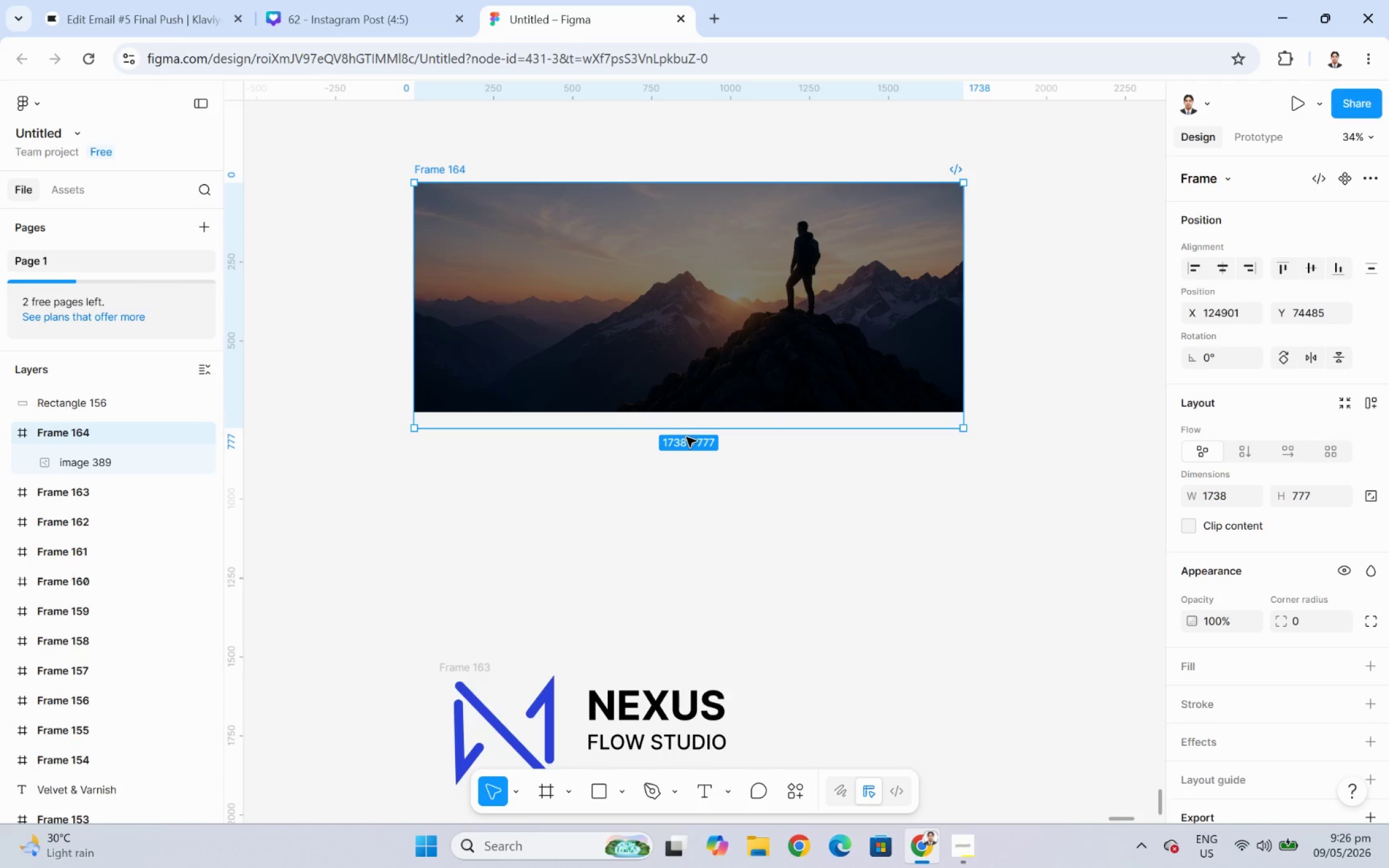 
left_click_drag(start_coordinate=[686, 431], to_coordinate=[687, 411])
 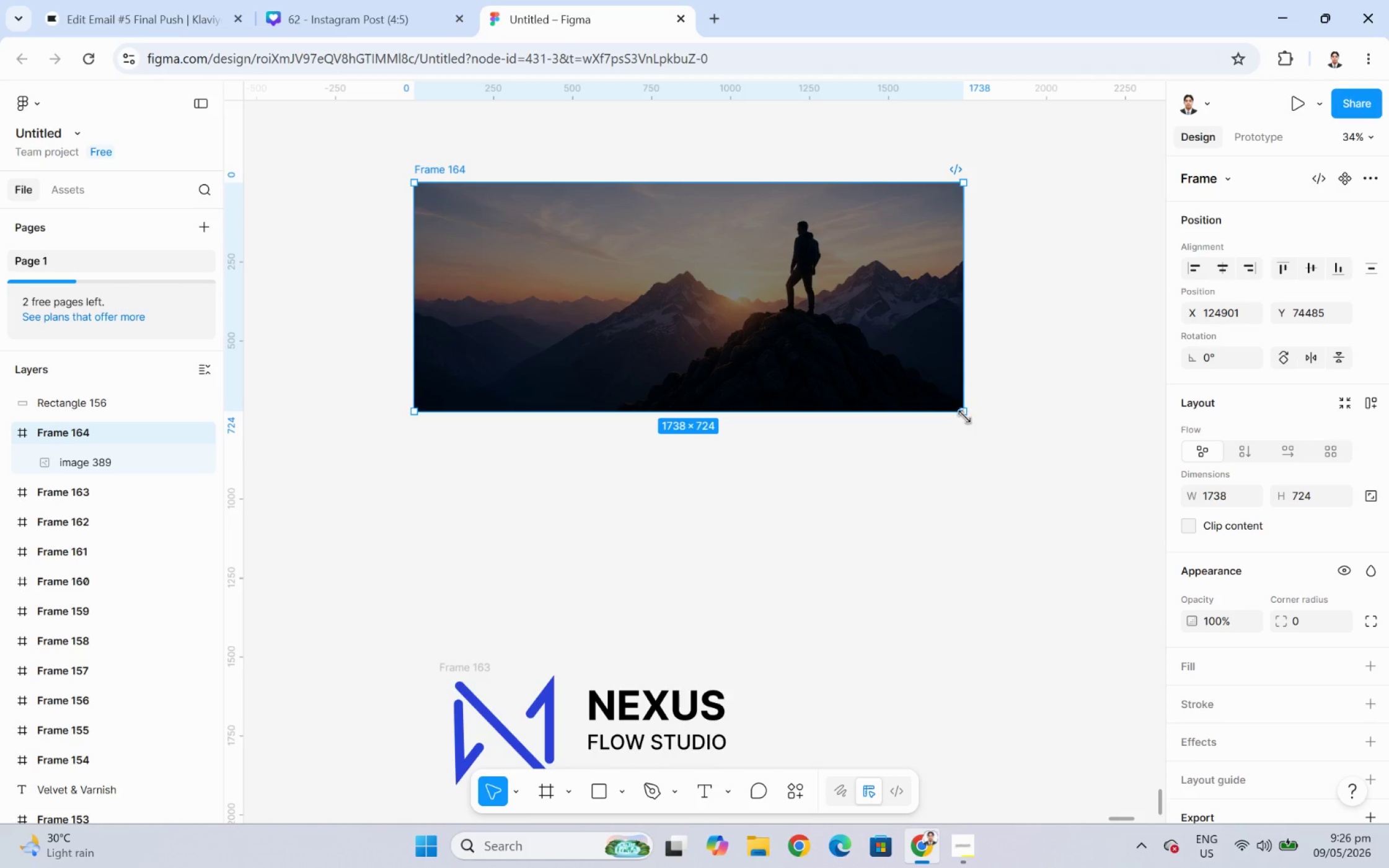 
left_click_drag(start_coordinate=[964, 416], to_coordinate=[1010, 437])
 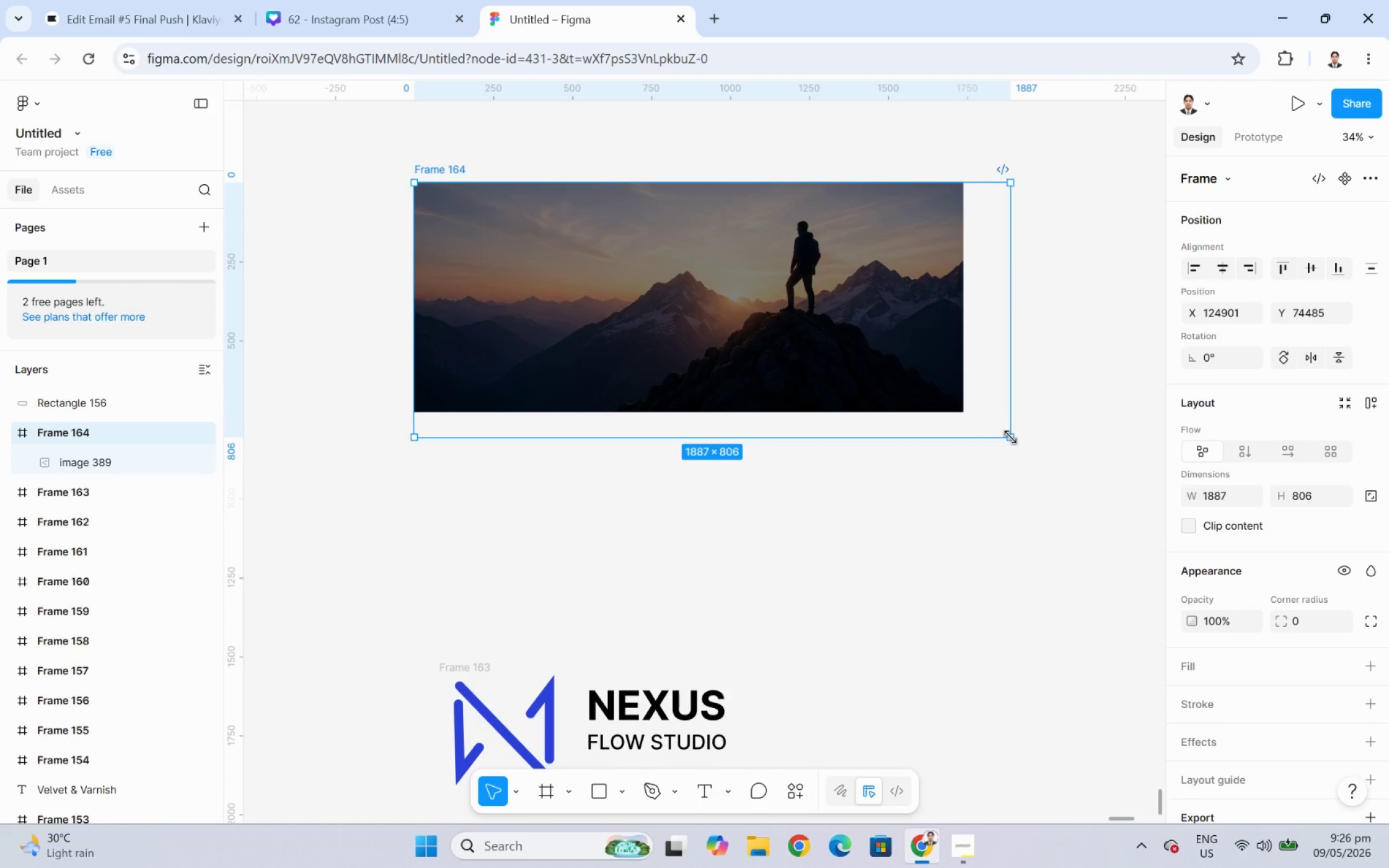 
key(Control+Z)
 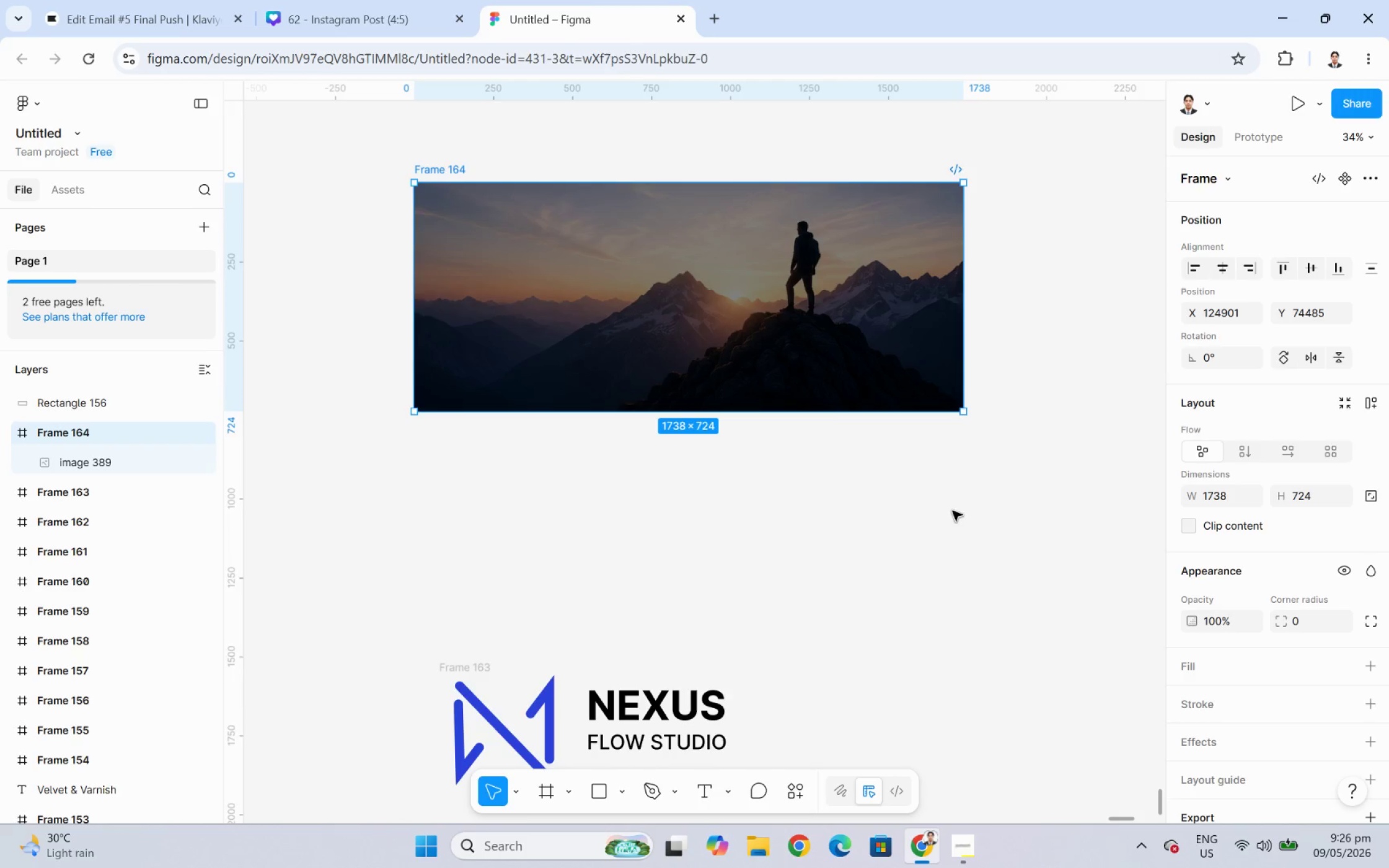 
left_click([952, 511])
 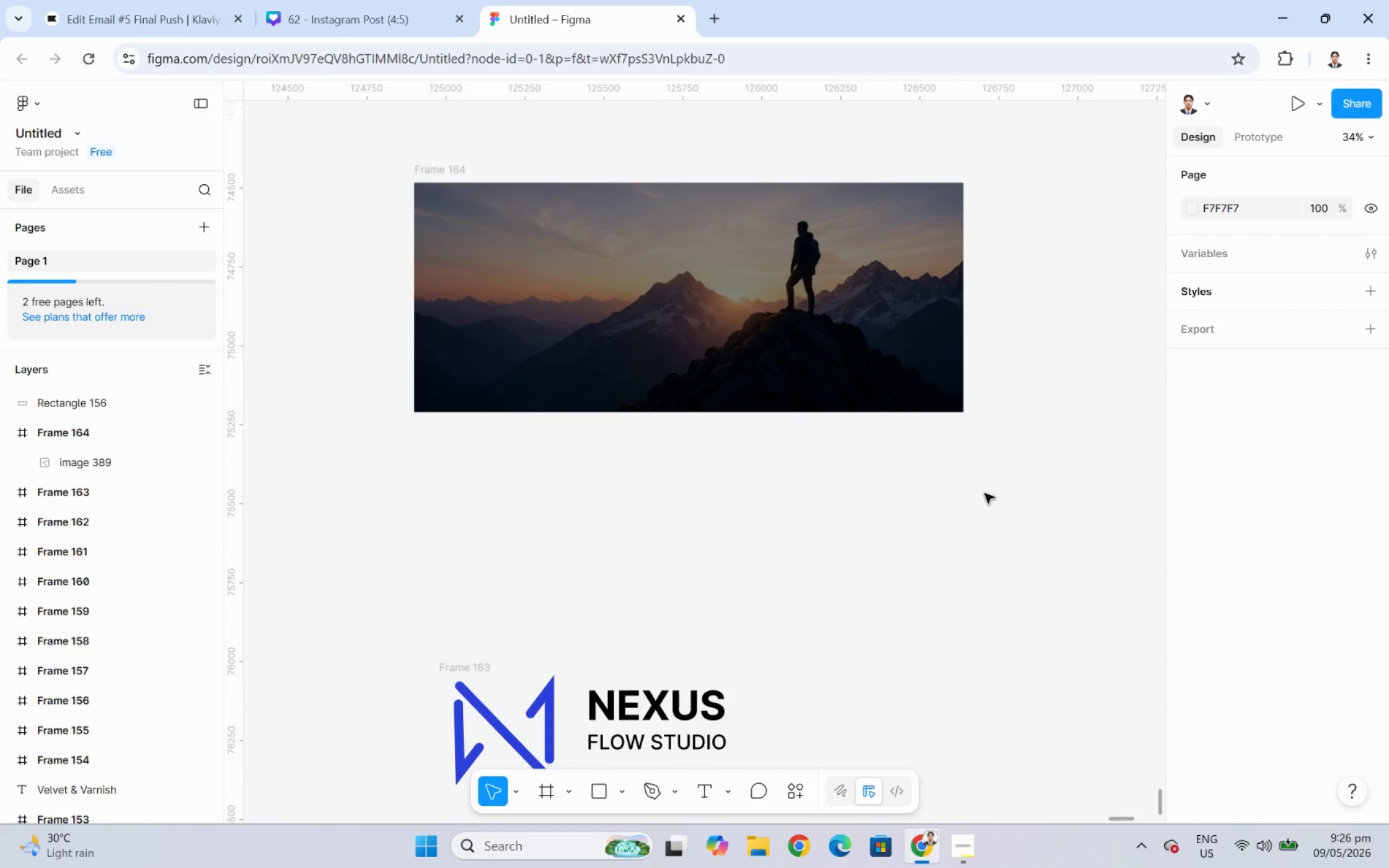 
left_click_drag(start_coordinate=[989, 493], to_coordinate=[369, 142])
 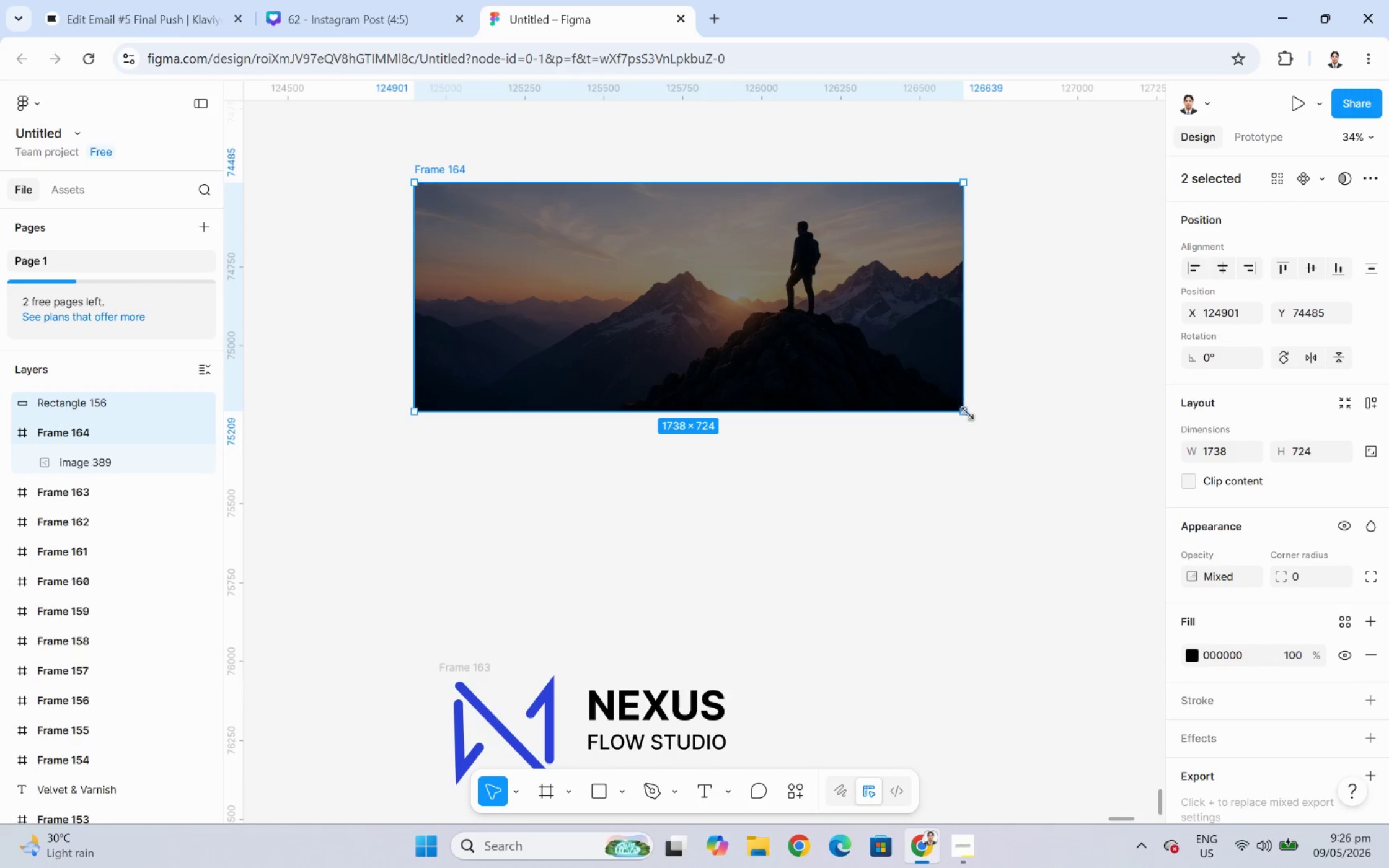 
left_click_drag(start_coordinate=[967, 414], to_coordinate=[1023, 437])
 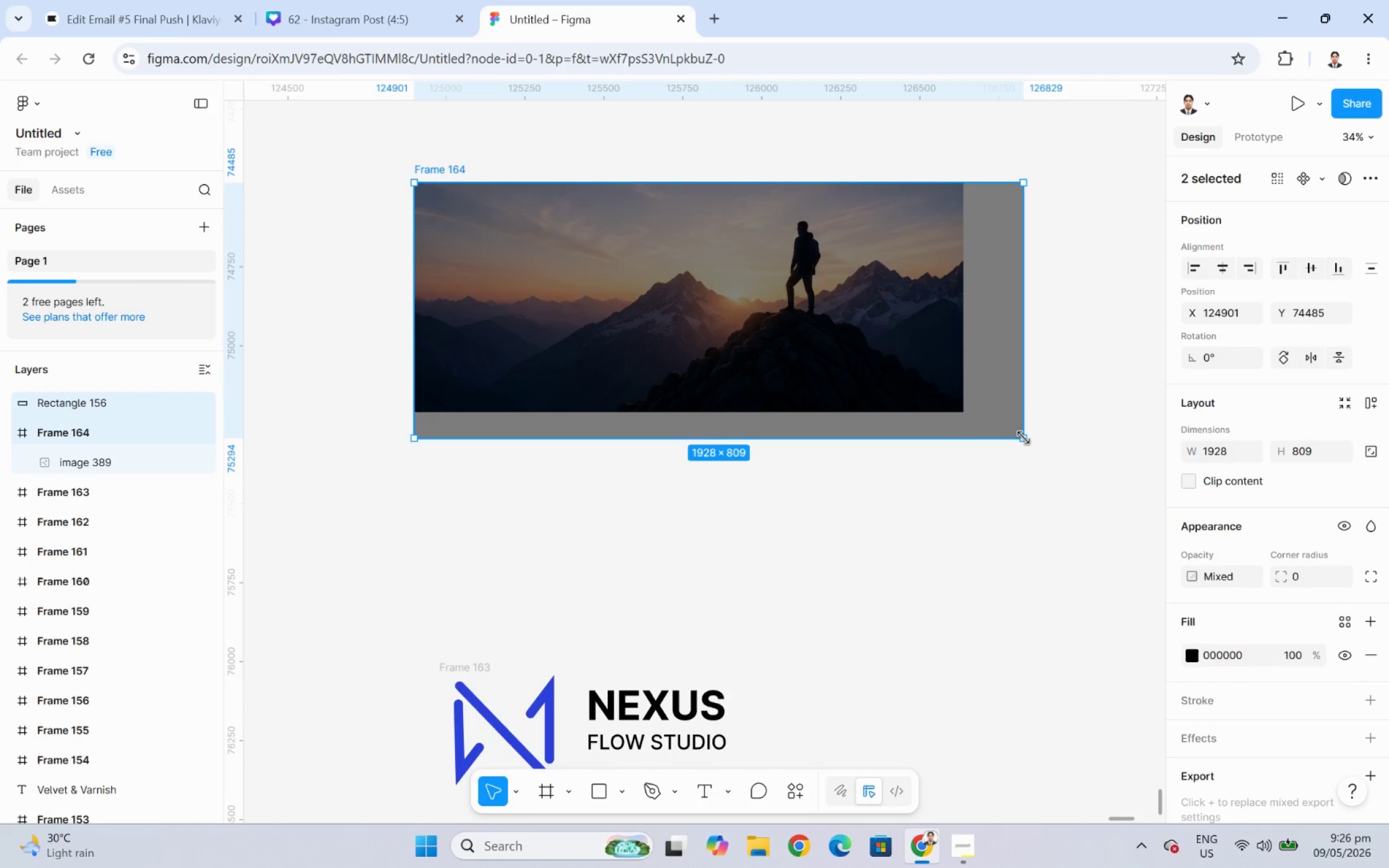 
key(Control+ControlLeft)
 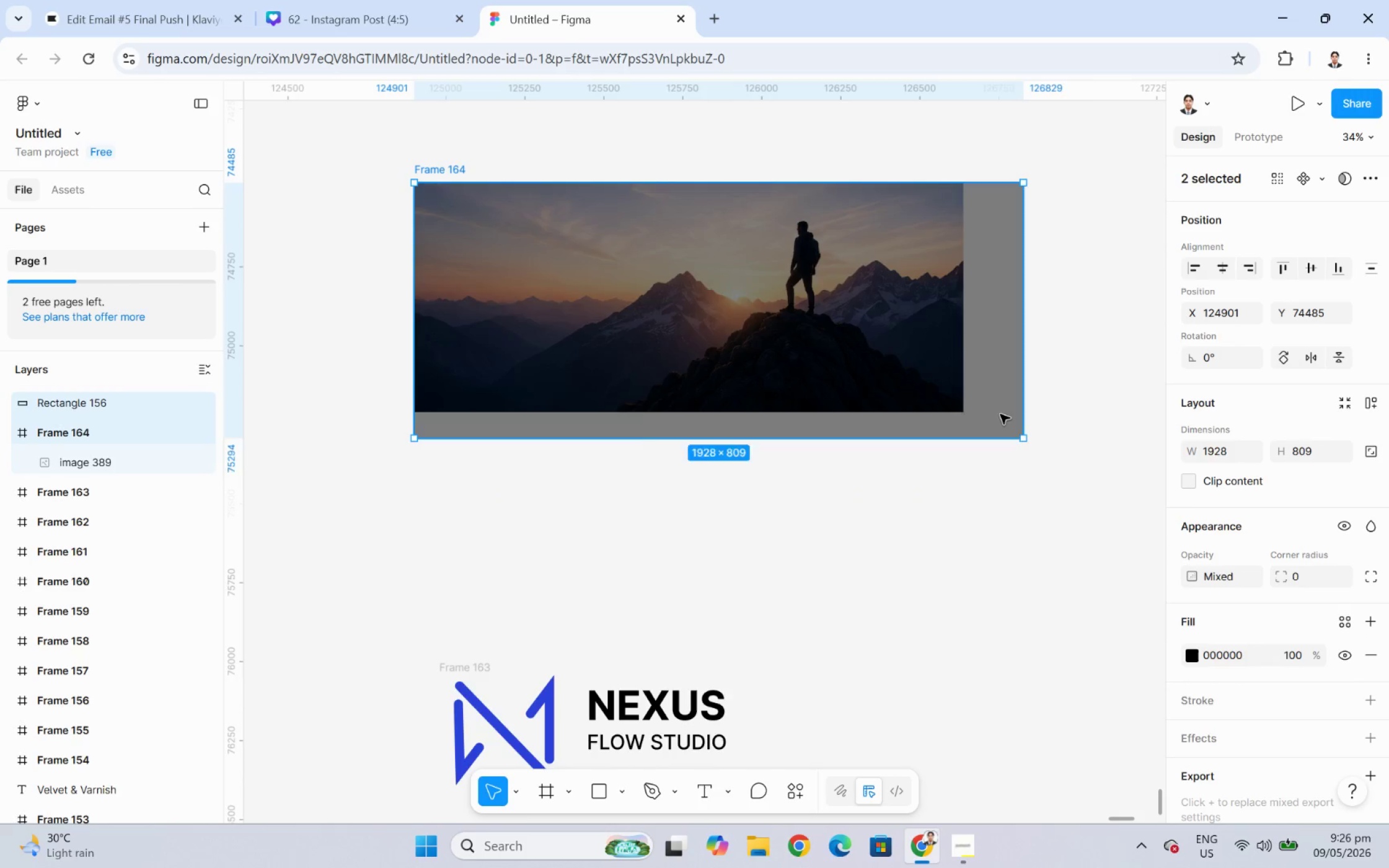 
key(Control+Z)
 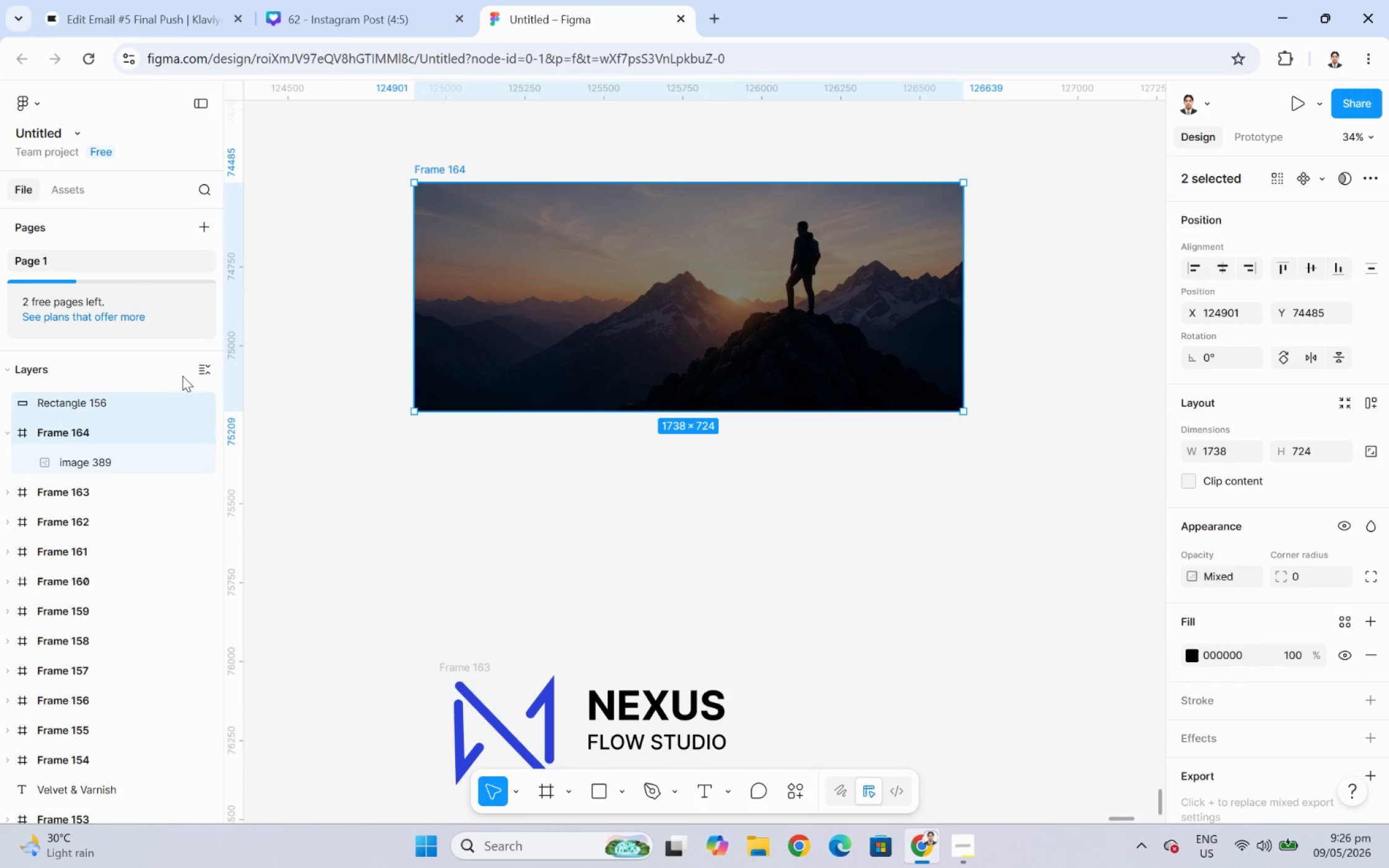 
left_click([144, 408])
 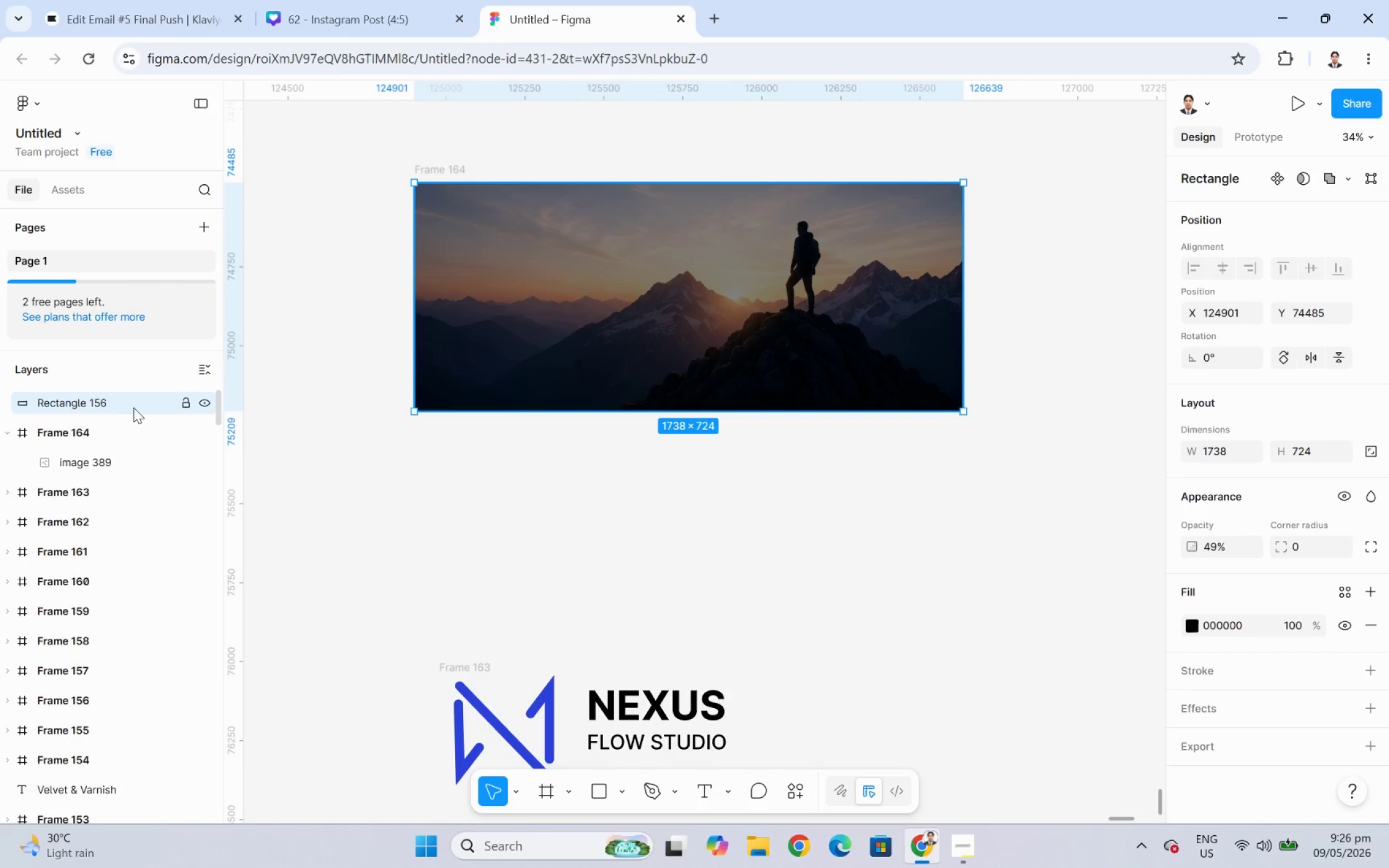 
left_click_drag(start_coordinate=[134, 405], to_coordinate=[134, 458])
 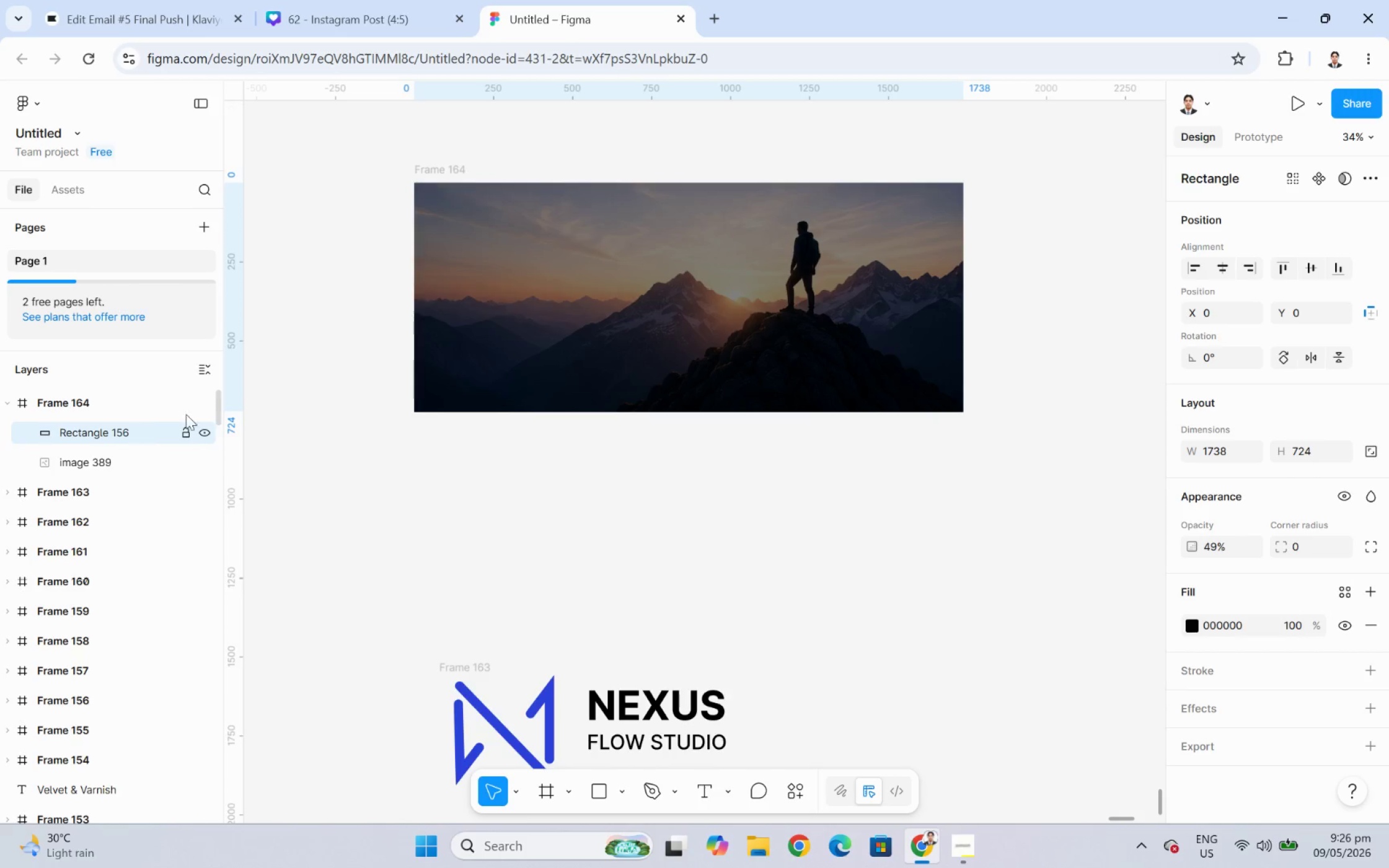 
hold_key(key=ShiftLeft, duration=2.34)
left_click_drag(start_coordinate=[963, 413], to_coordinate=[995, 440])
 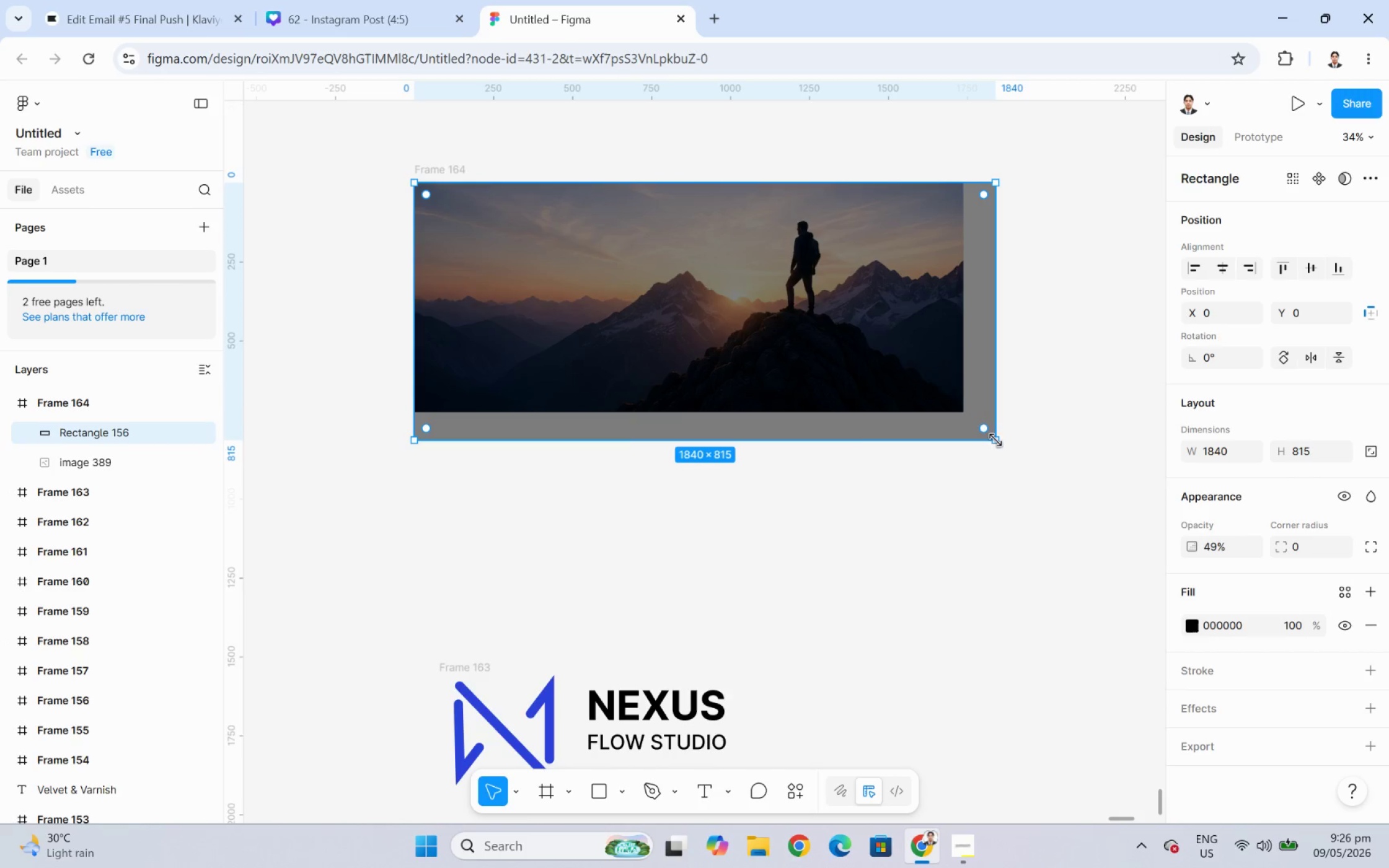 
key(Control+Z)
 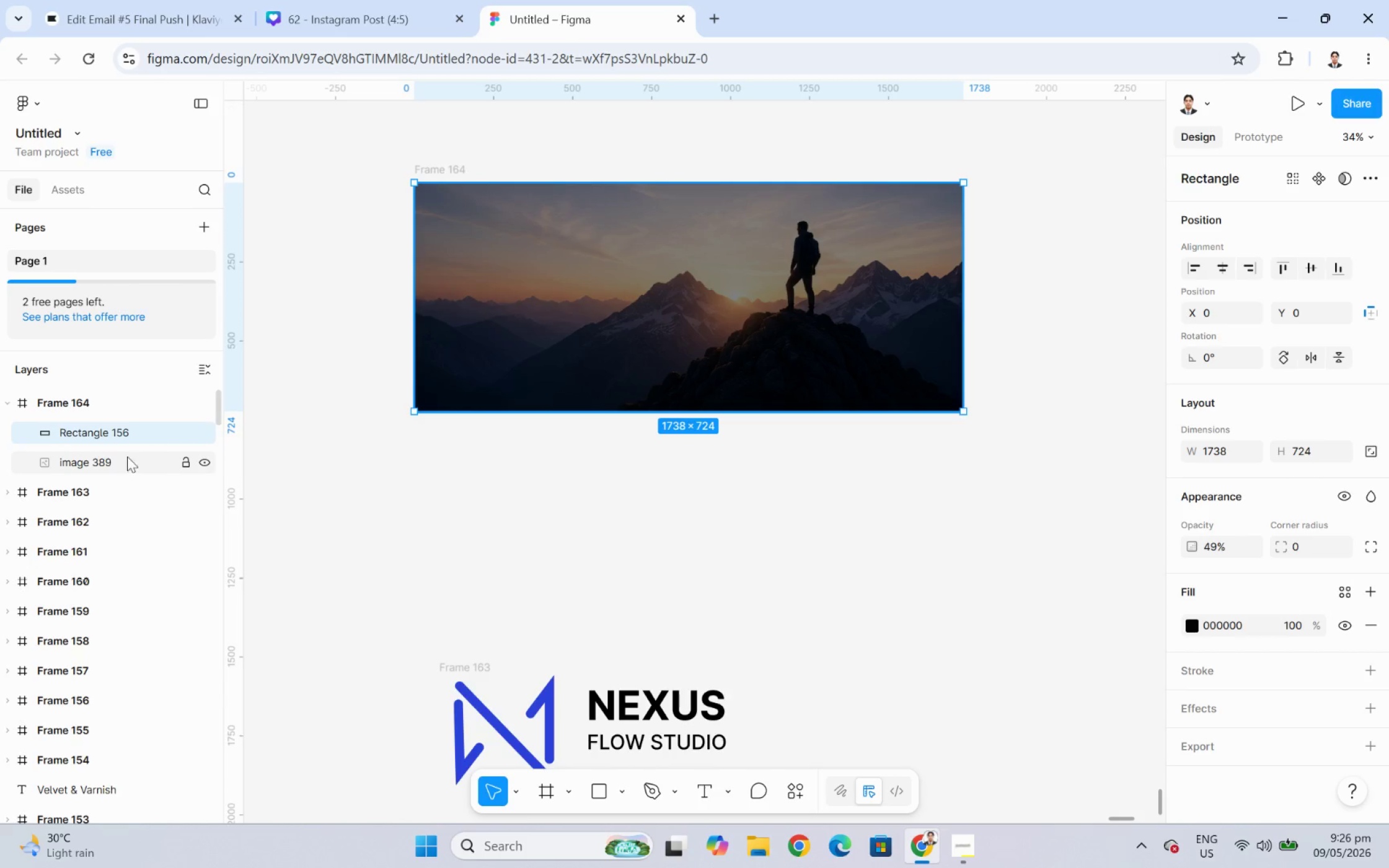 
left_click([114, 458])
 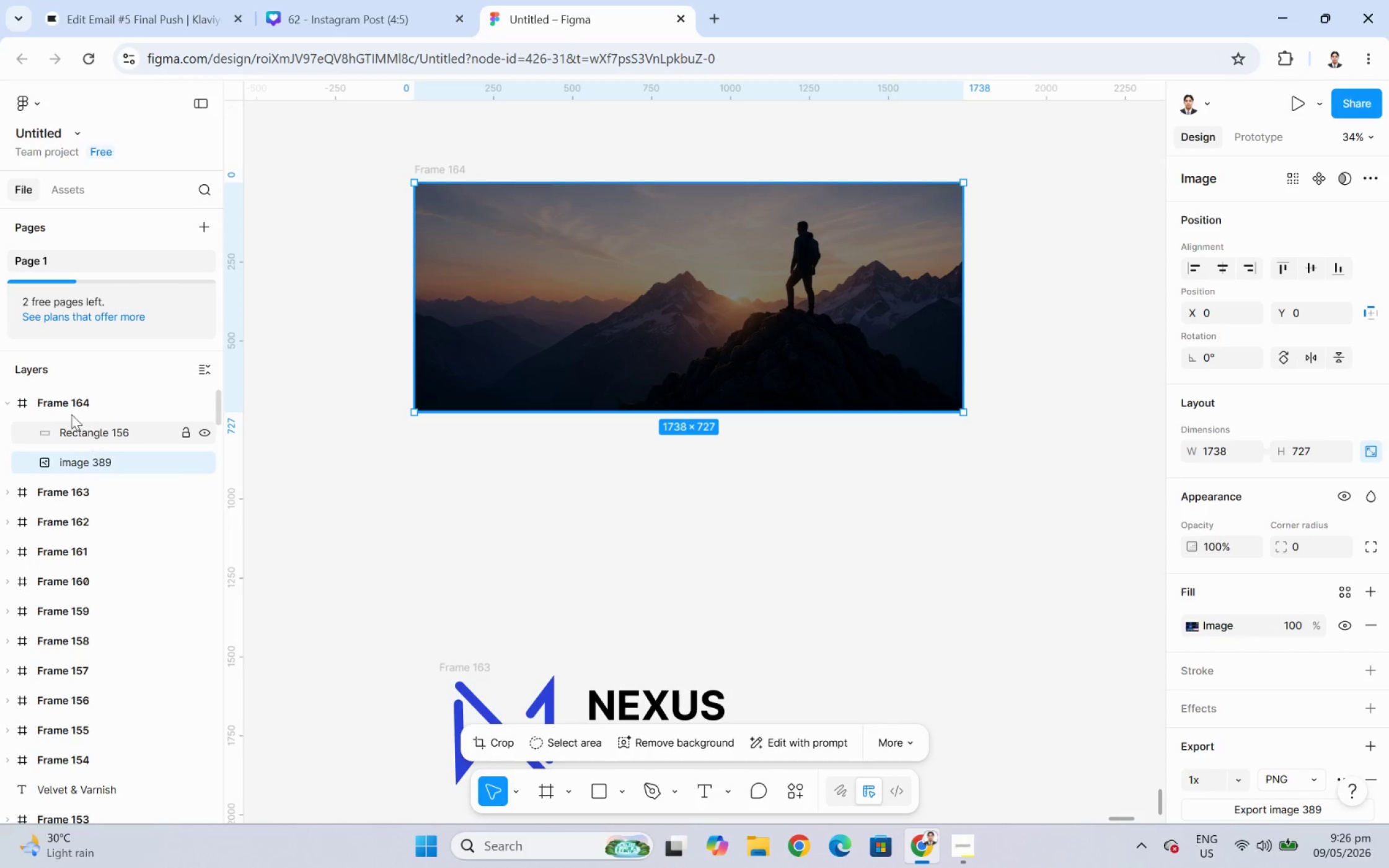 
left_click([63, 405])
 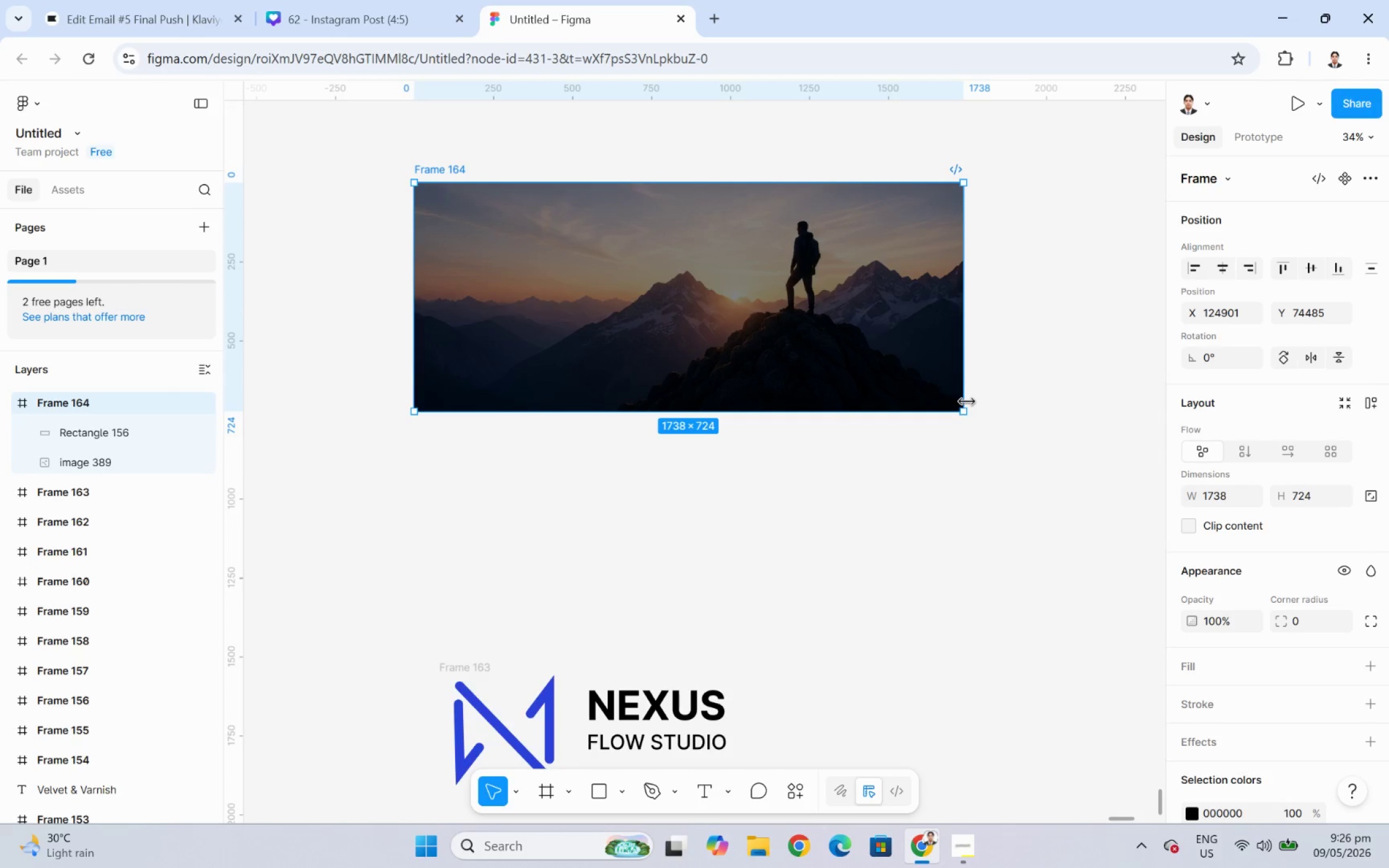 
left_click_drag(start_coordinate=[963, 409], to_coordinate=[1033, 438])
 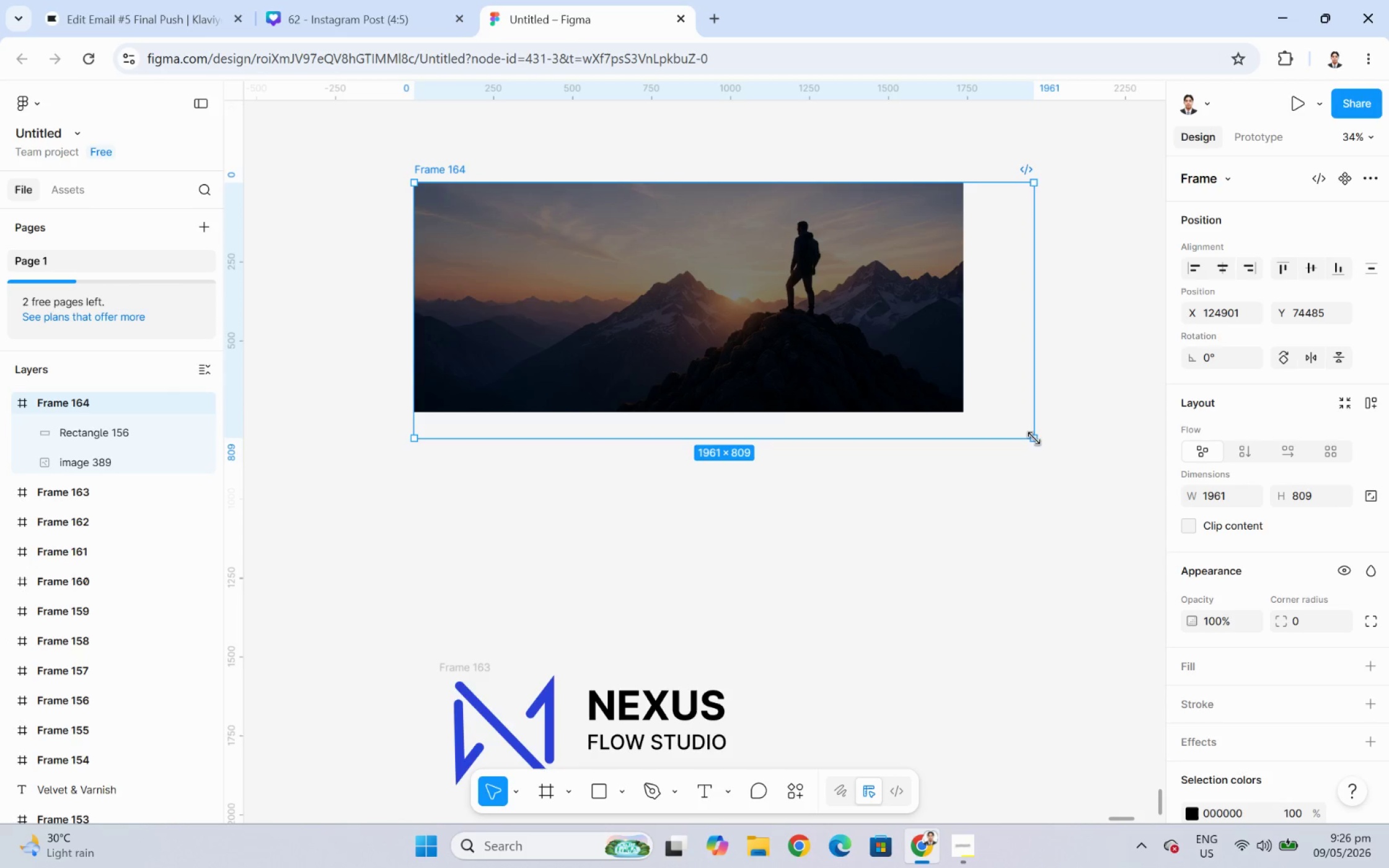 
key(Control+ControlLeft)
 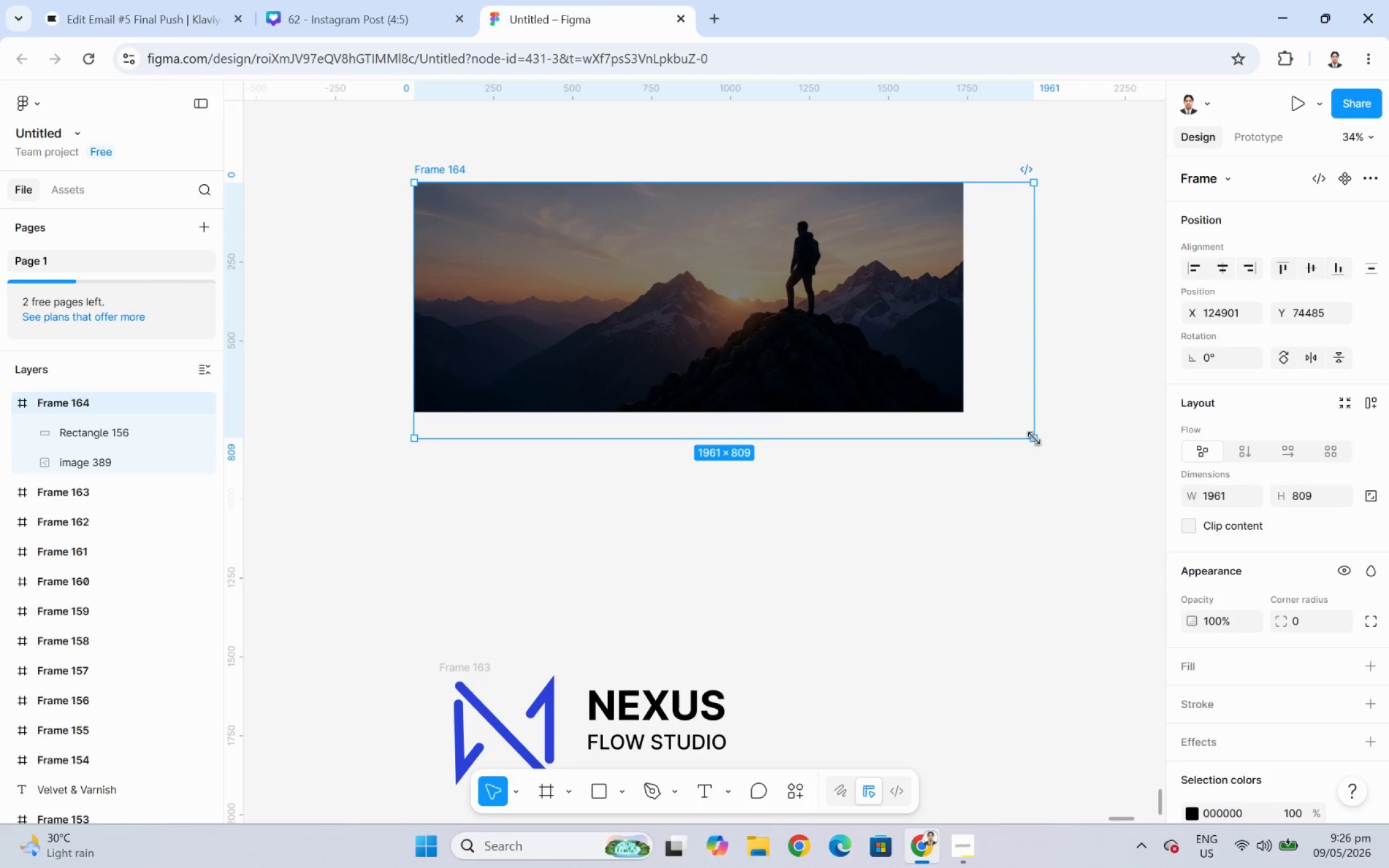 
key(Control+Z)
 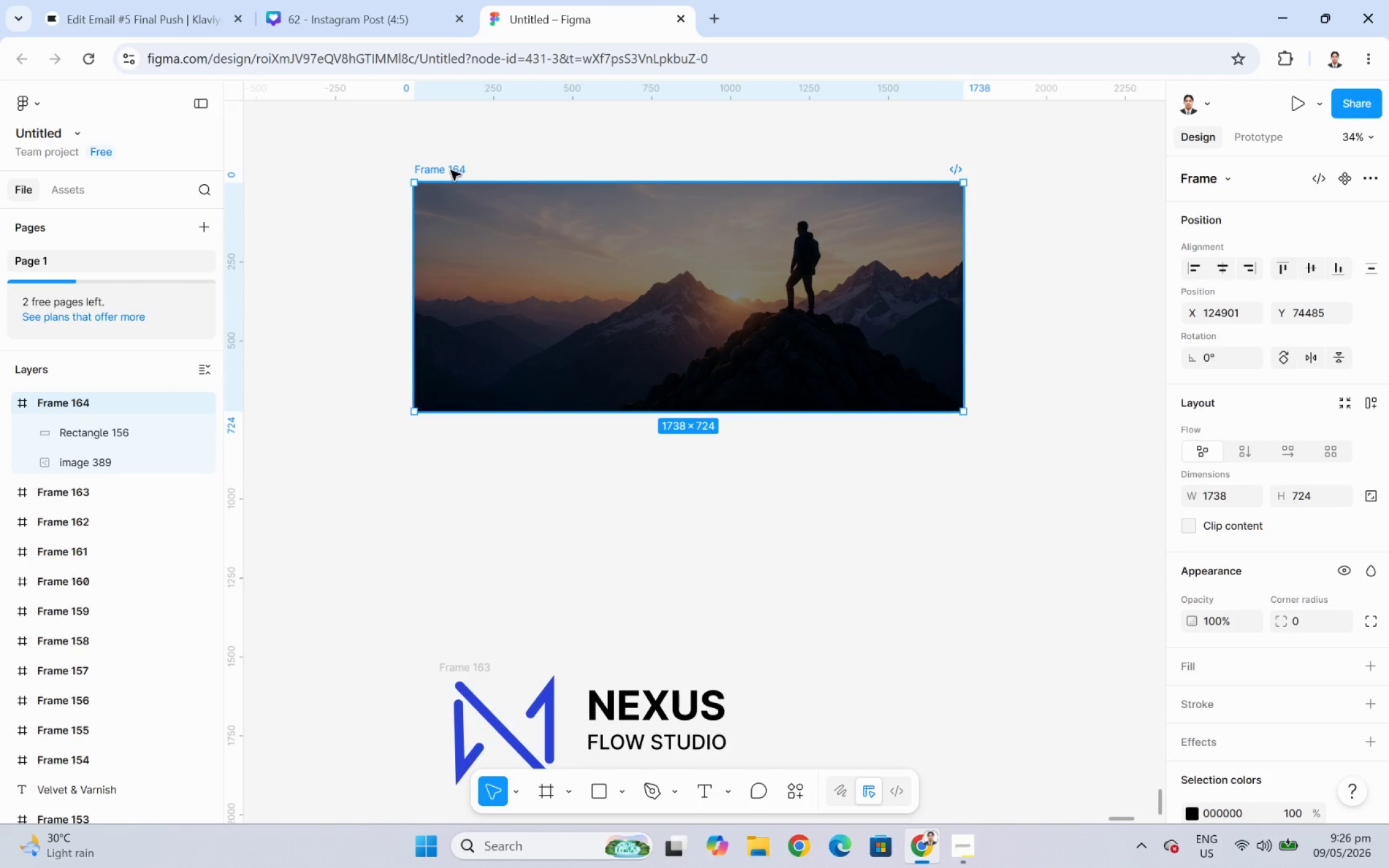 
left_click([449, 168])
 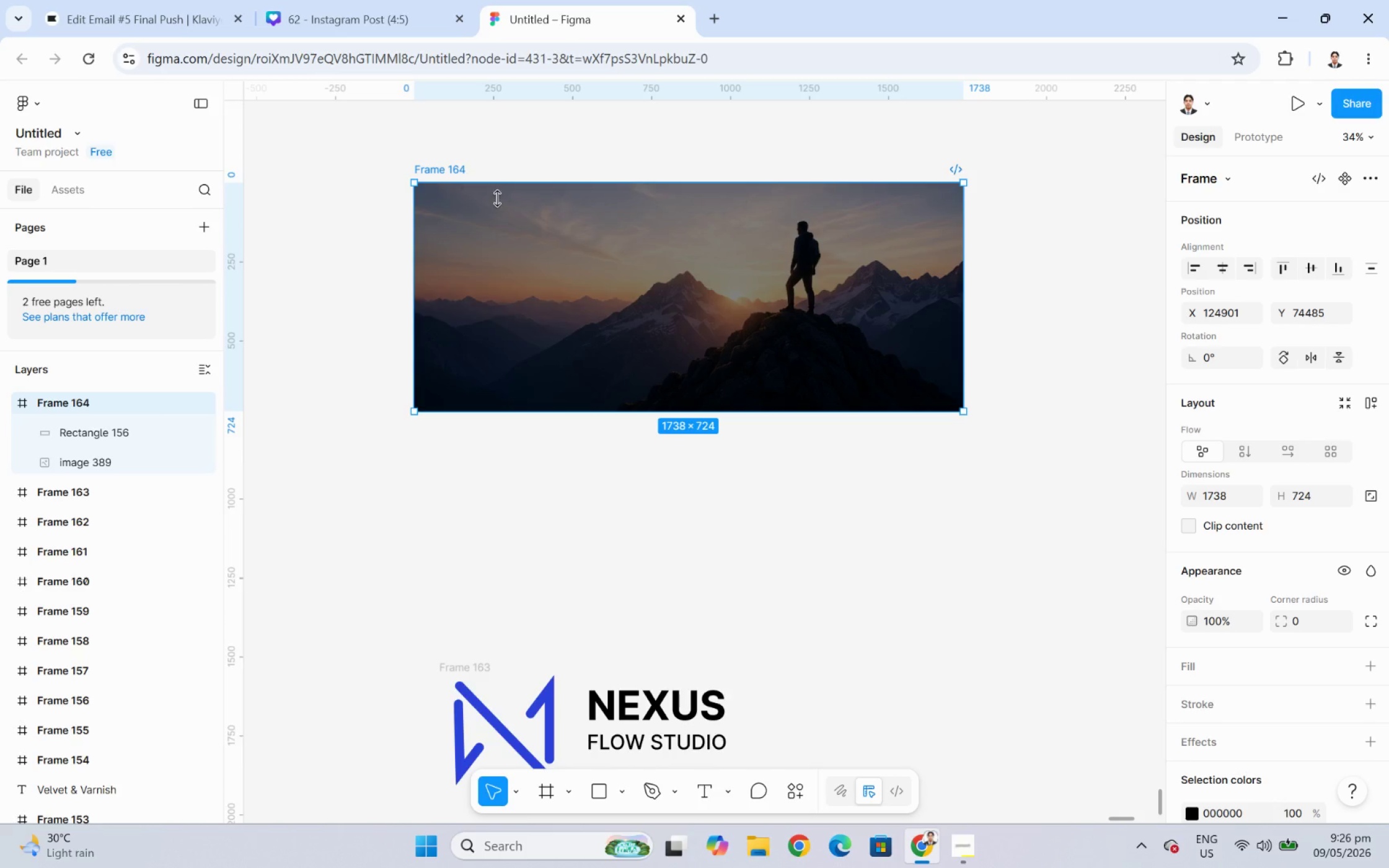 
left_click([619, 242])
 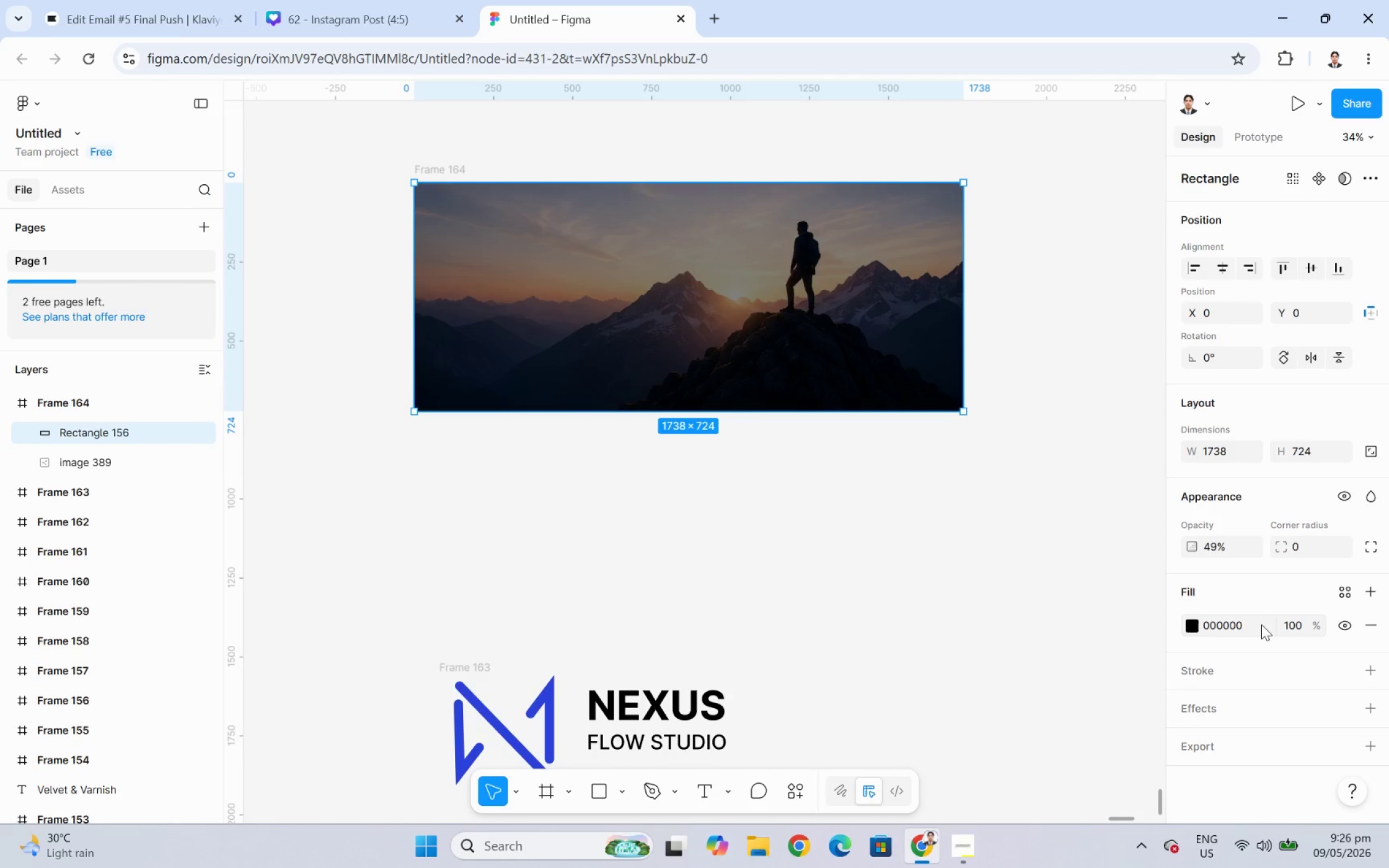 
mouse_move([1166, 622])
 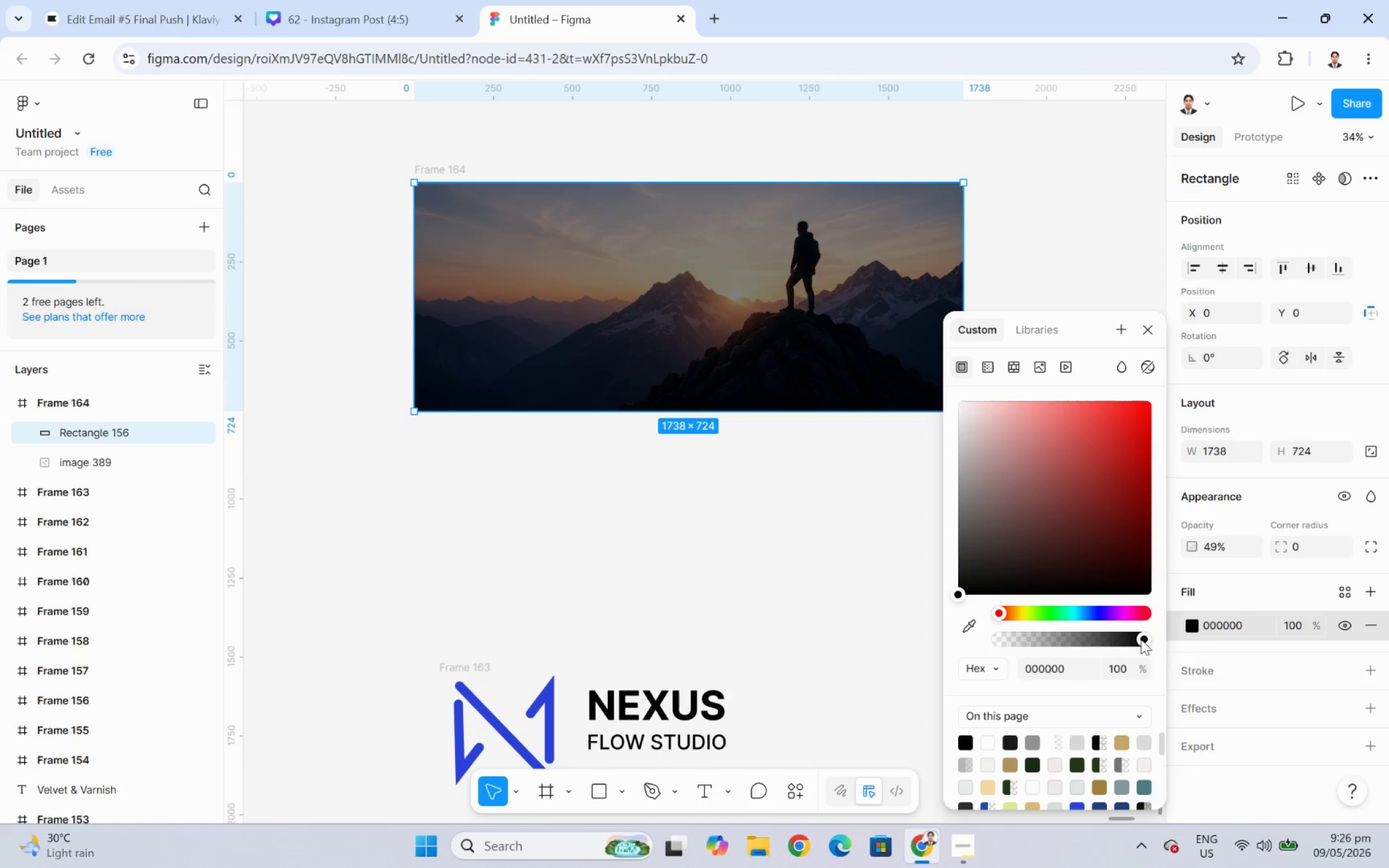 
left_click_drag(start_coordinate=[1141, 639], to_coordinate=[1106, 637])
 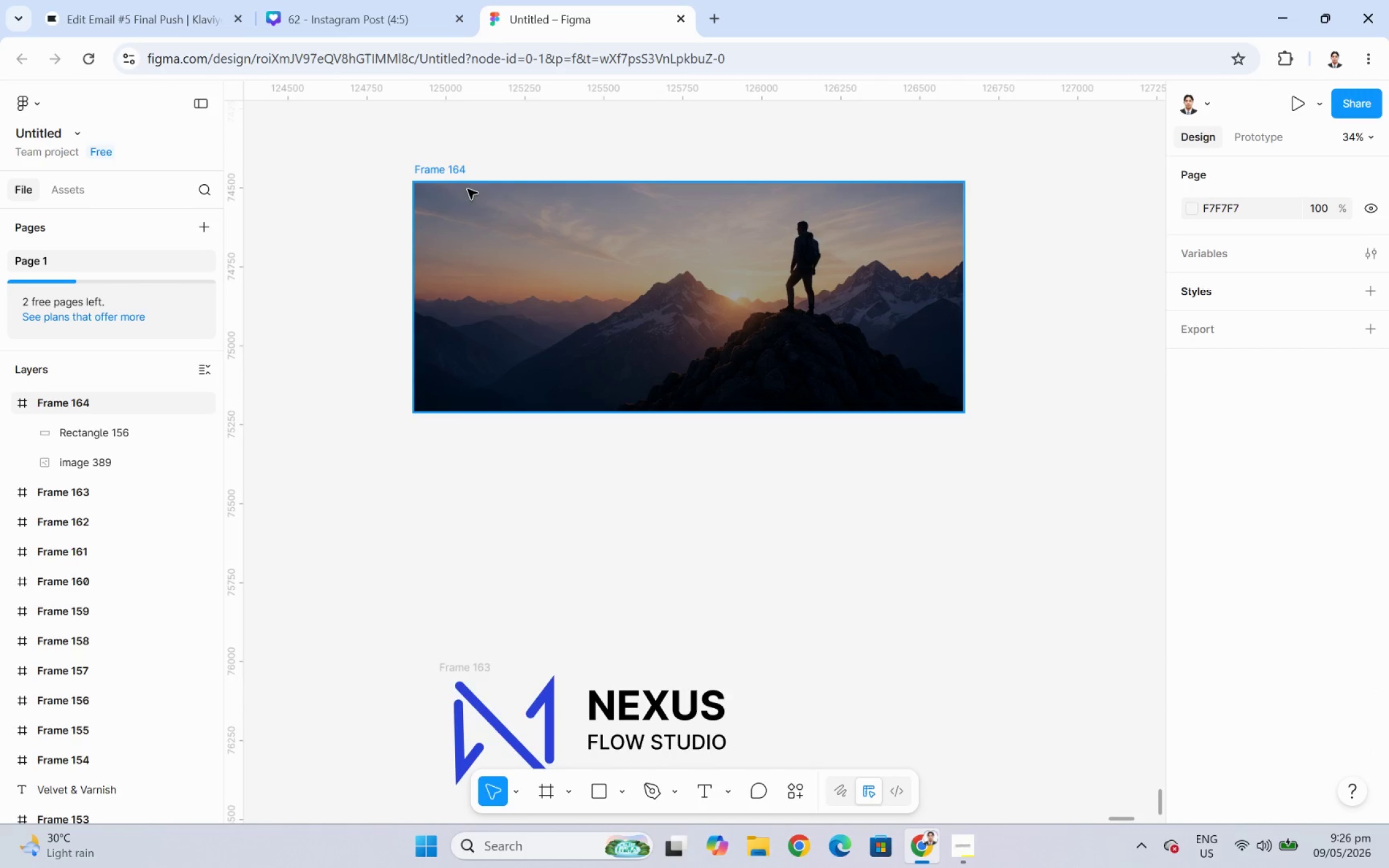 
left_click([441, 165])
 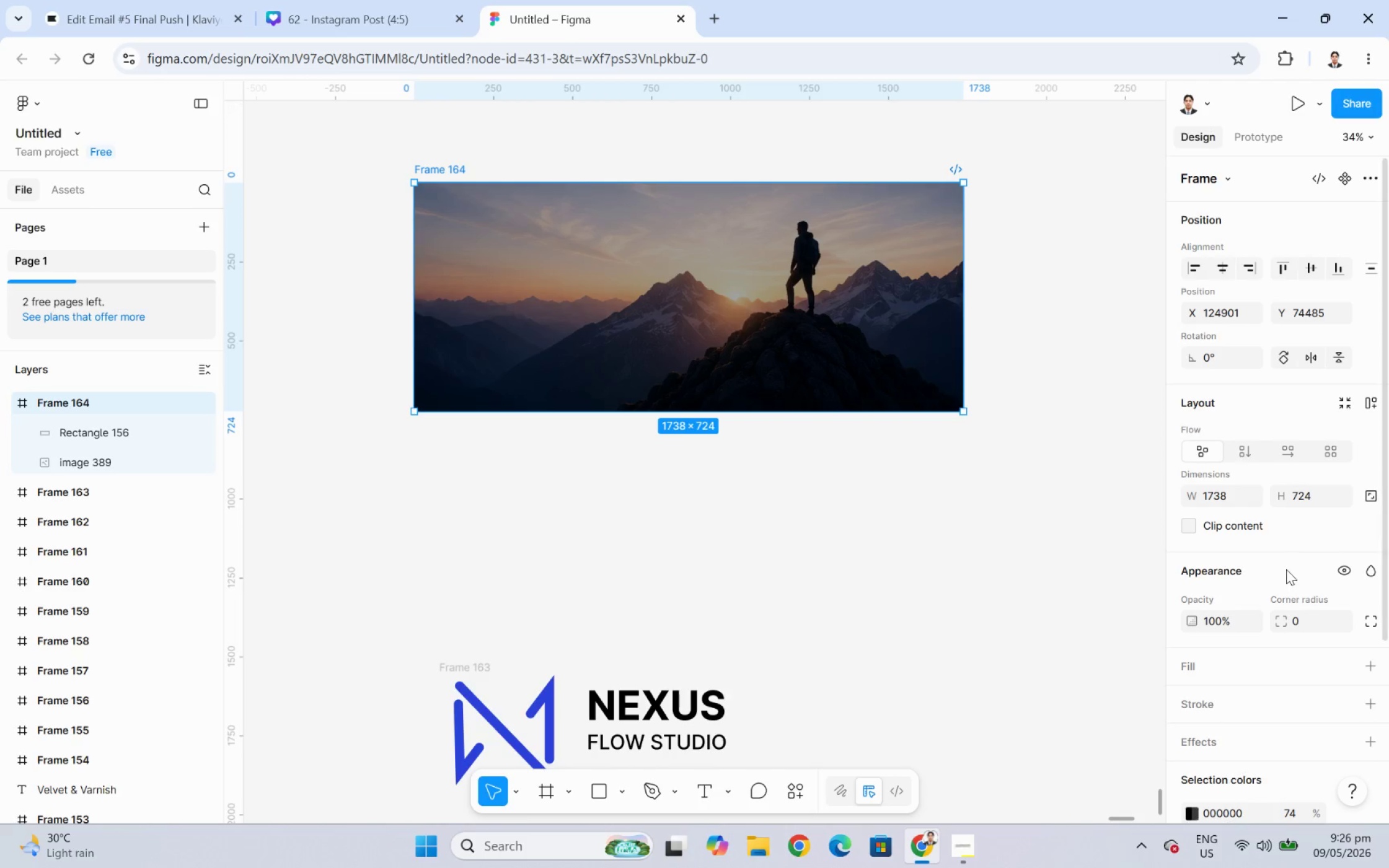 
scroll: coordinate [1290, 600], scroll_direction: down, amount: 5.0
 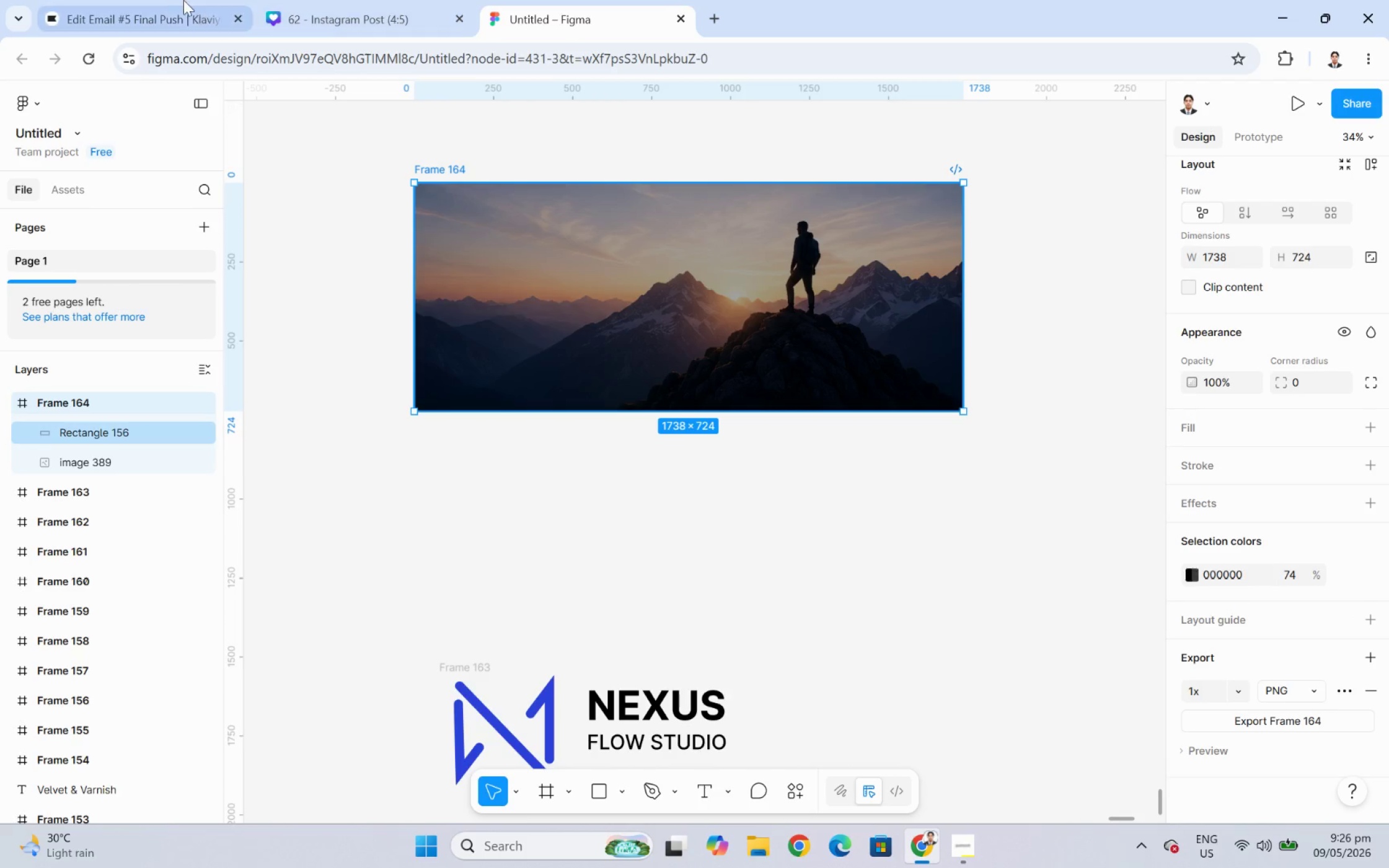 
left_click([161, 12])
 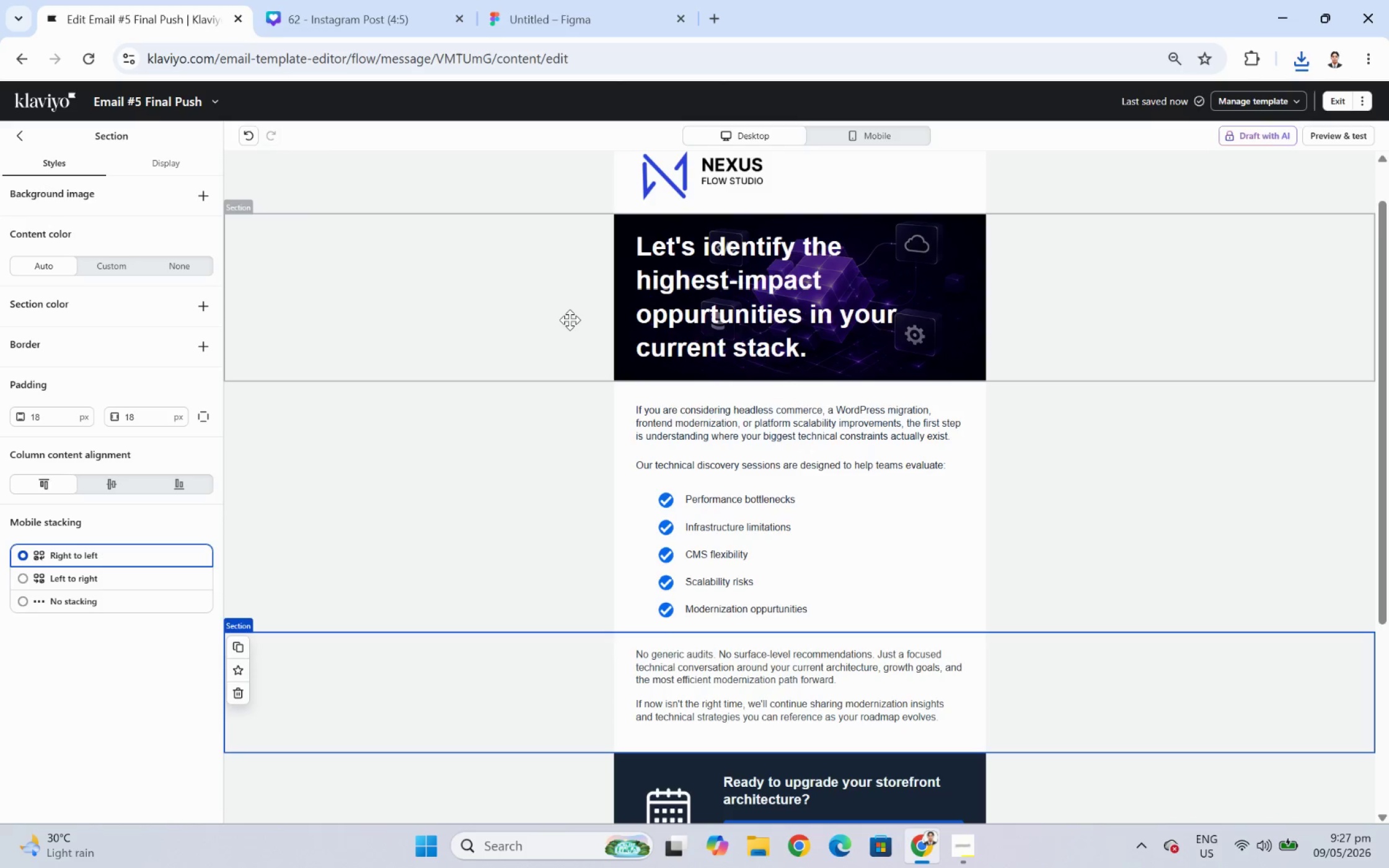 
scroll: coordinate [1091, 388], scroll_direction: up, amount: 2.0
 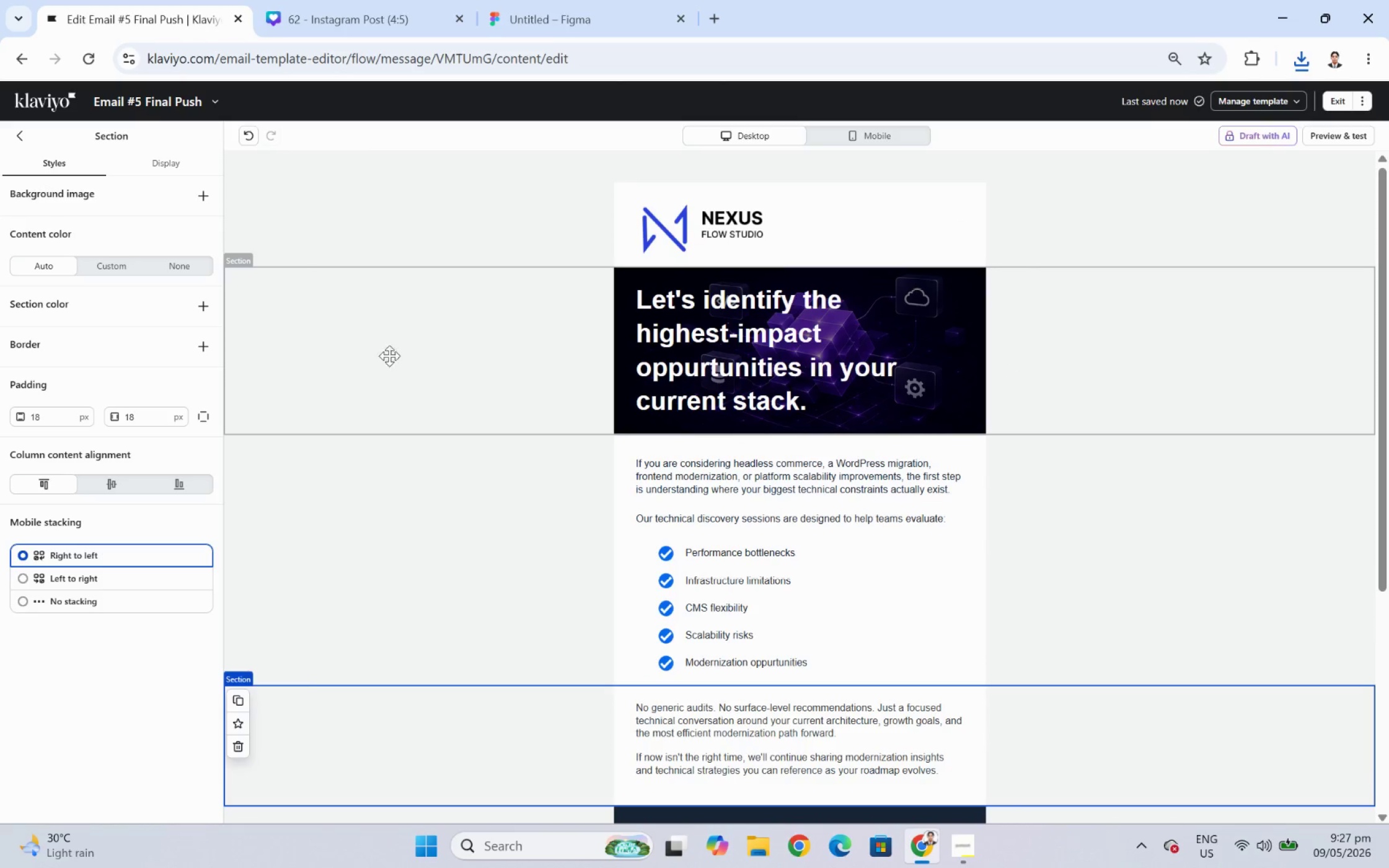 
left_click([410, 359])
 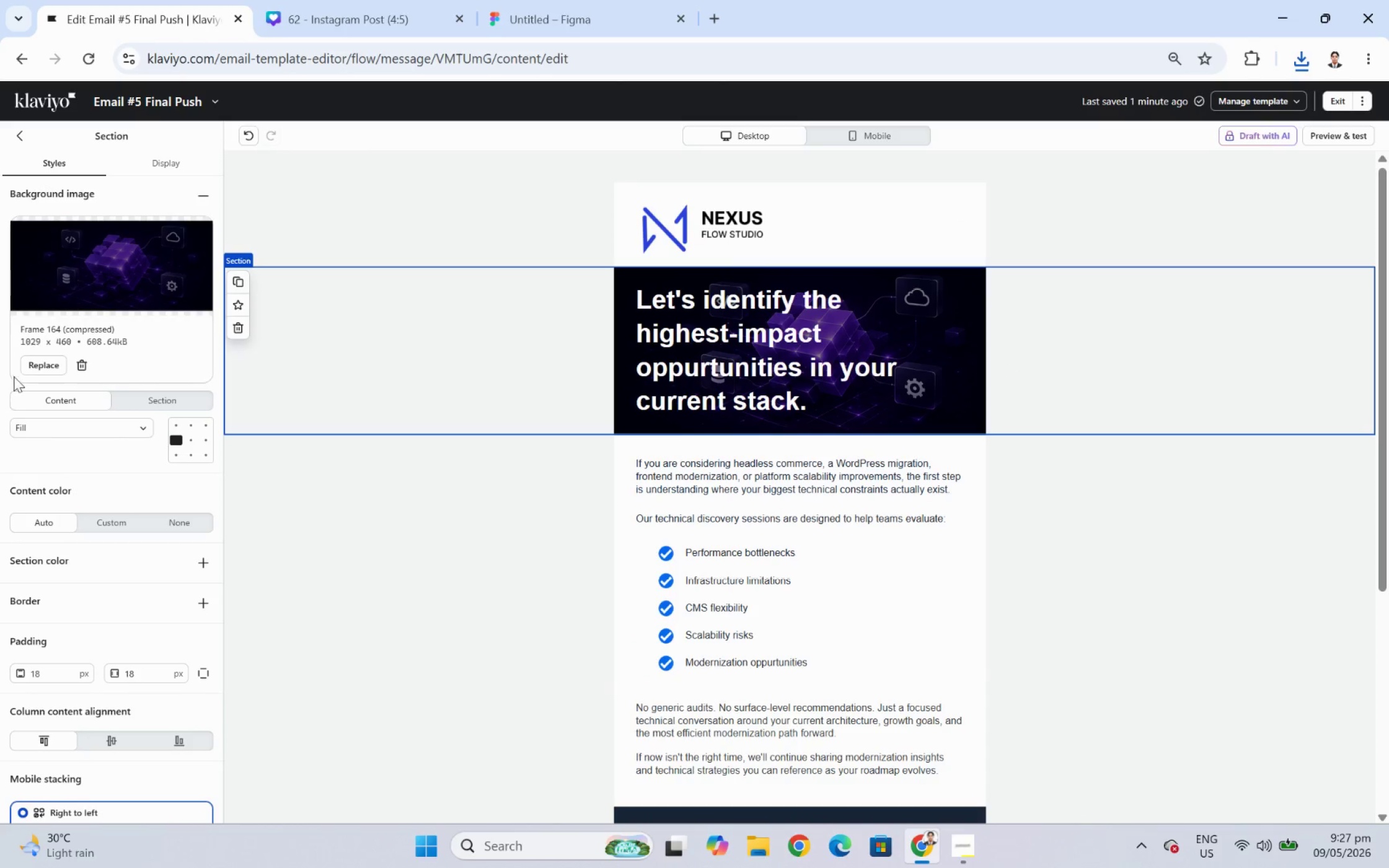 
left_click([30, 360])
 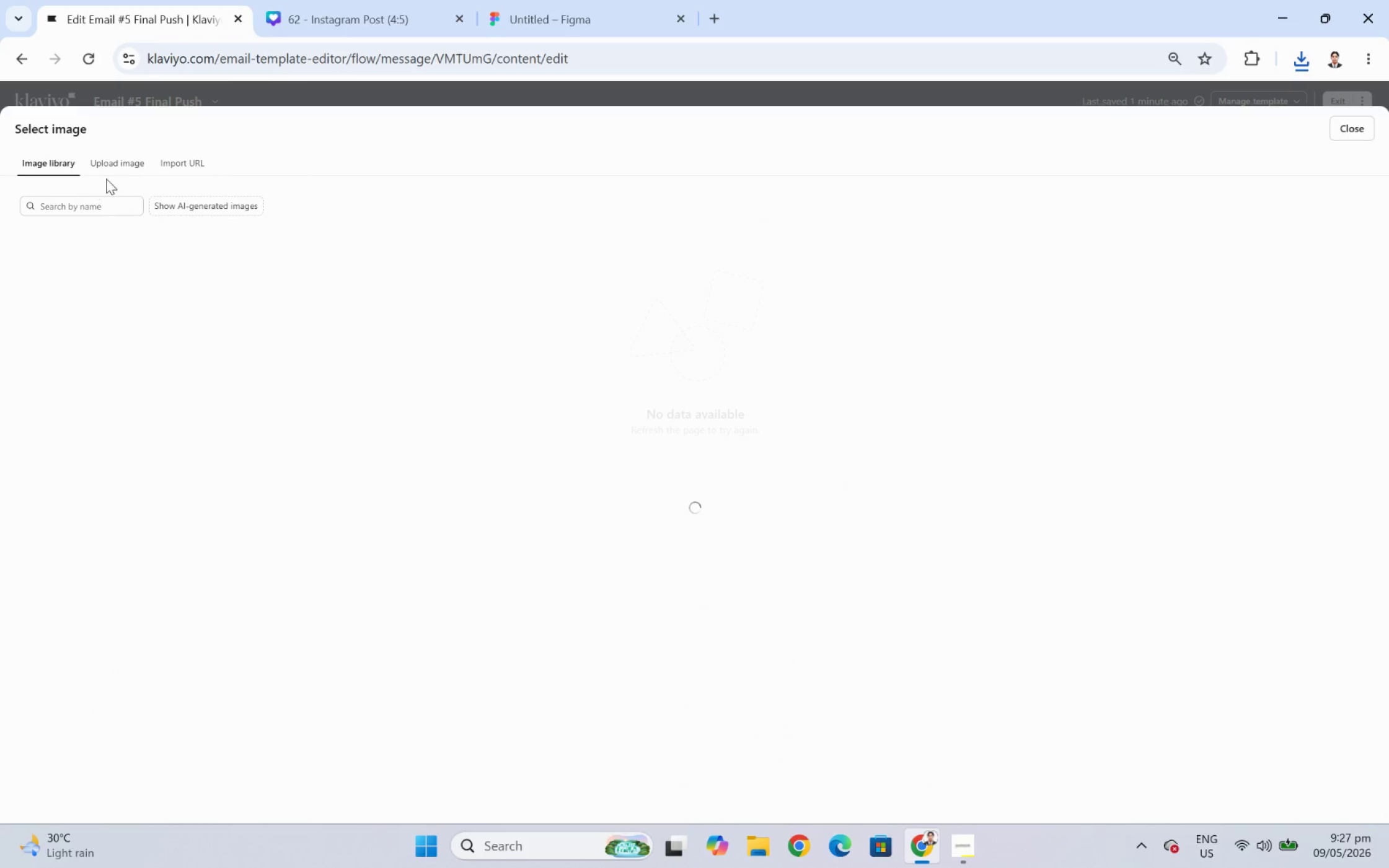 
left_click([119, 168])
 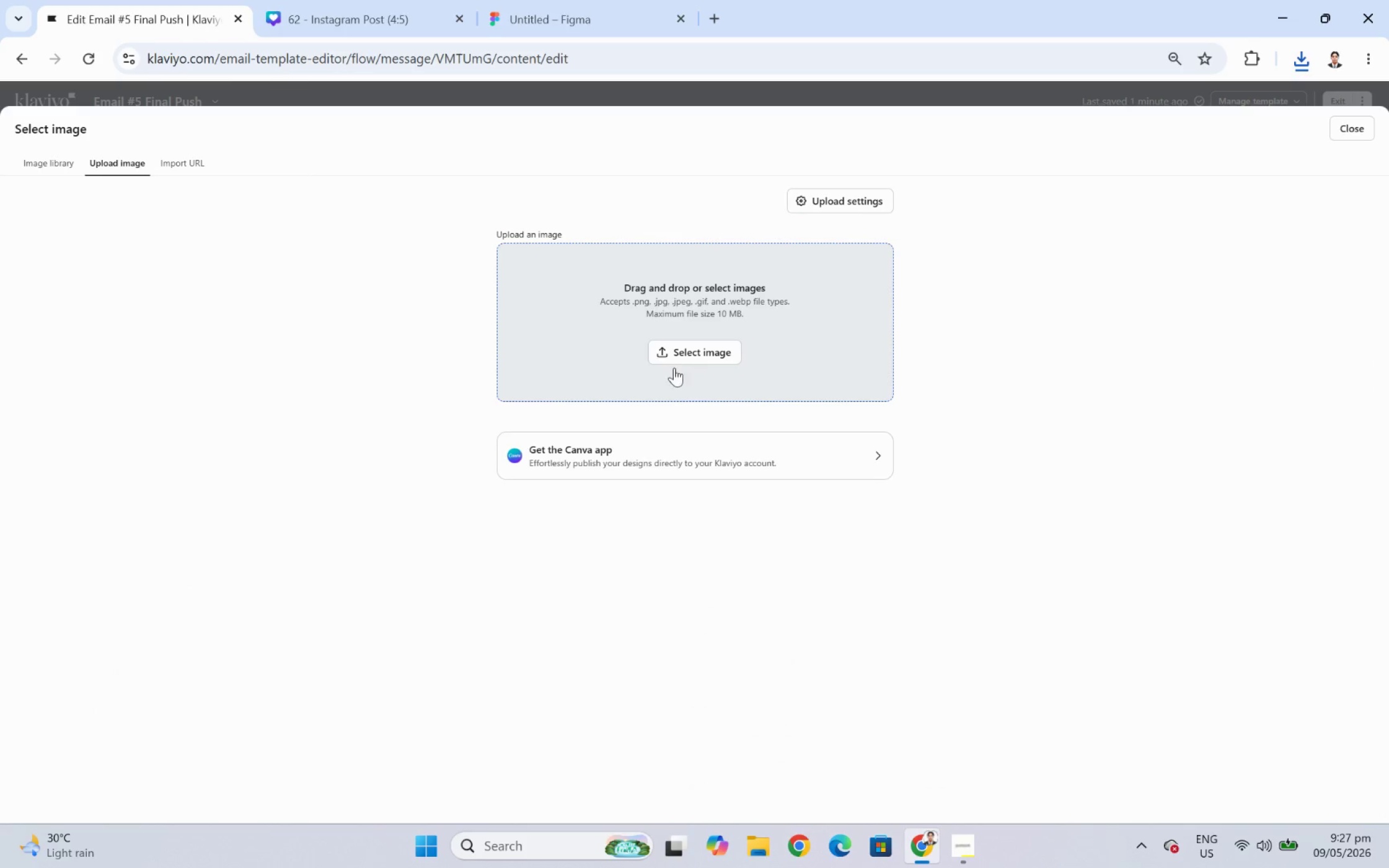 
left_click([672, 356])
 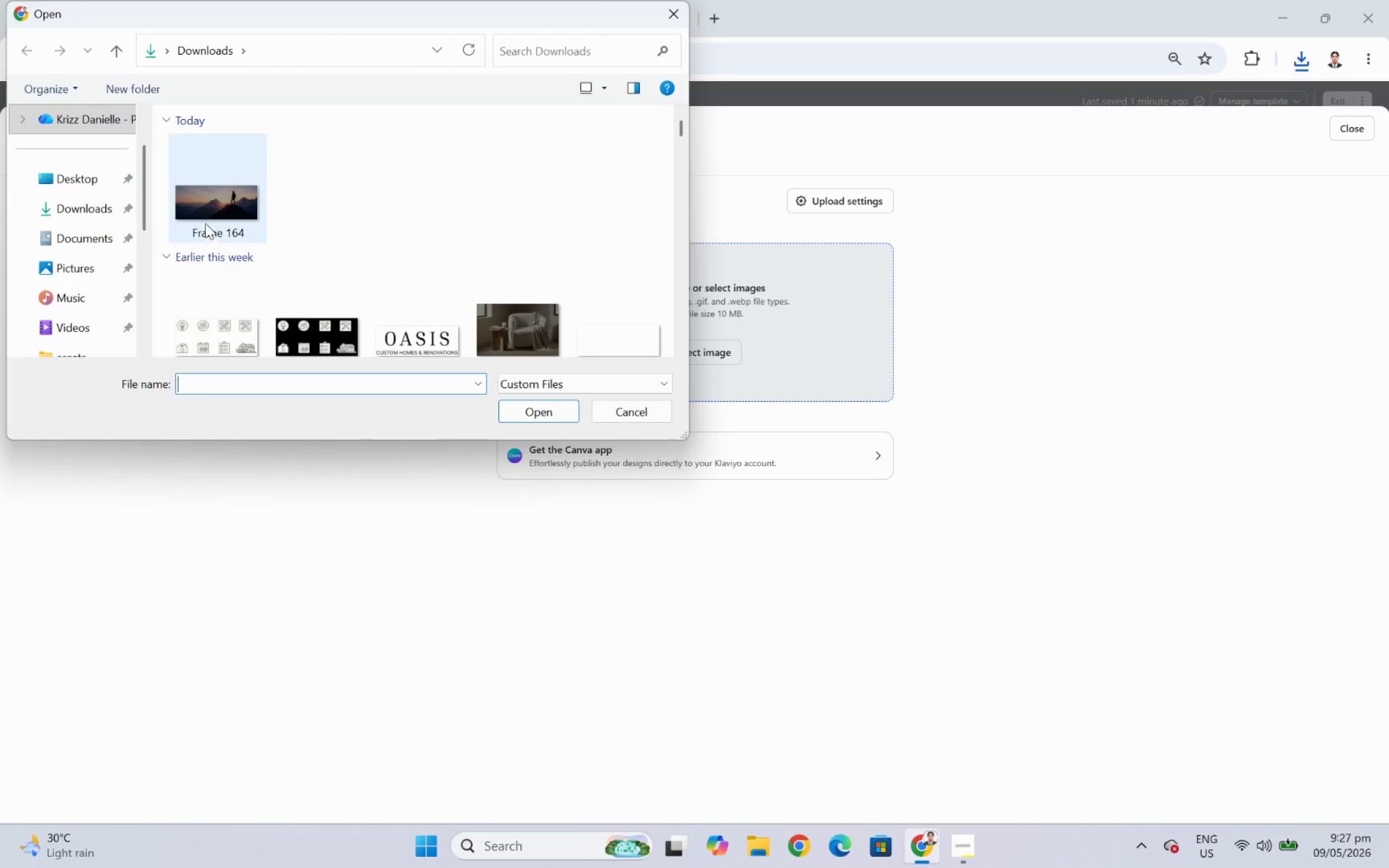 
double_click([214, 204])
 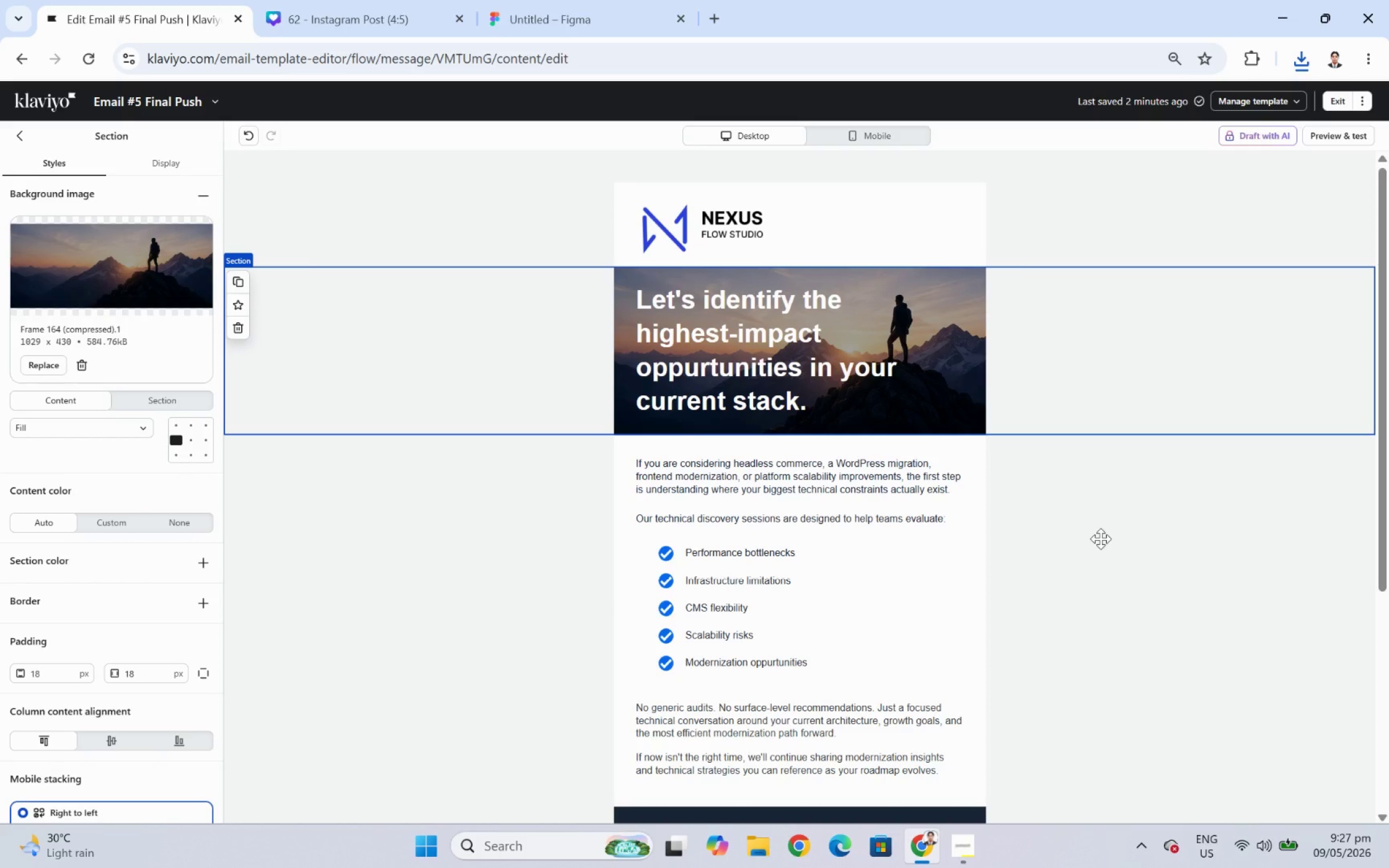 
wait(20.06)
 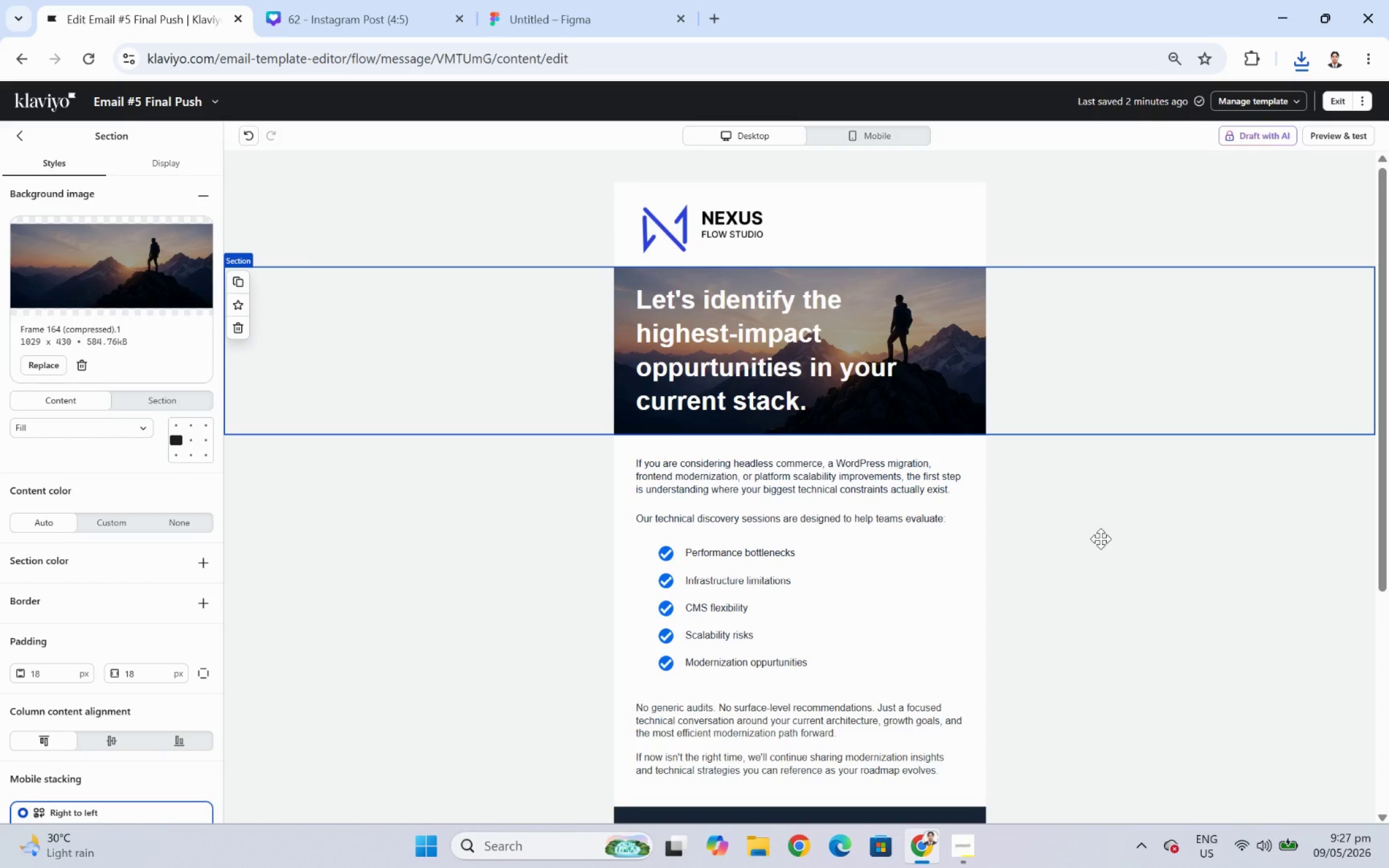 
double_click([709, 371])
 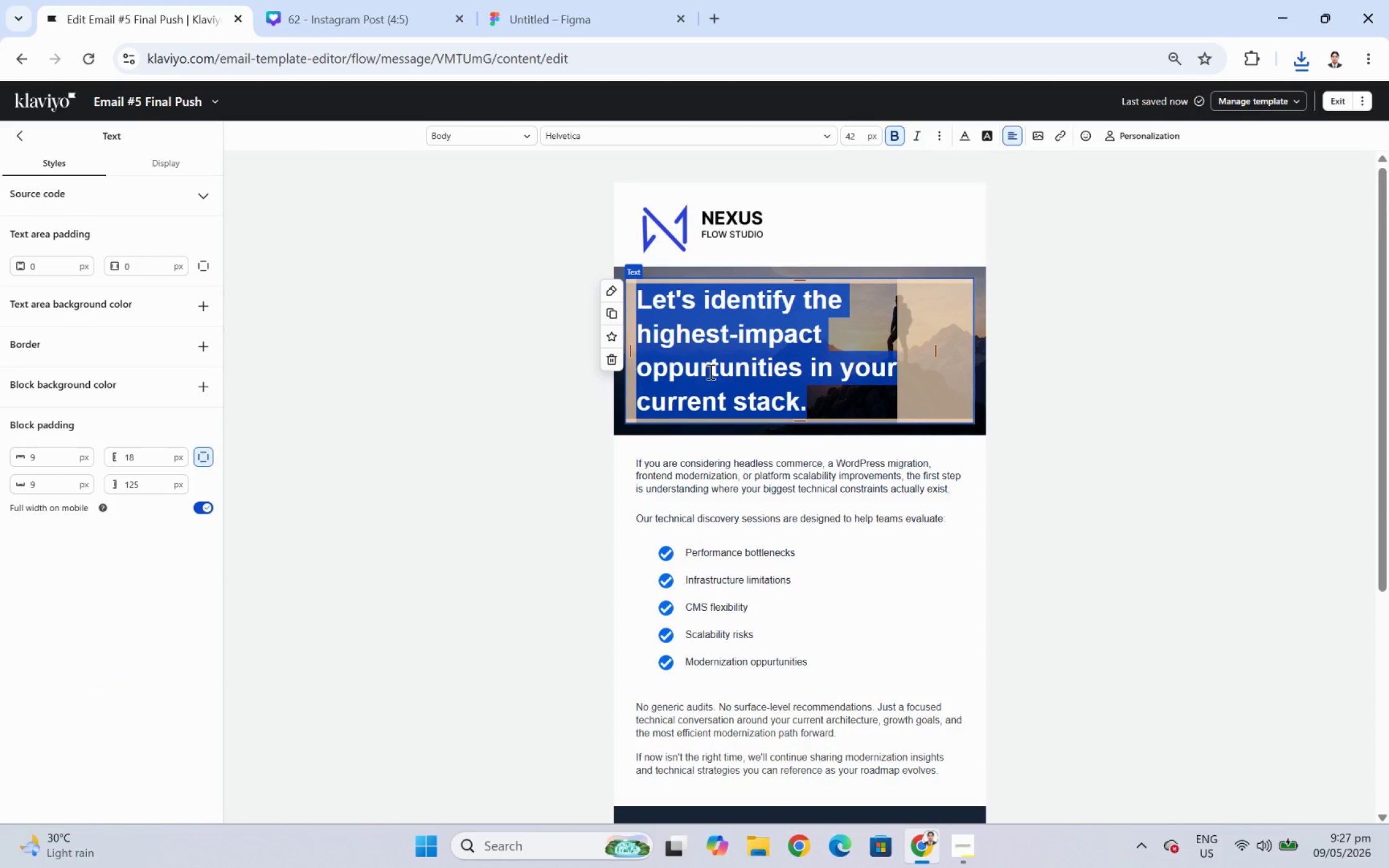 
wait(8.06)
 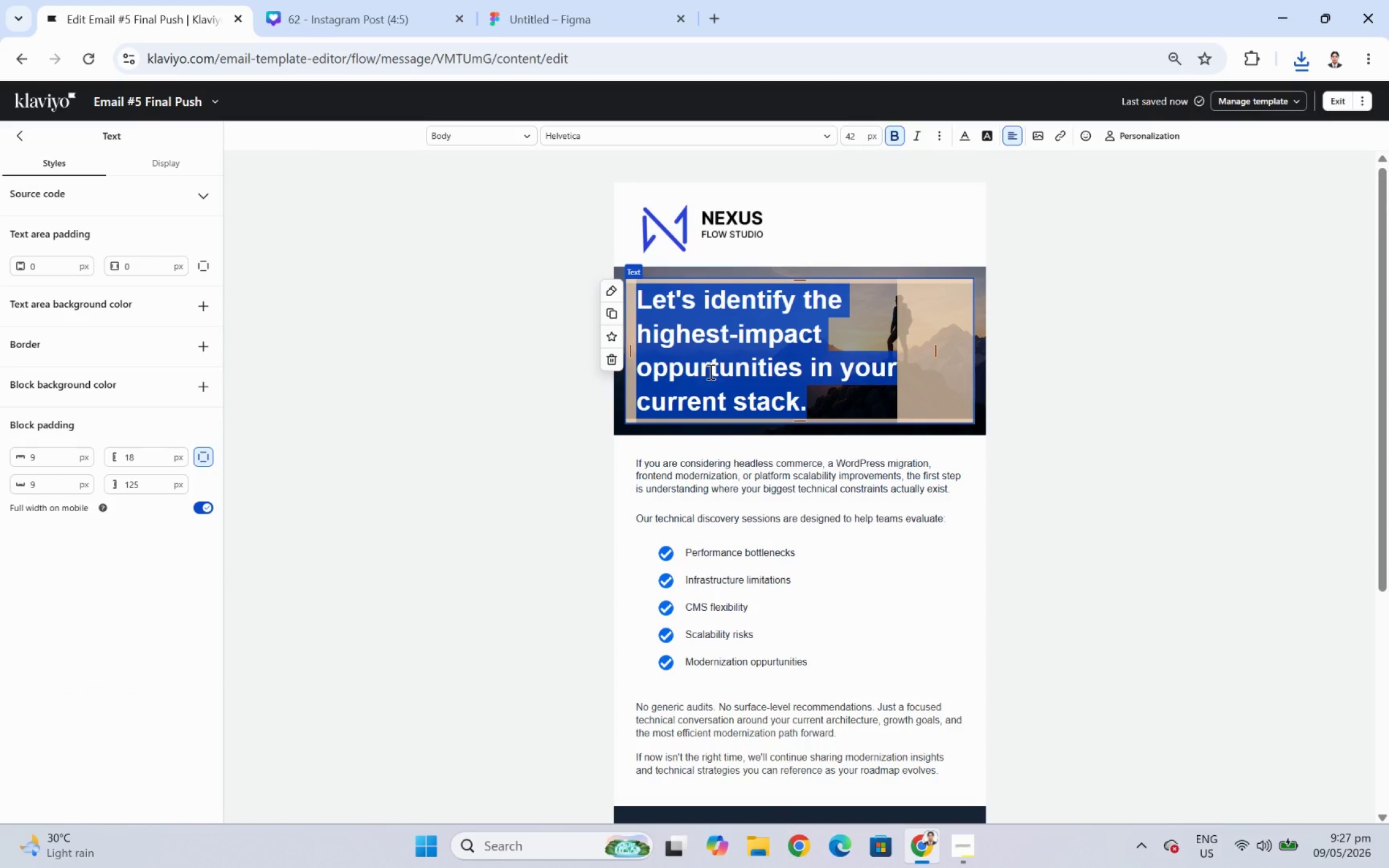 
left_click([736, 370])
 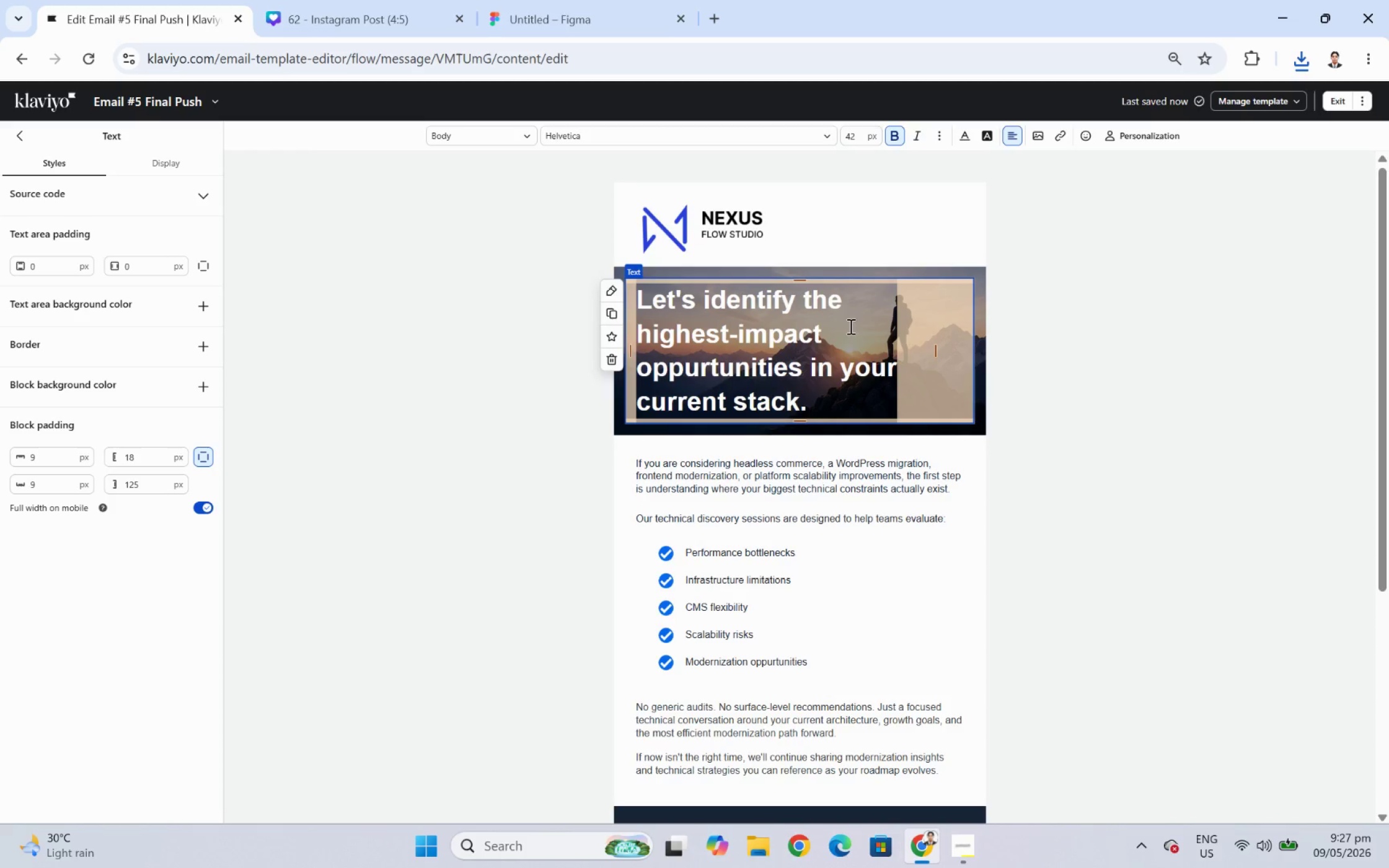 
left_click_drag(start_coordinate=[848, 330], to_coordinate=[628, 331])
 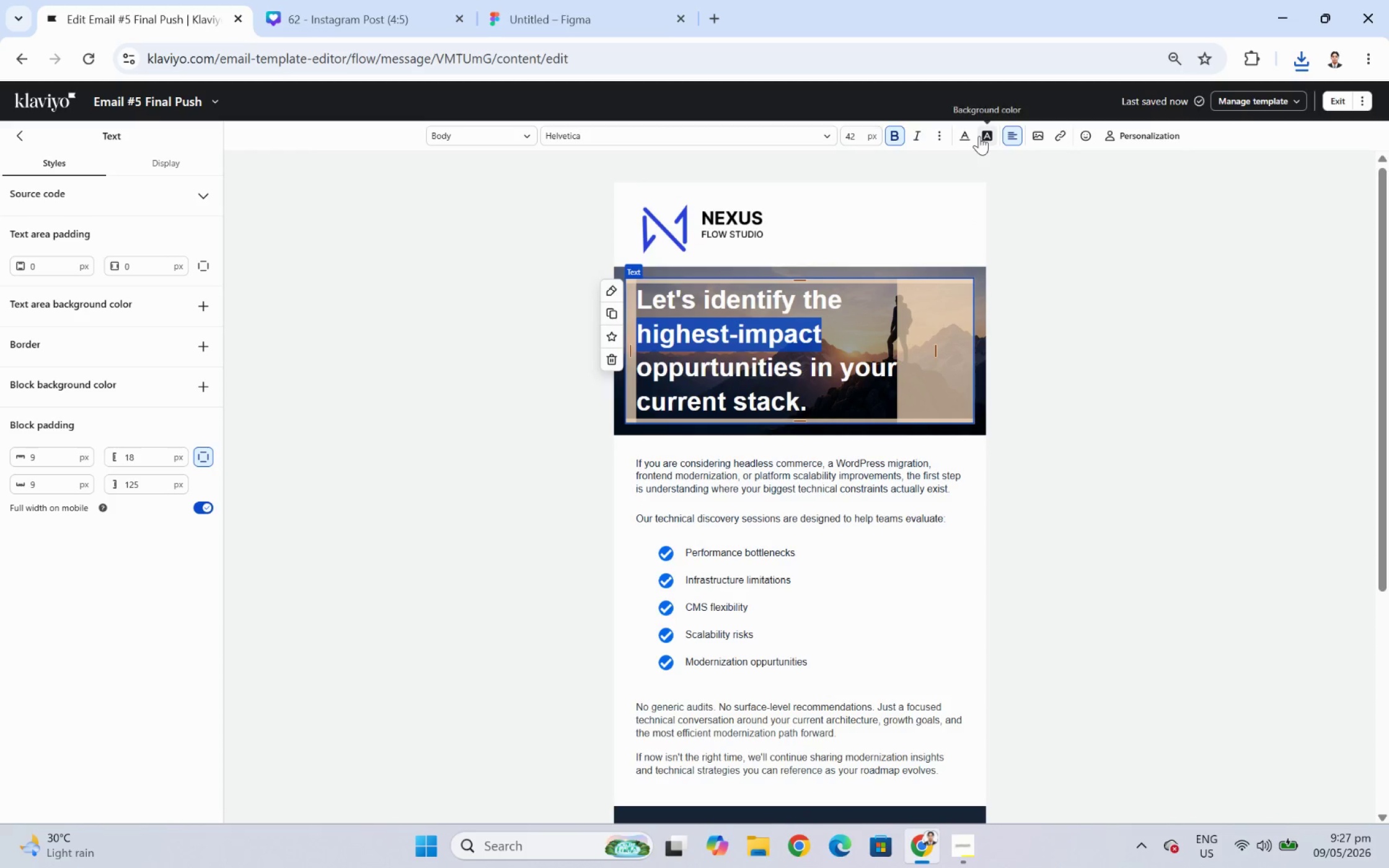 
left_click([964, 135])
 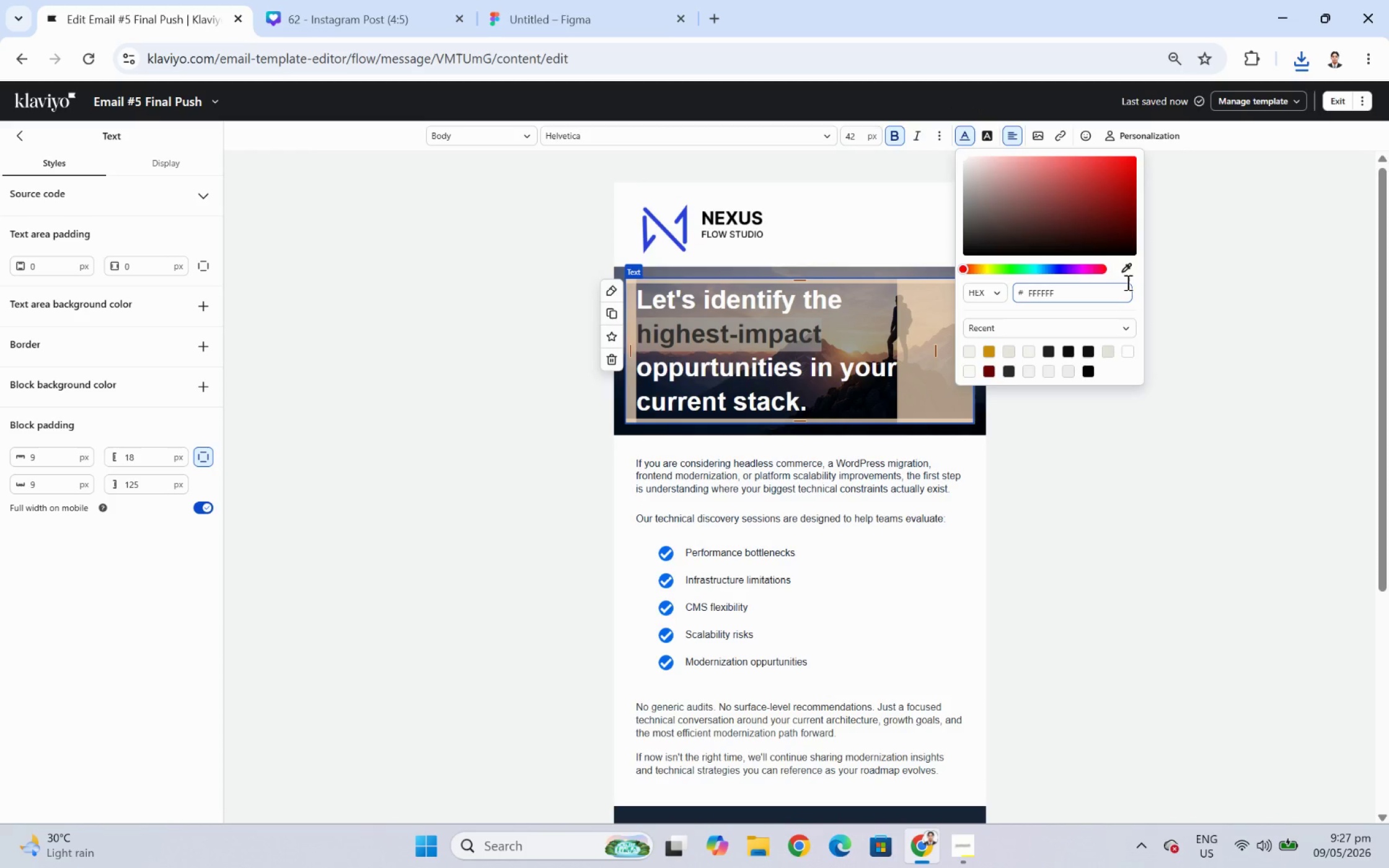 
left_click([1127, 270])
 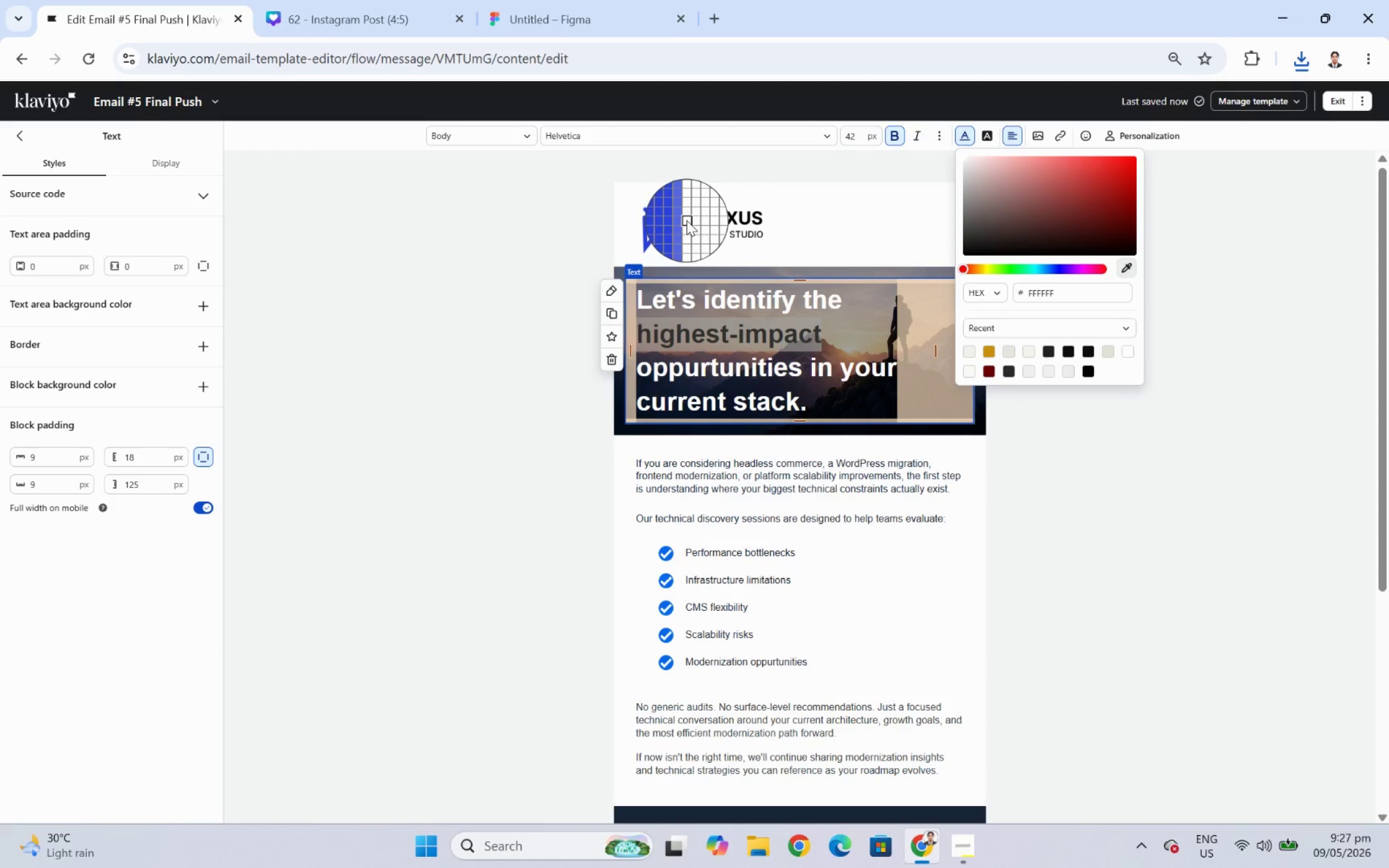 
left_click([684, 217])
 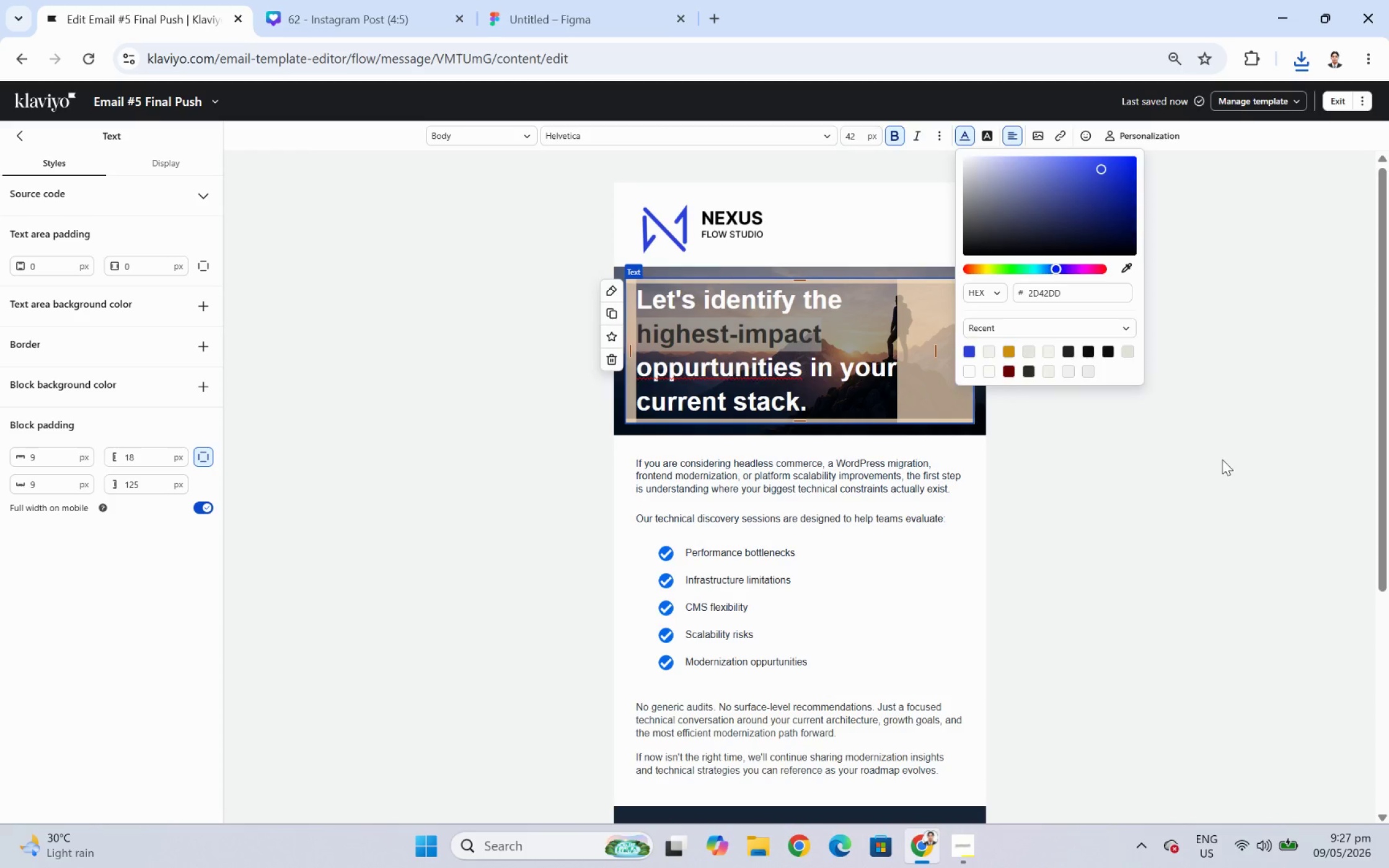 
double_click([1222, 459])
 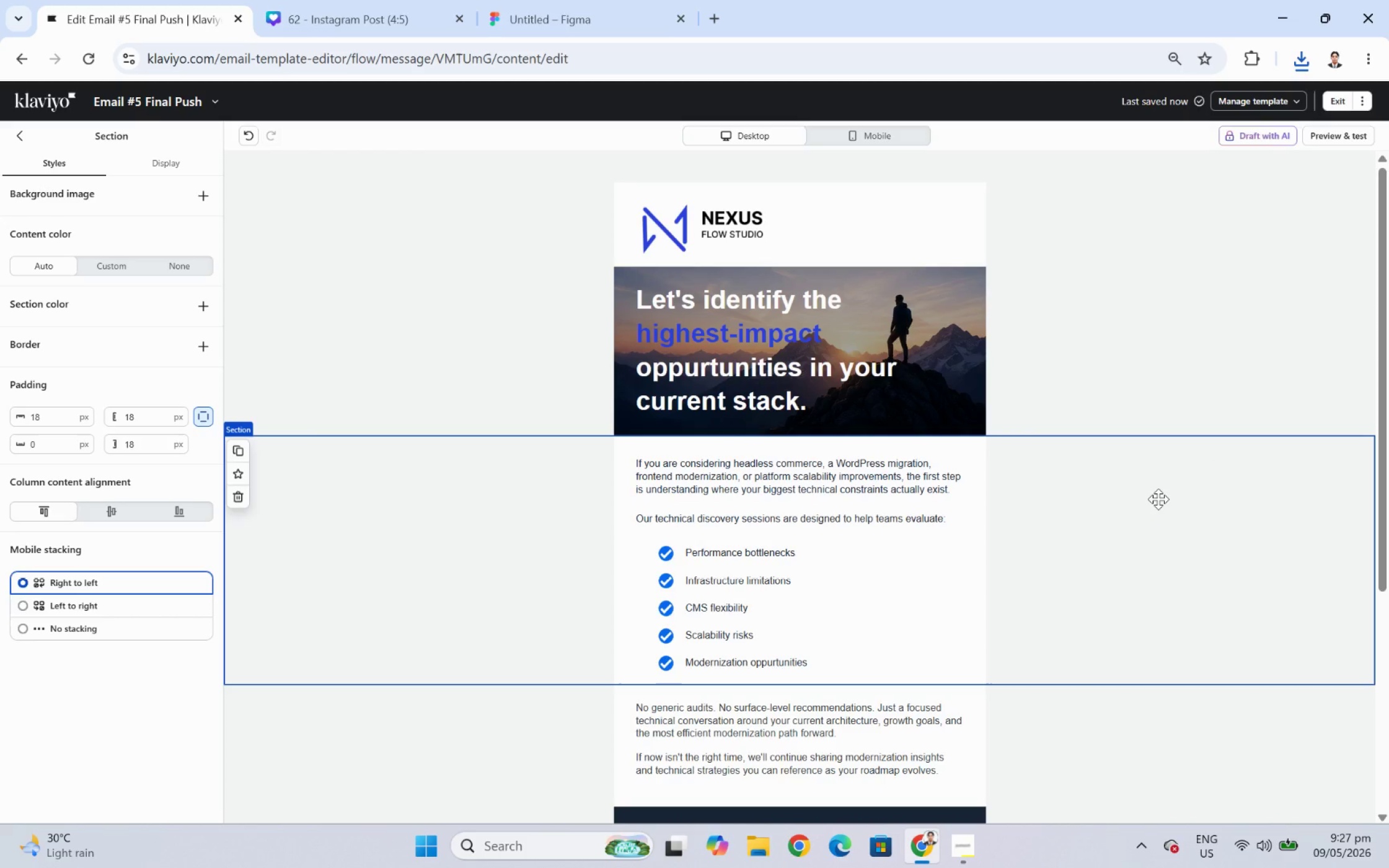 
wait(8.42)
 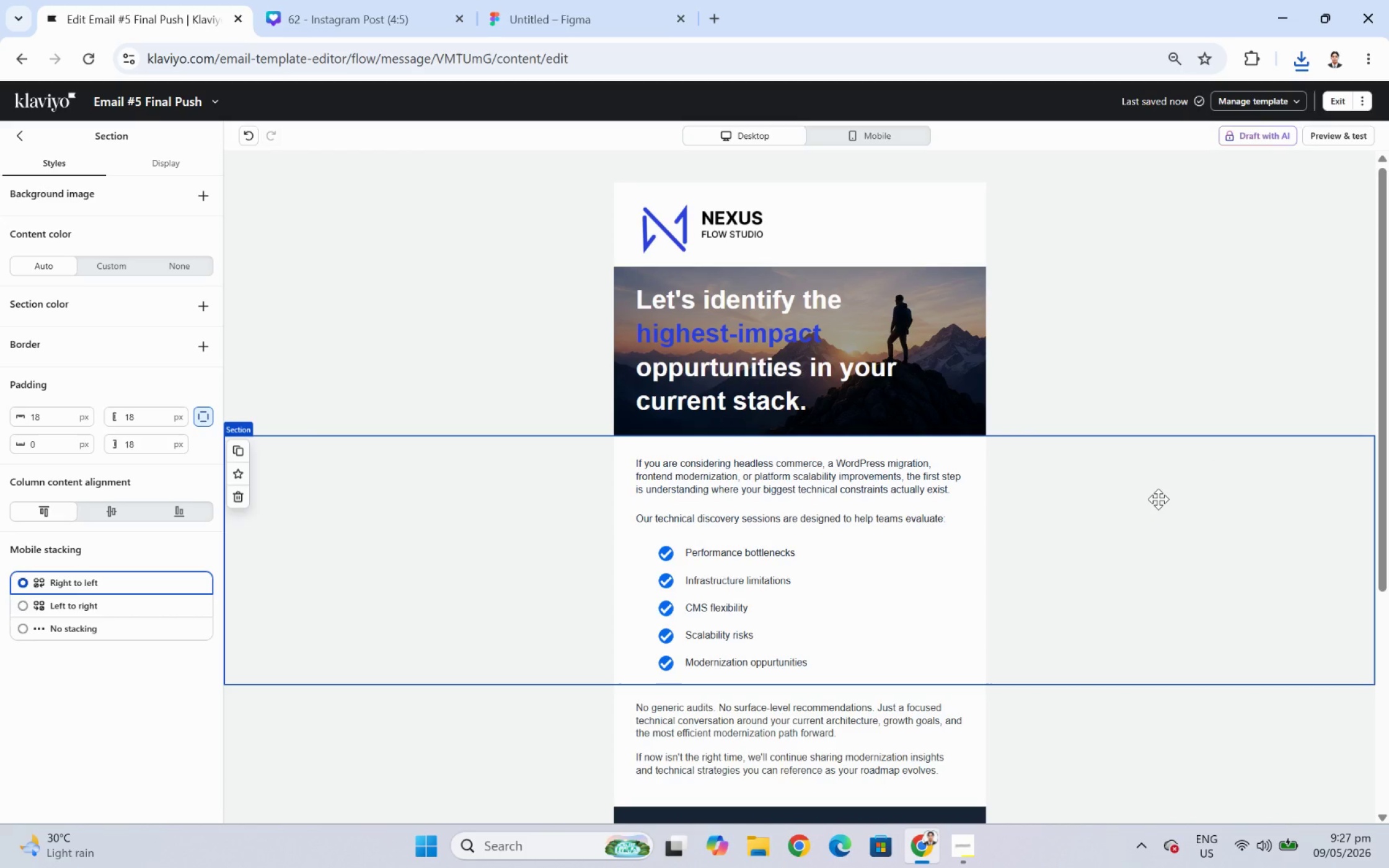 
left_click([249, 132])
 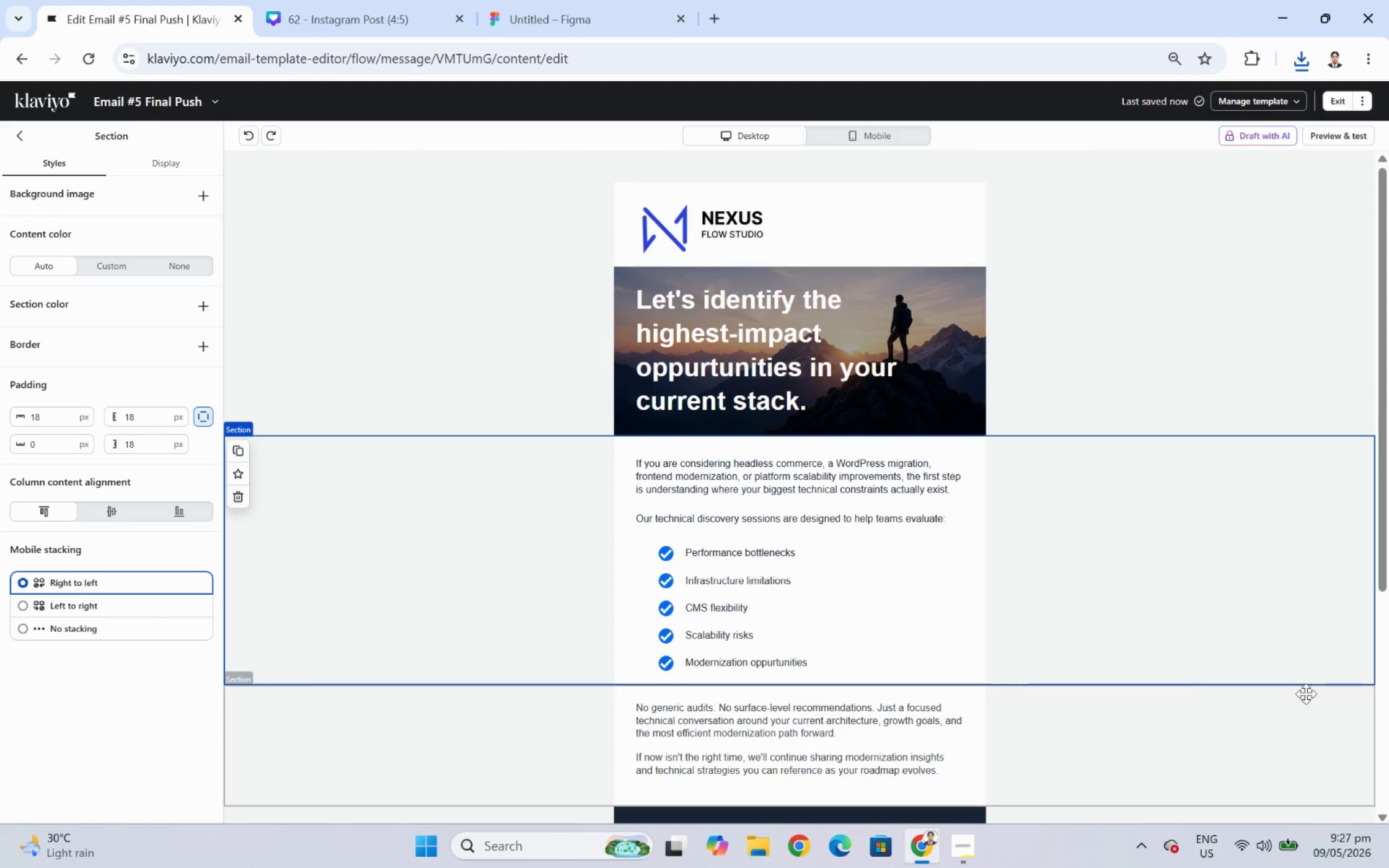 
scroll: coordinate [1145, 686], scroll_direction: down, amount: 3.0
 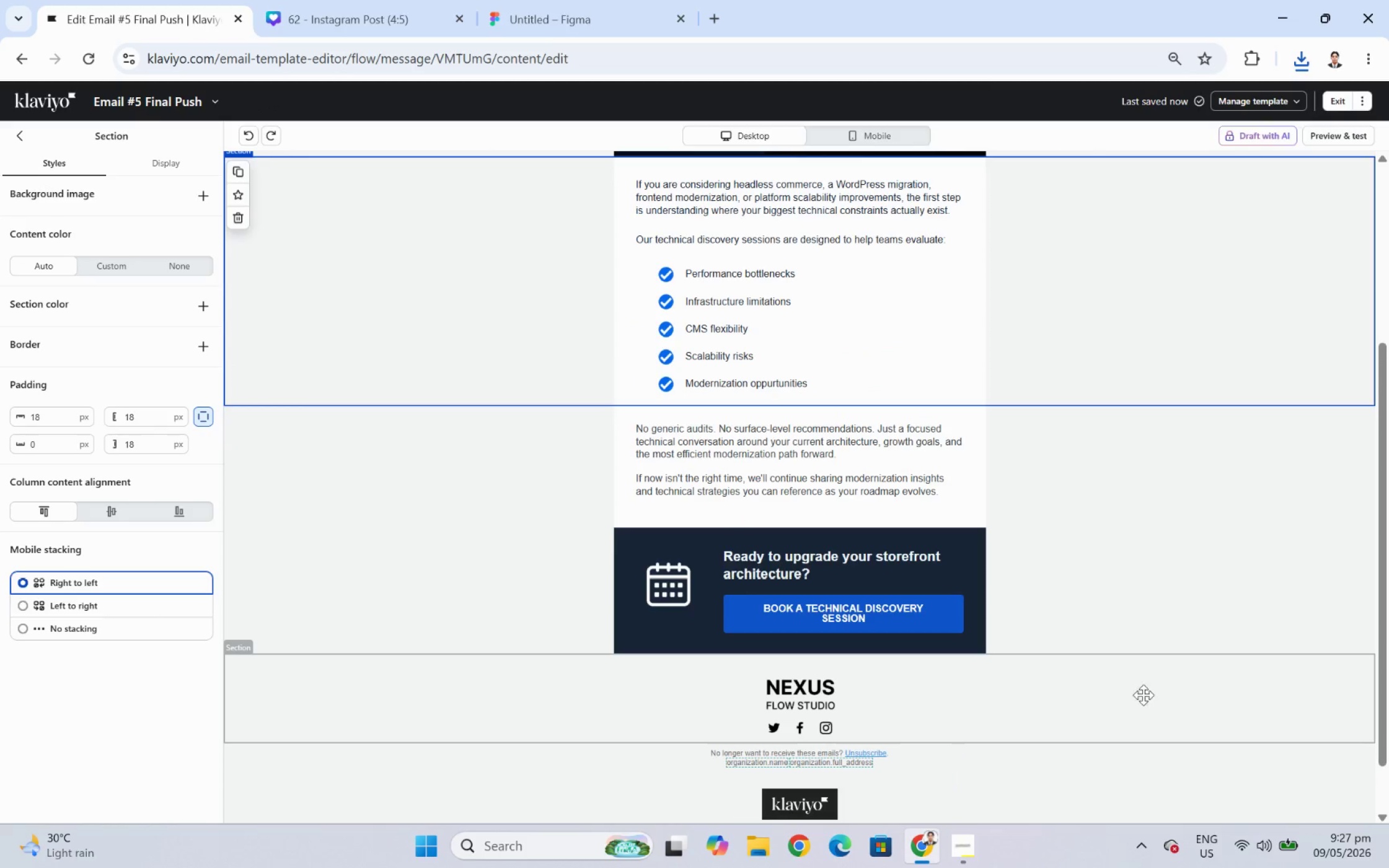 
left_click([1140, 698])
 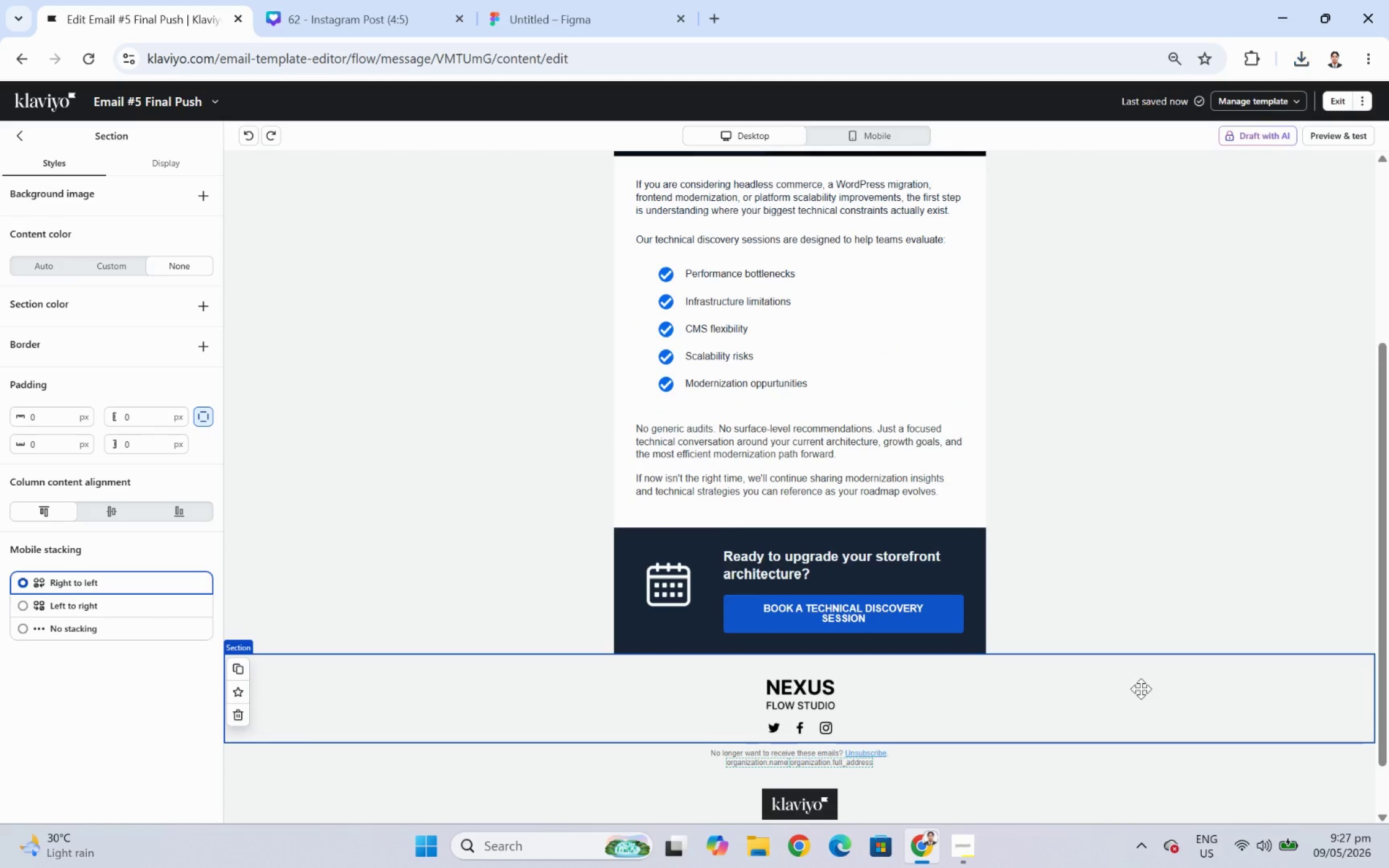 
scroll: coordinate [1140, 688], scroll_direction: up, amount: 4.0
 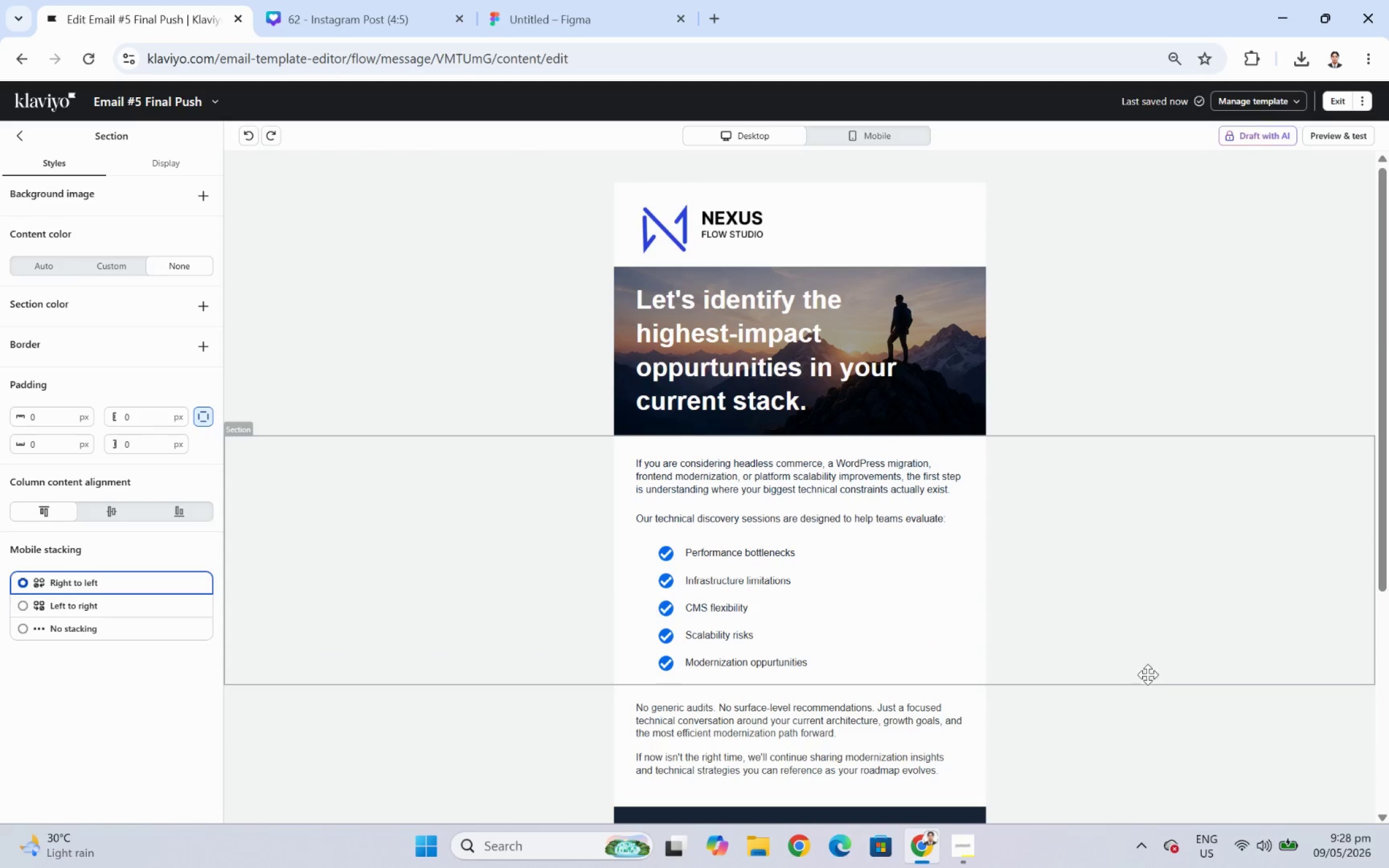 
scroll: coordinate [1152, 667], scroll_direction: down, amount: 1.0
 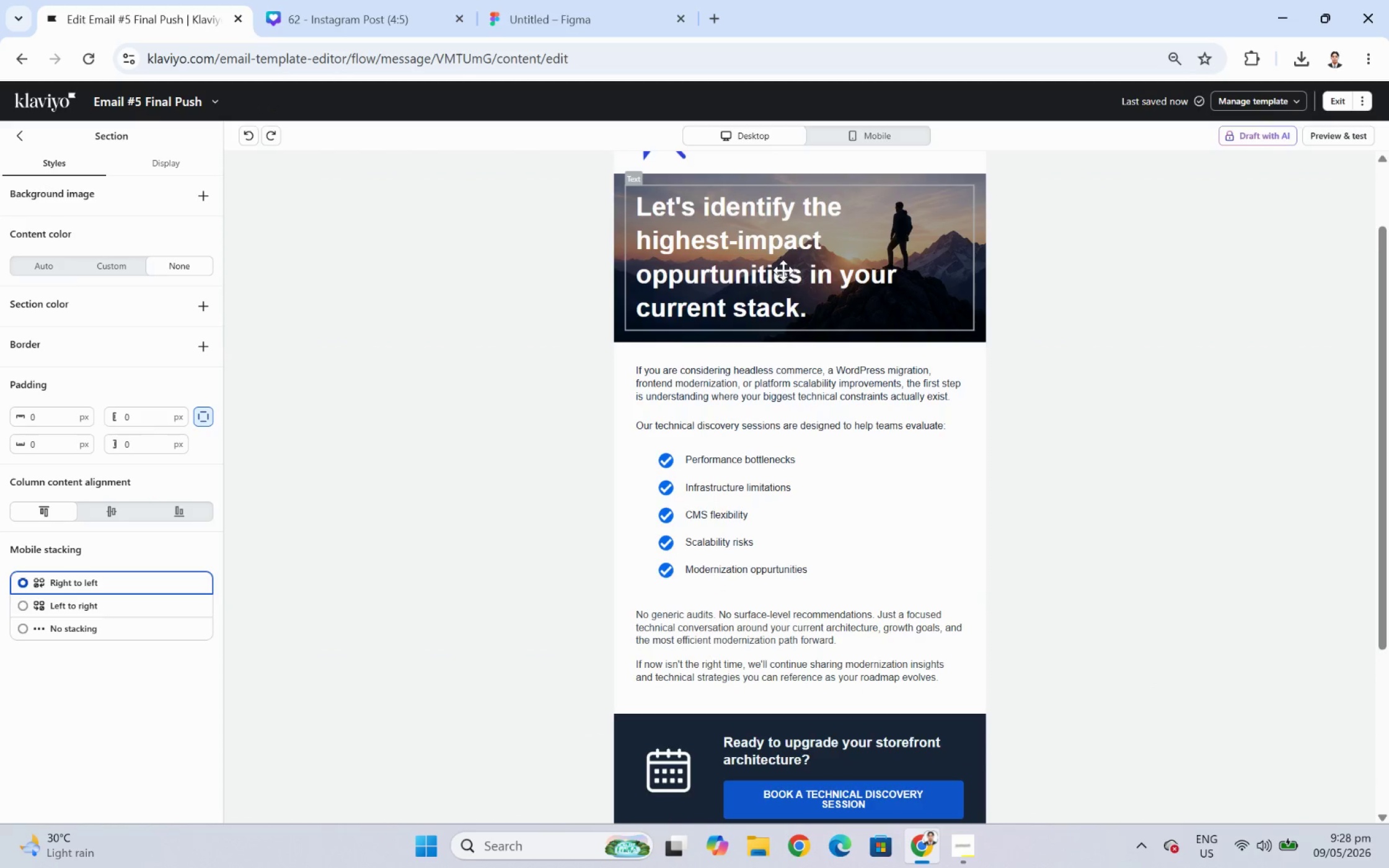 
scroll: coordinate [855, 337], scroll_direction: up, amount: 3.0
 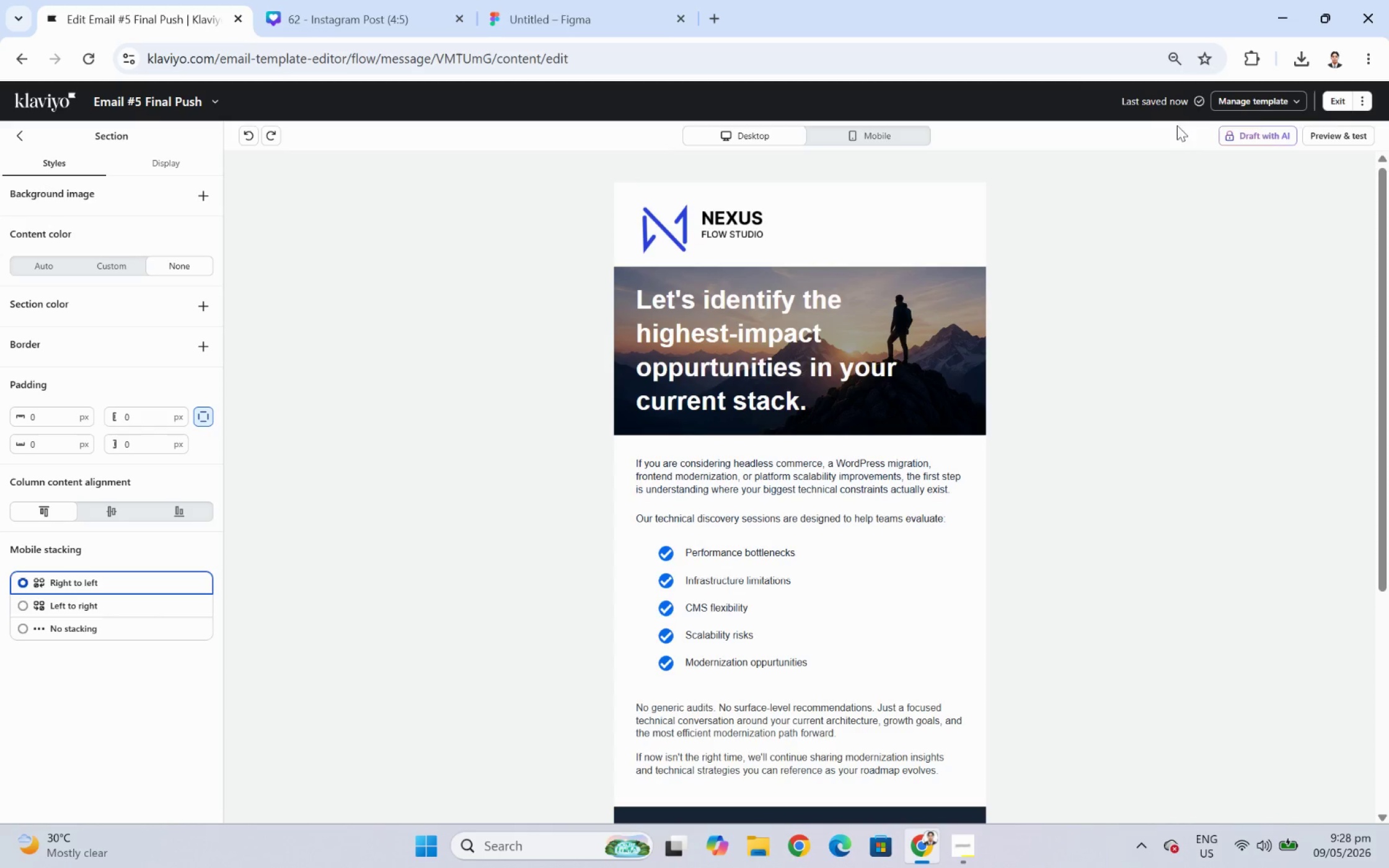 
left_click([1343, 107])
 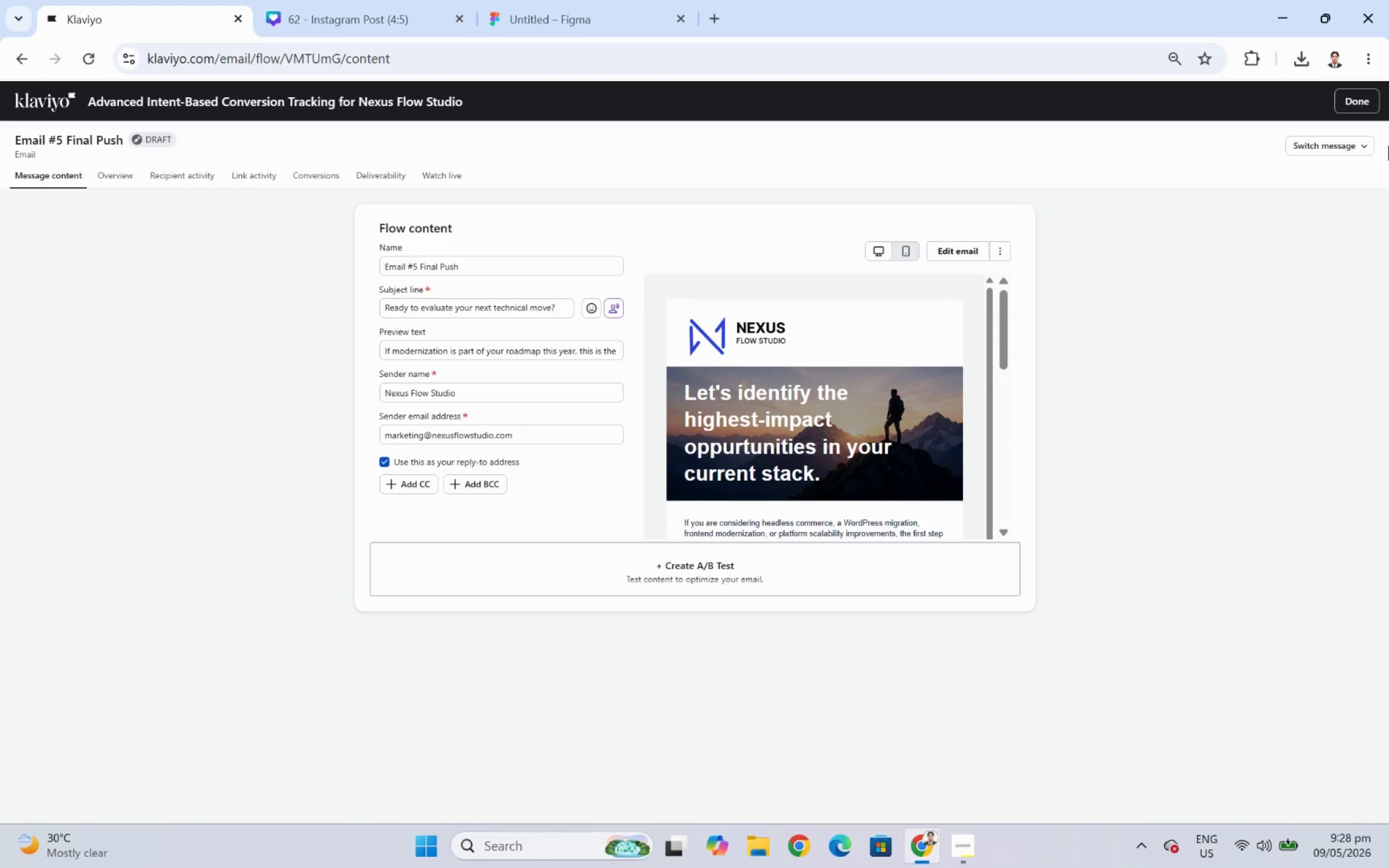 
wait(5.22)
 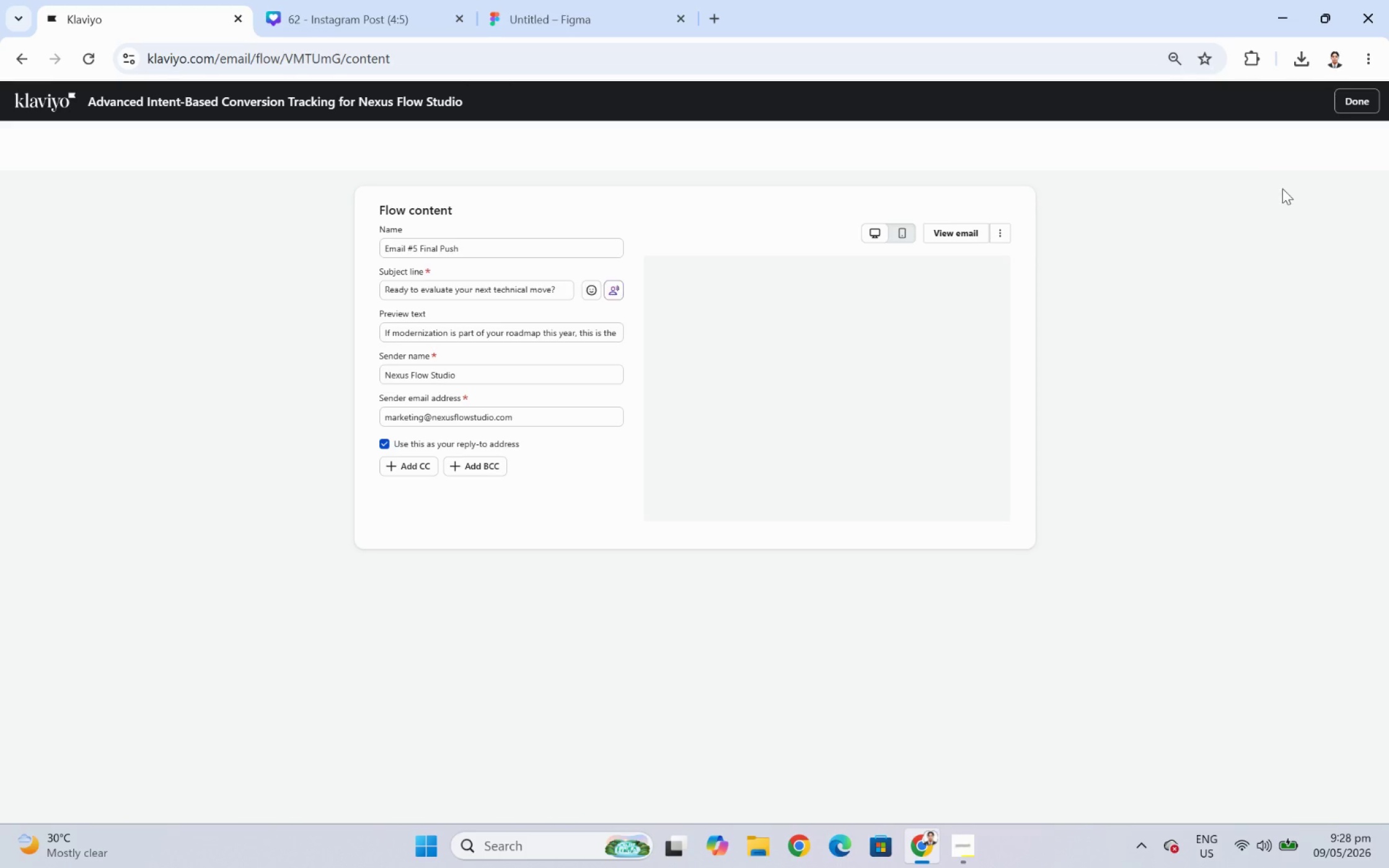 
scroll: coordinate [971, 348], scroll_direction: down, amount: 7.0
 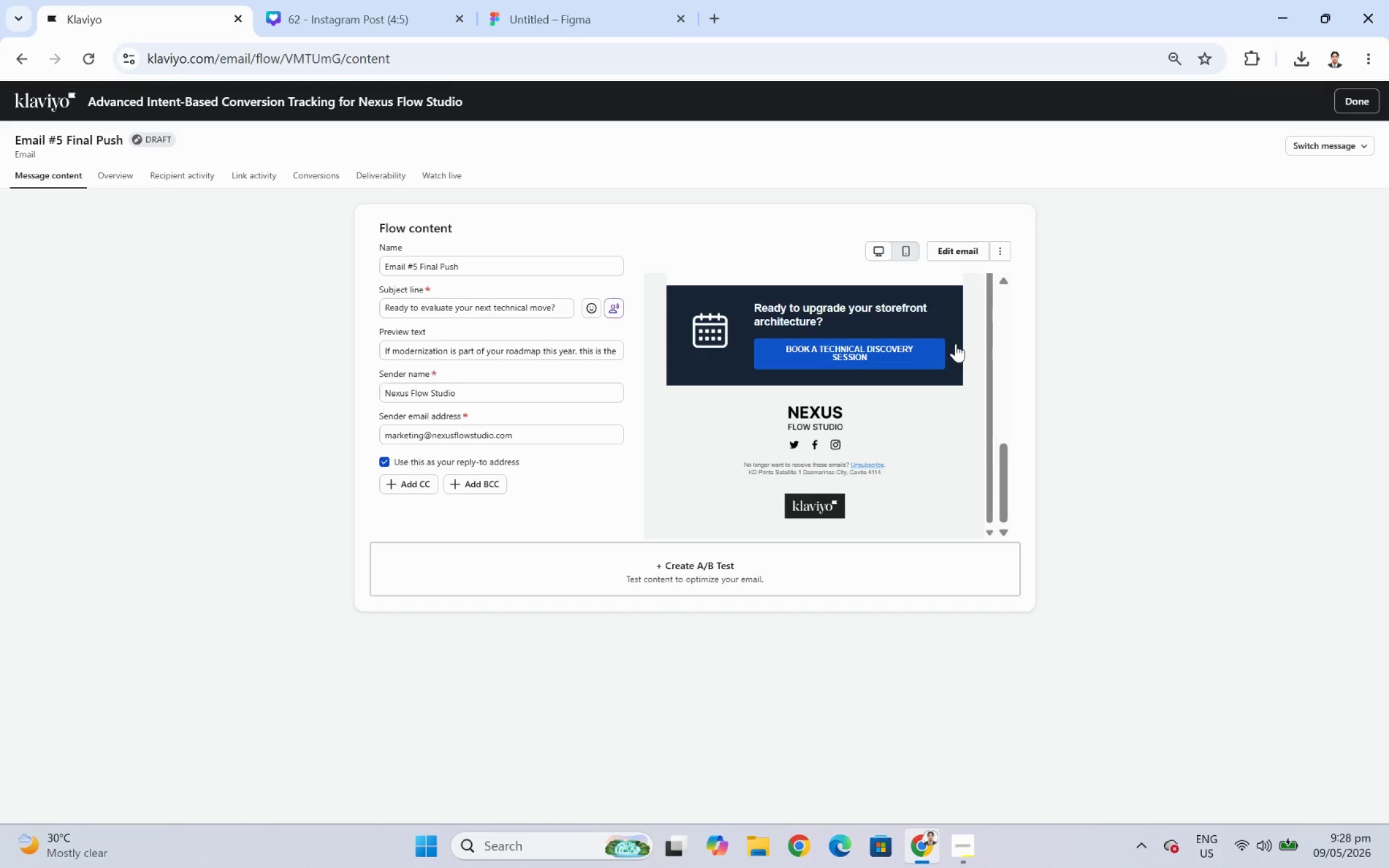 
wait(9.23)
 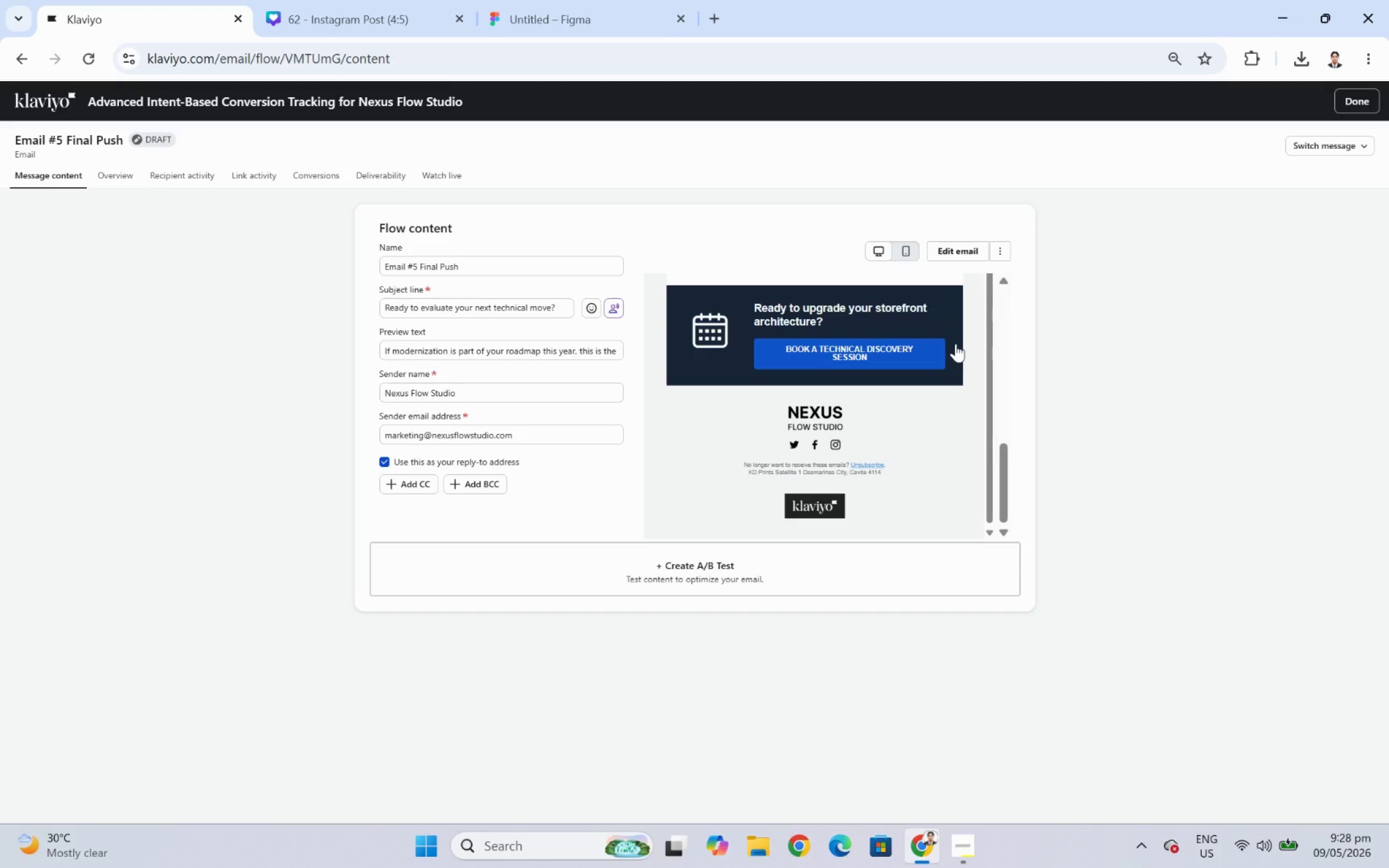 
left_click([1366, 99])
 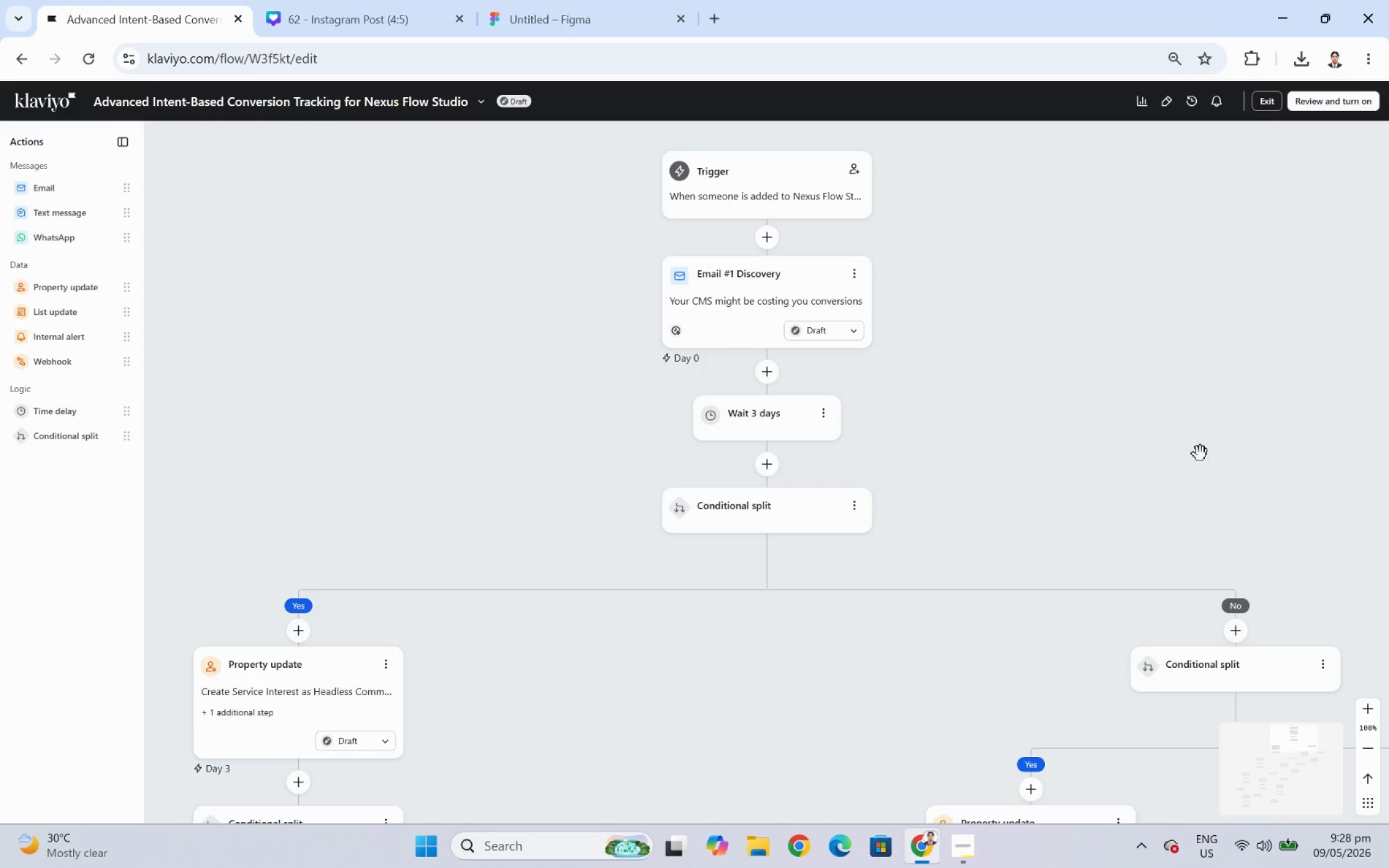 
scroll: coordinate [773, 480], scroll_direction: down, amount: 21.0
 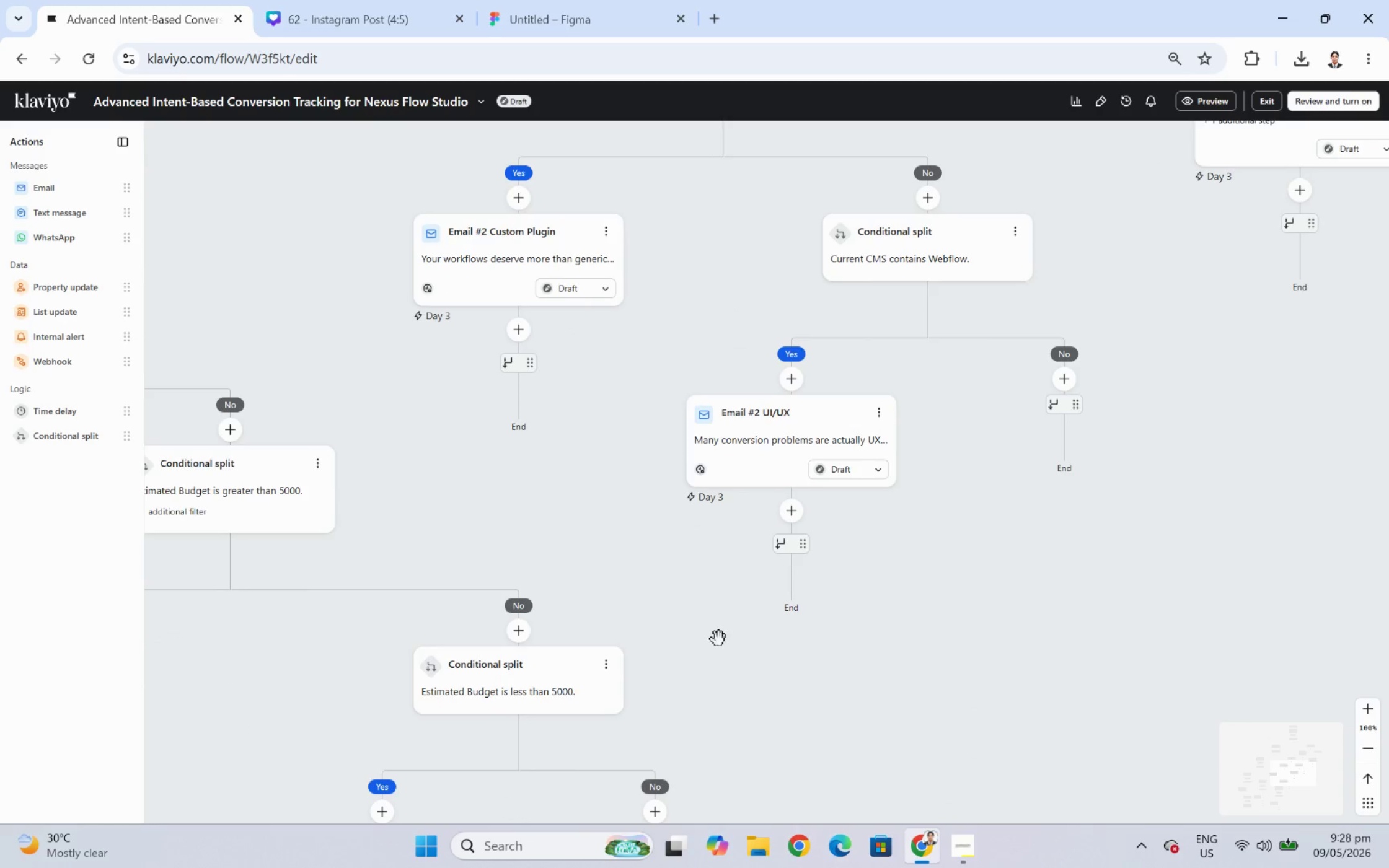 
left_click_drag(start_coordinate=[652, 612], to_coordinate=[913, 644])
 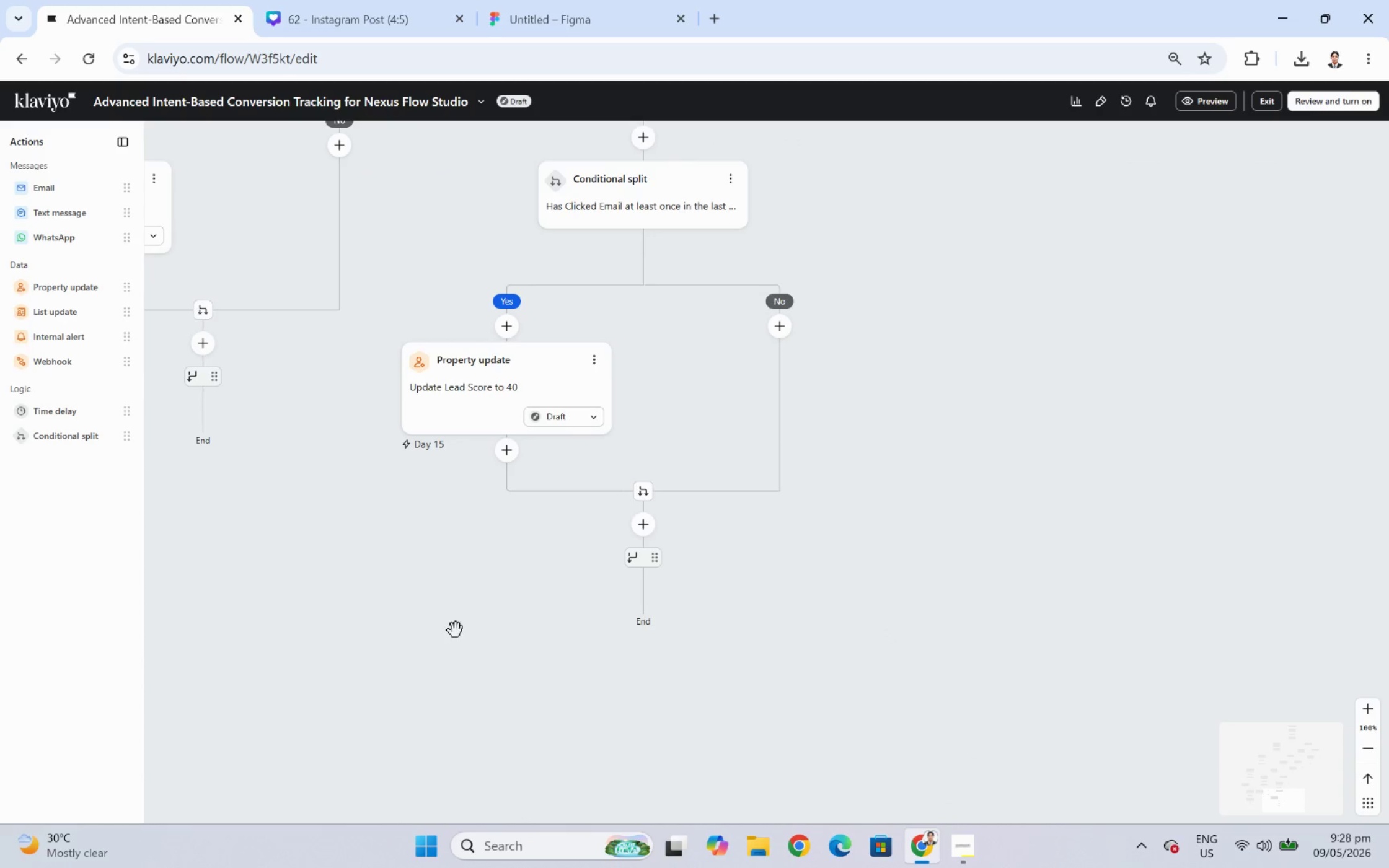 
scroll: coordinate [760, 611], scroll_direction: down, amount: 20.0
 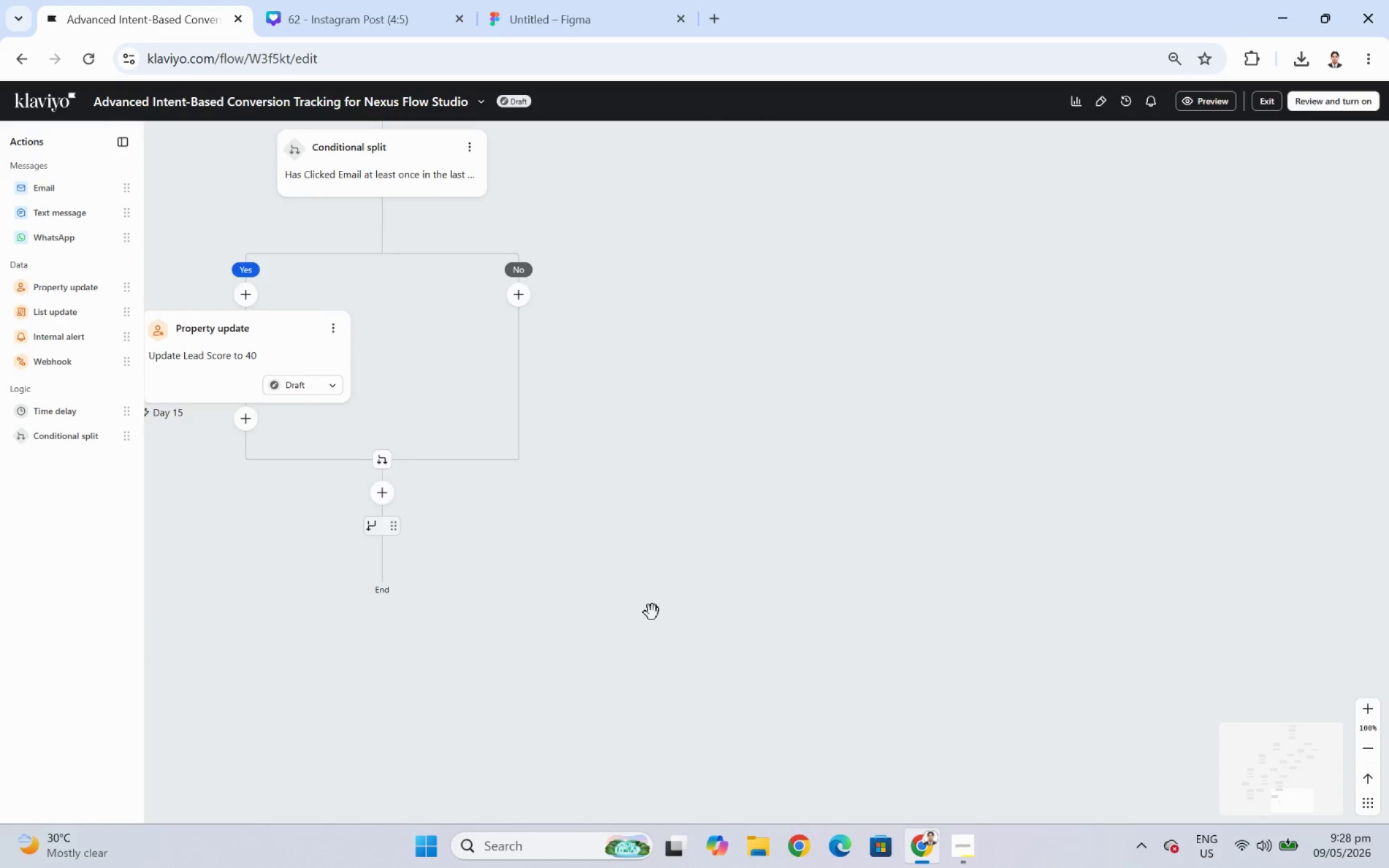 
left_click_drag(start_coordinate=[444, 630], to_coordinate=[1157, 616])
 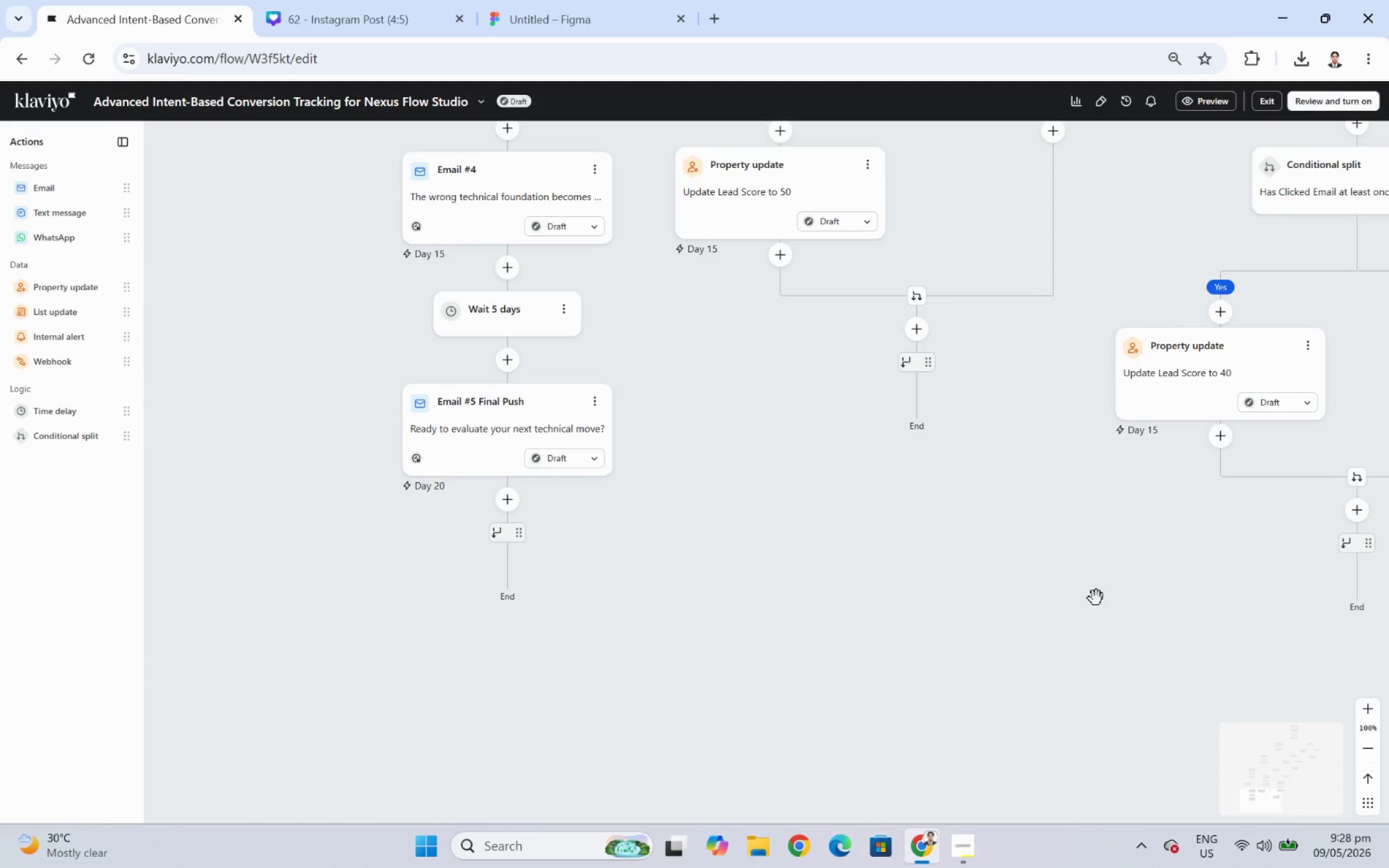 
left_click_drag(start_coordinate=[681, 566], to_coordinate=[850, 532])
 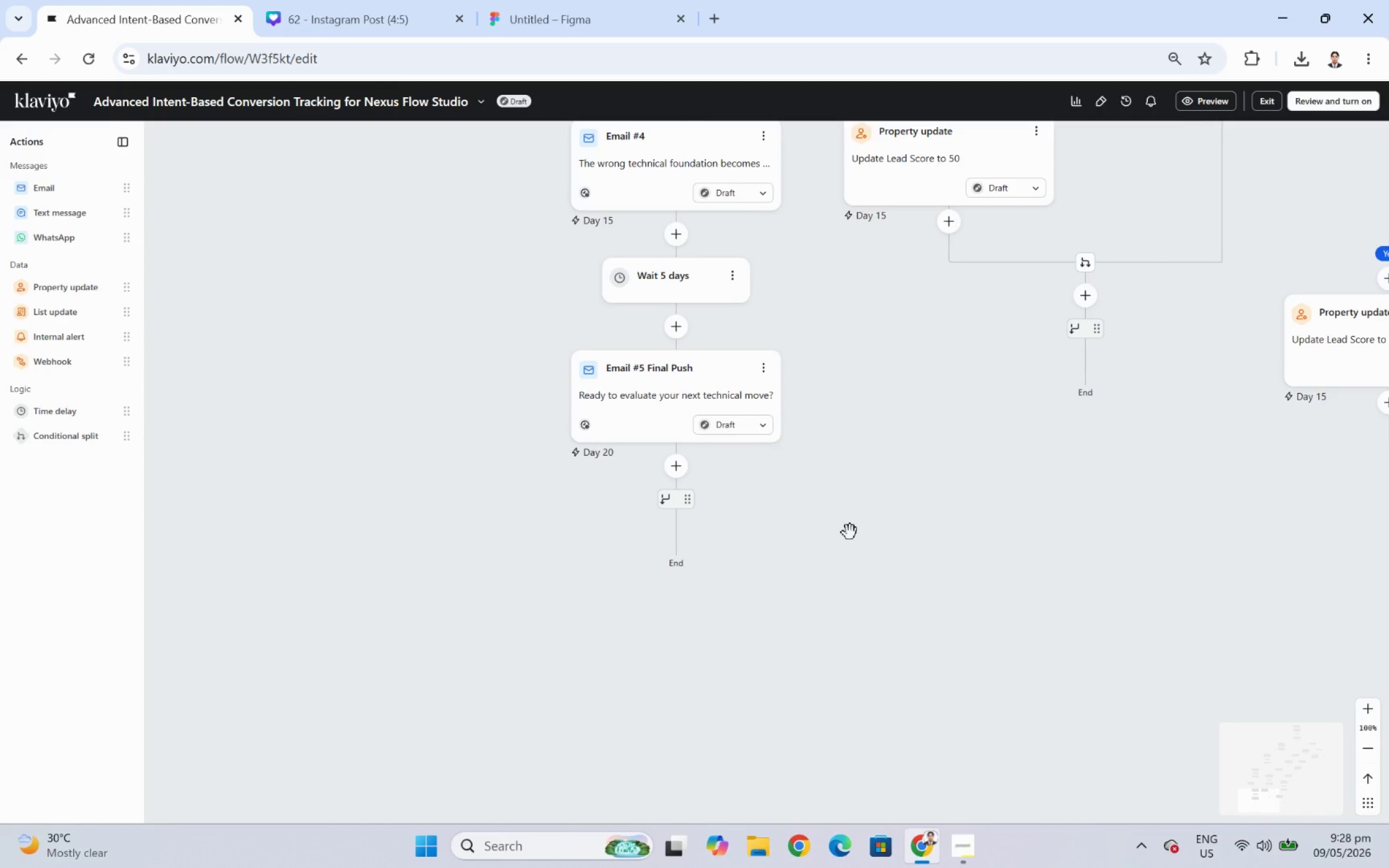 
wait(7.2)
 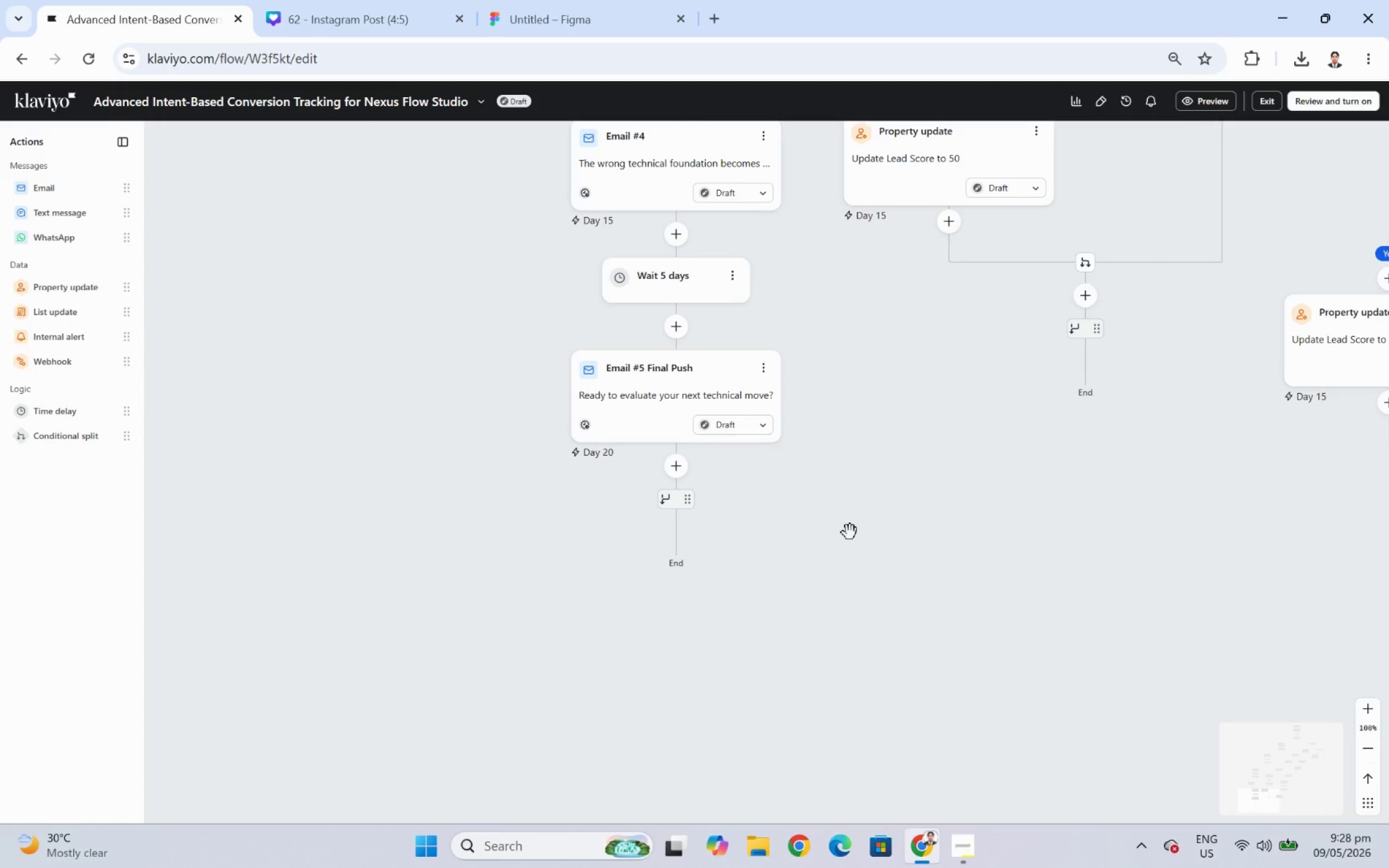 
left_click([733, 273])
 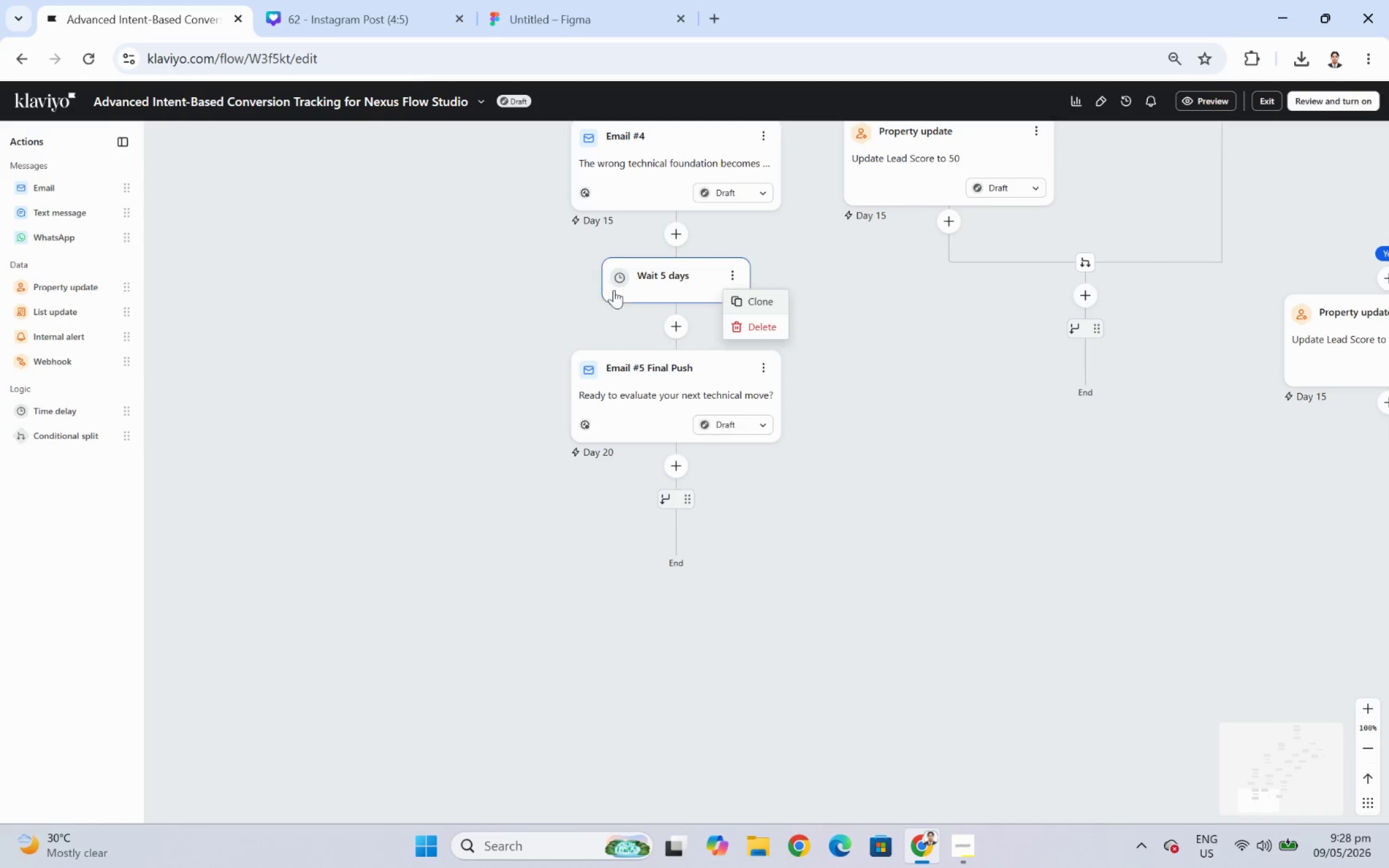 
left_click([669, 275])
 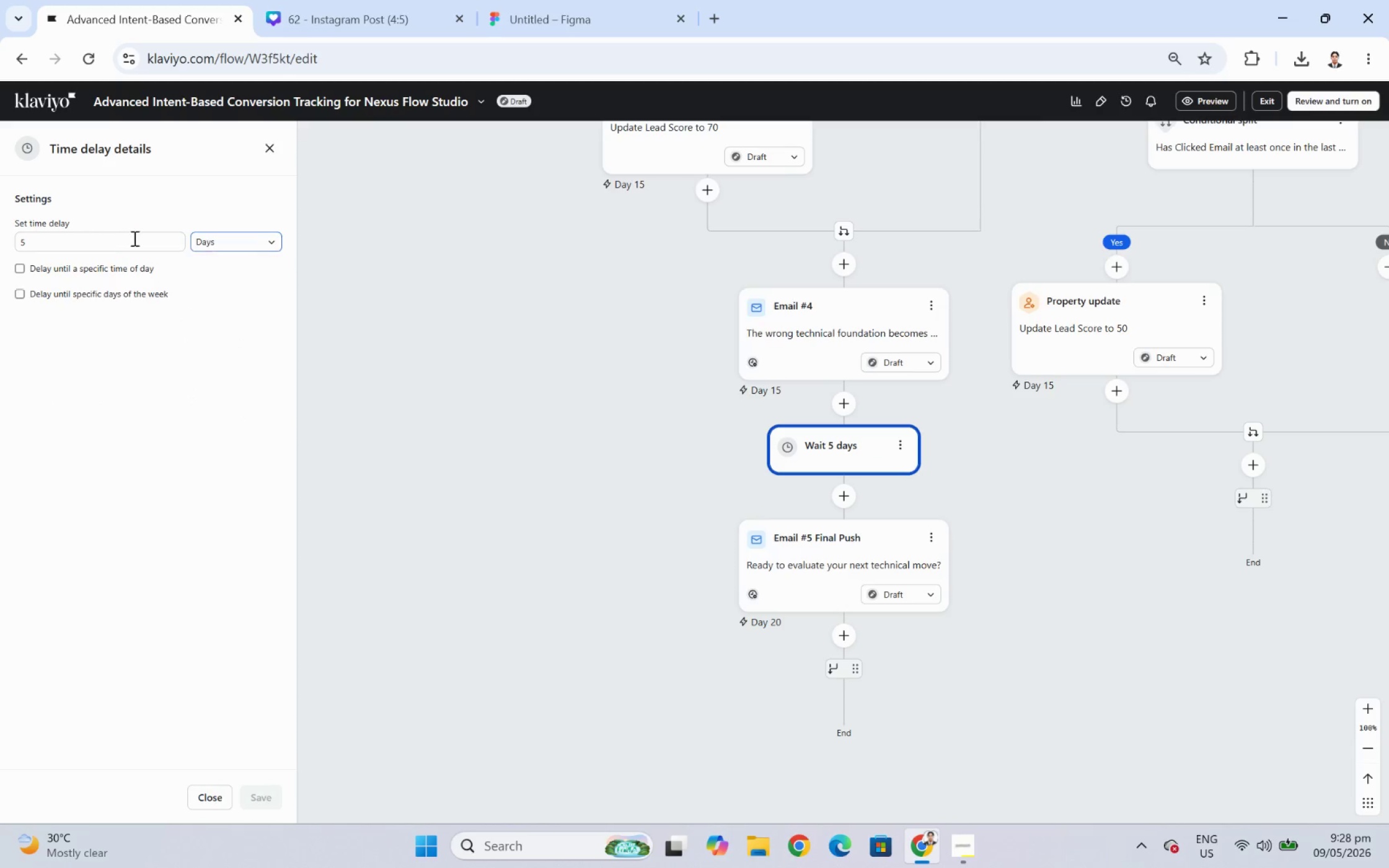 
double_click([123, 238])
 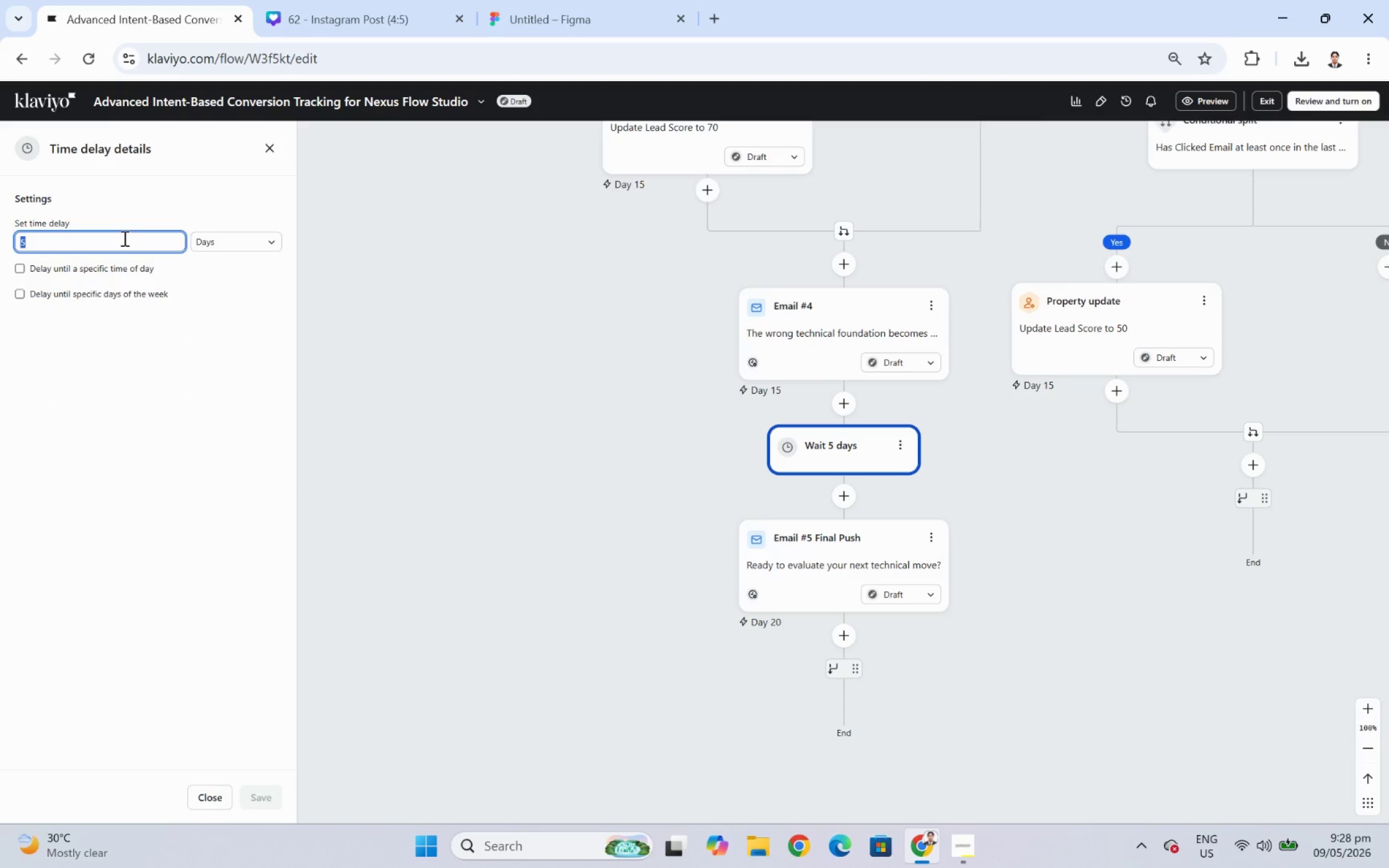 
key(Numpad7)
 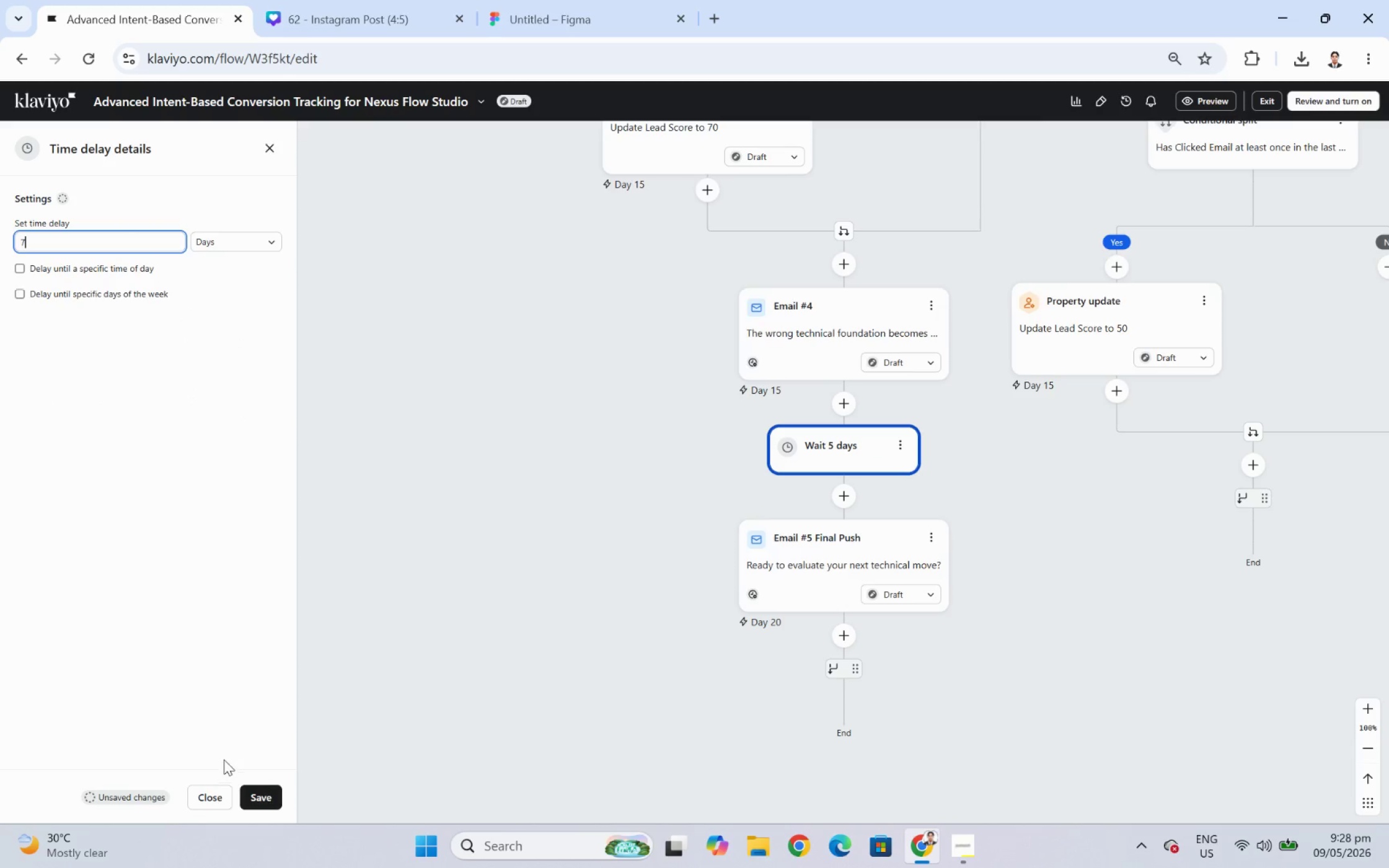 
left_click([263, 797])
 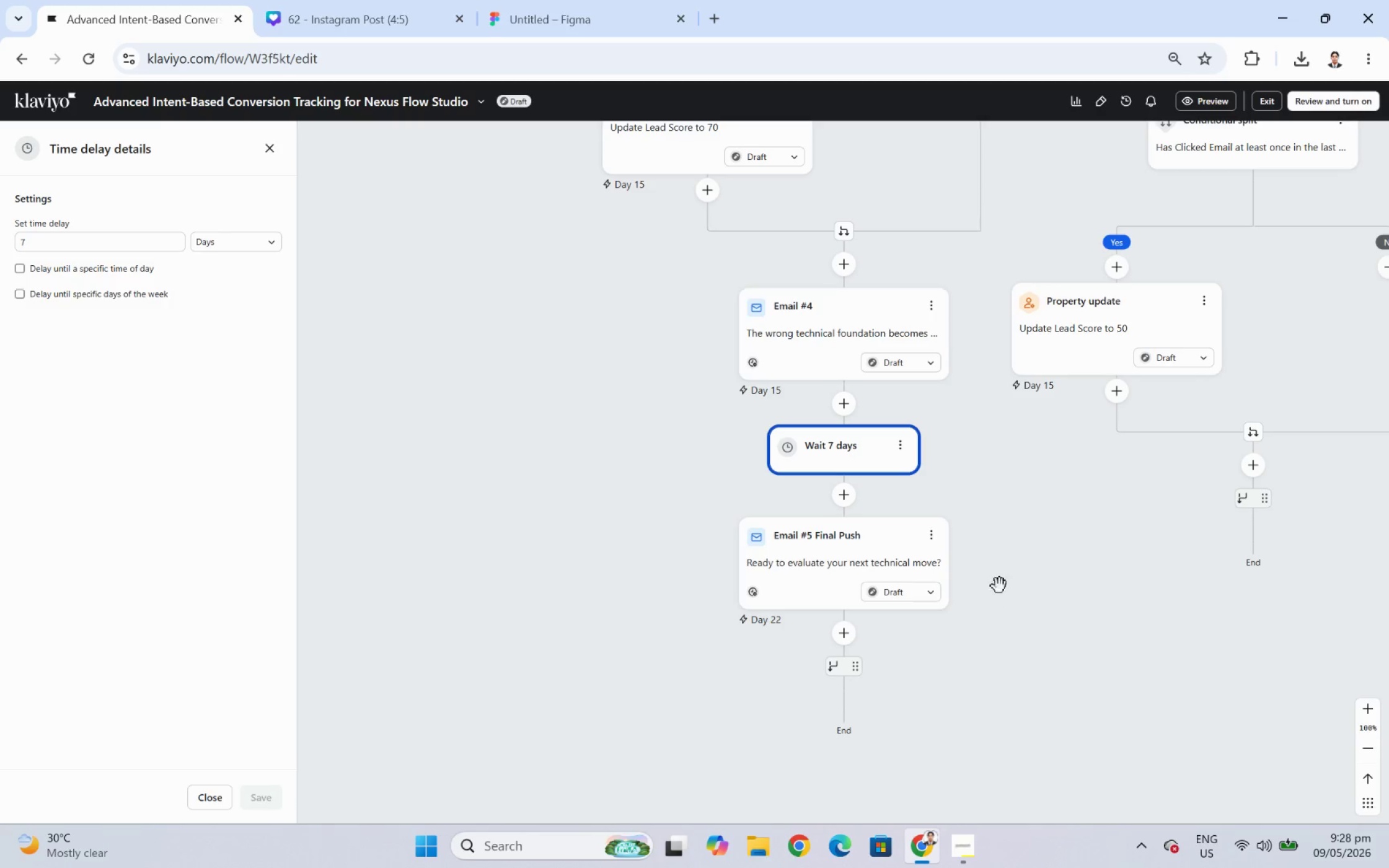 
left_click_drag(start_coordinate=[1003, 514], to_coordinate=[989, 664])
 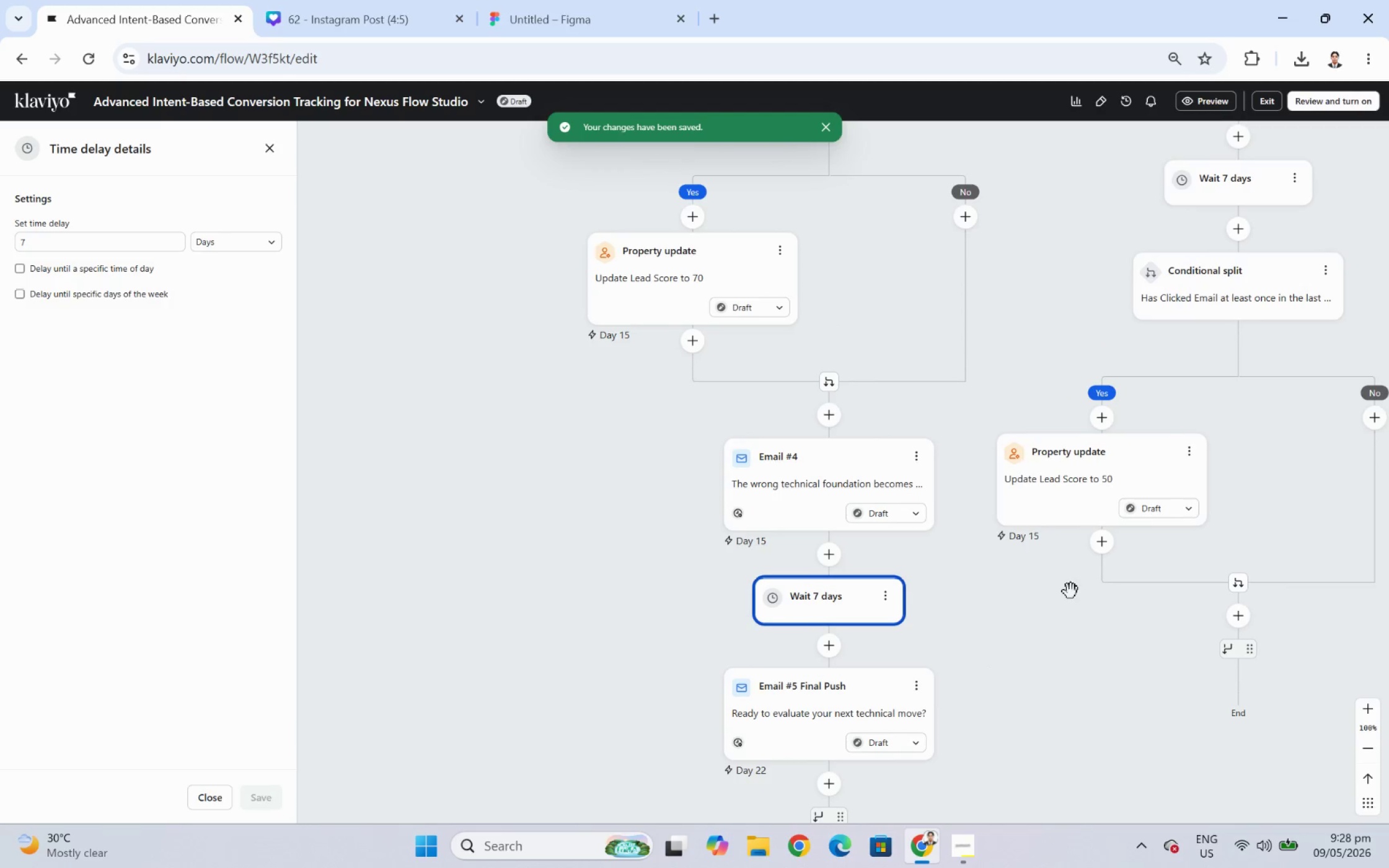 
left_click_drag(start_coordinate=[1072, 589], to_coordinate=[1010, 619])
 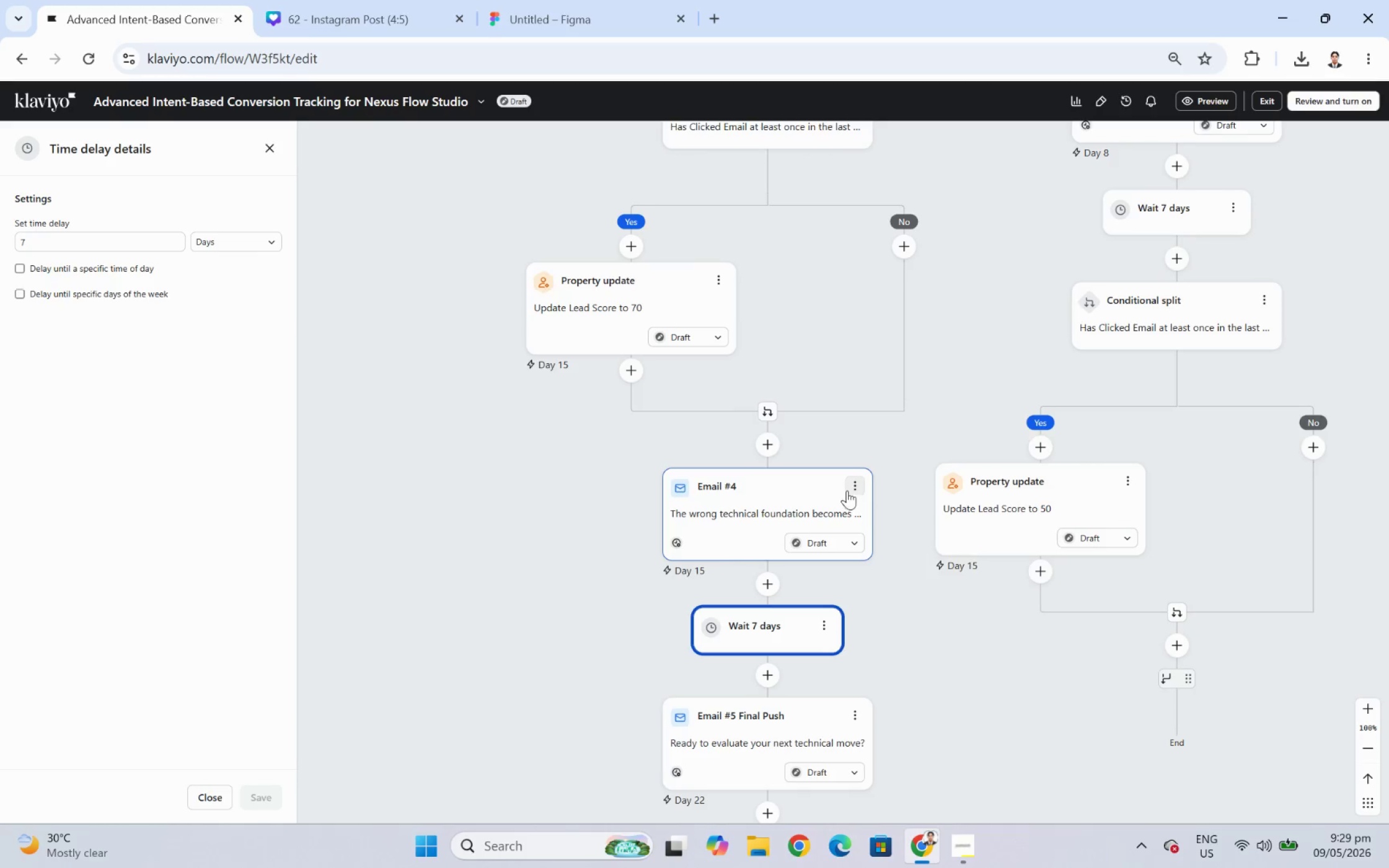 
wait(5.64)
 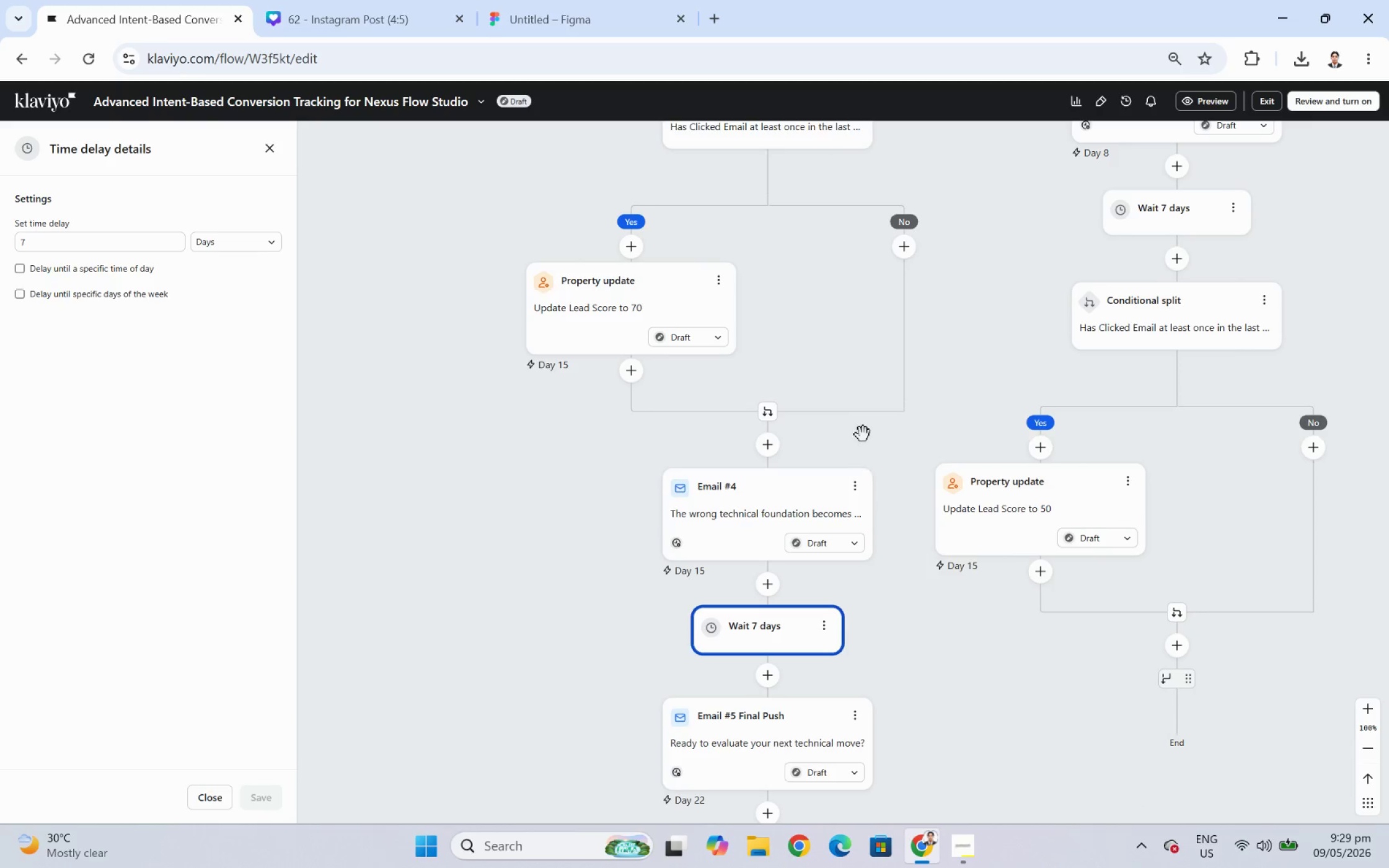 
left_click([775, 447])
 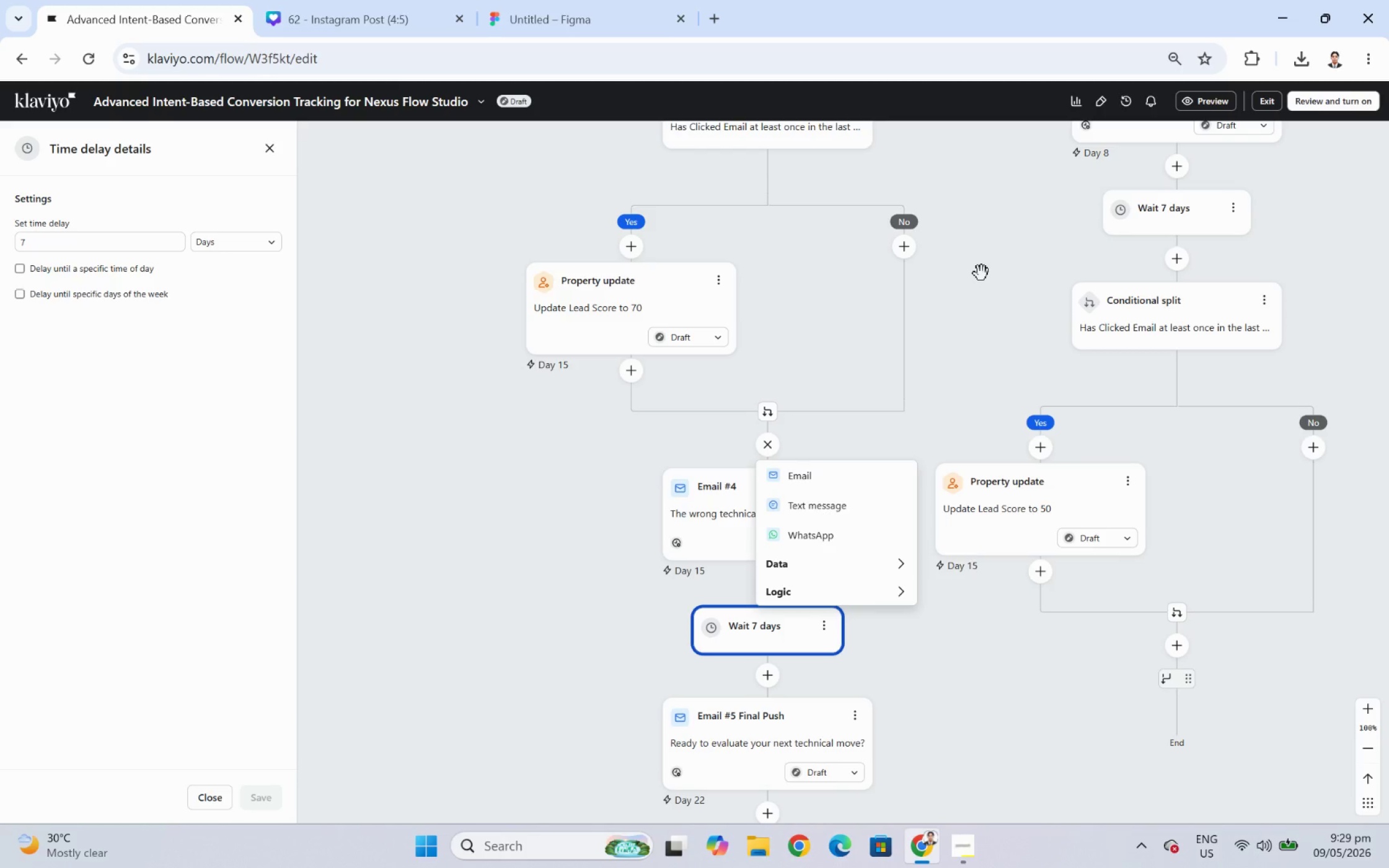 
wait(15.23)
 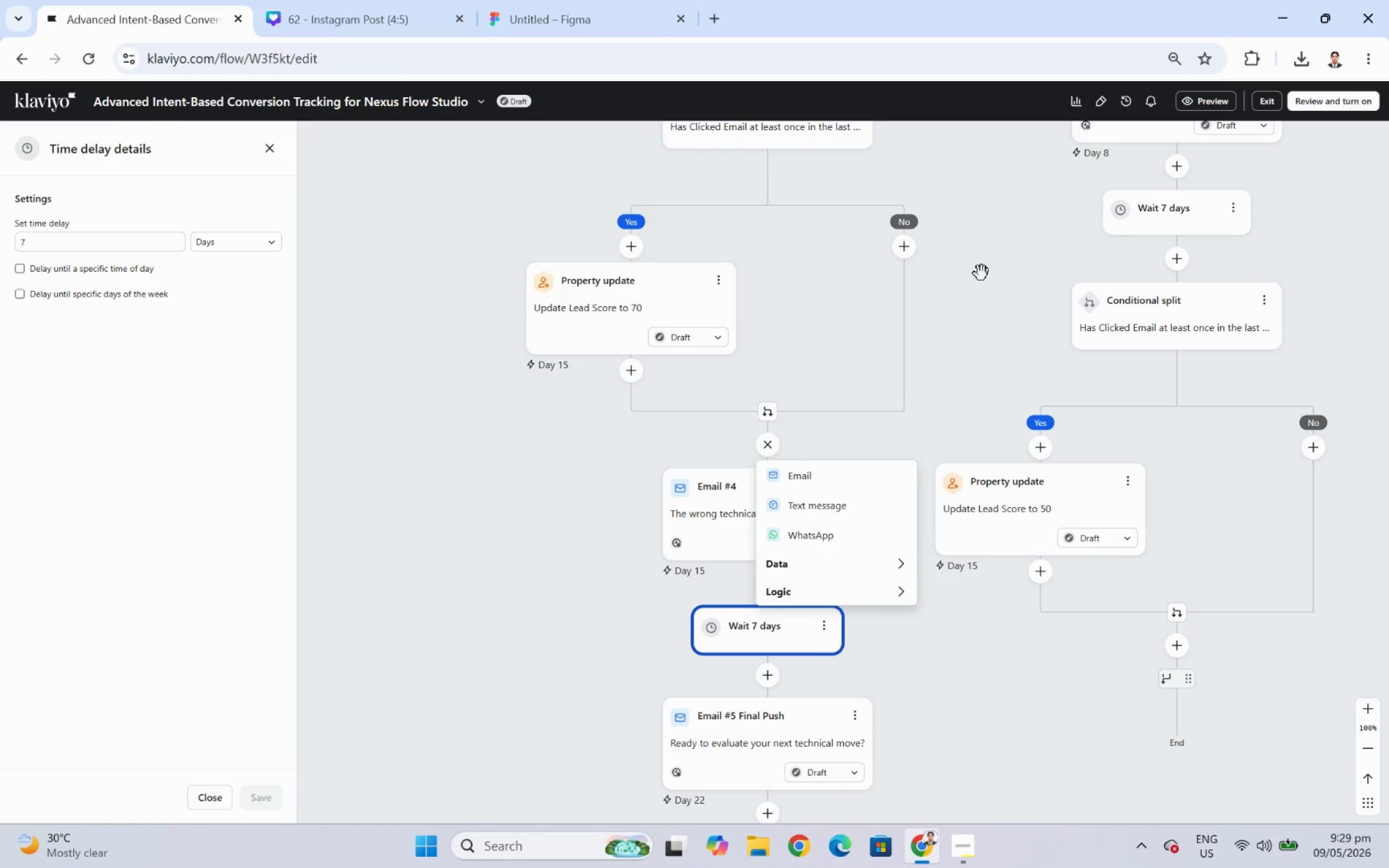 
left_click([991, 230])
 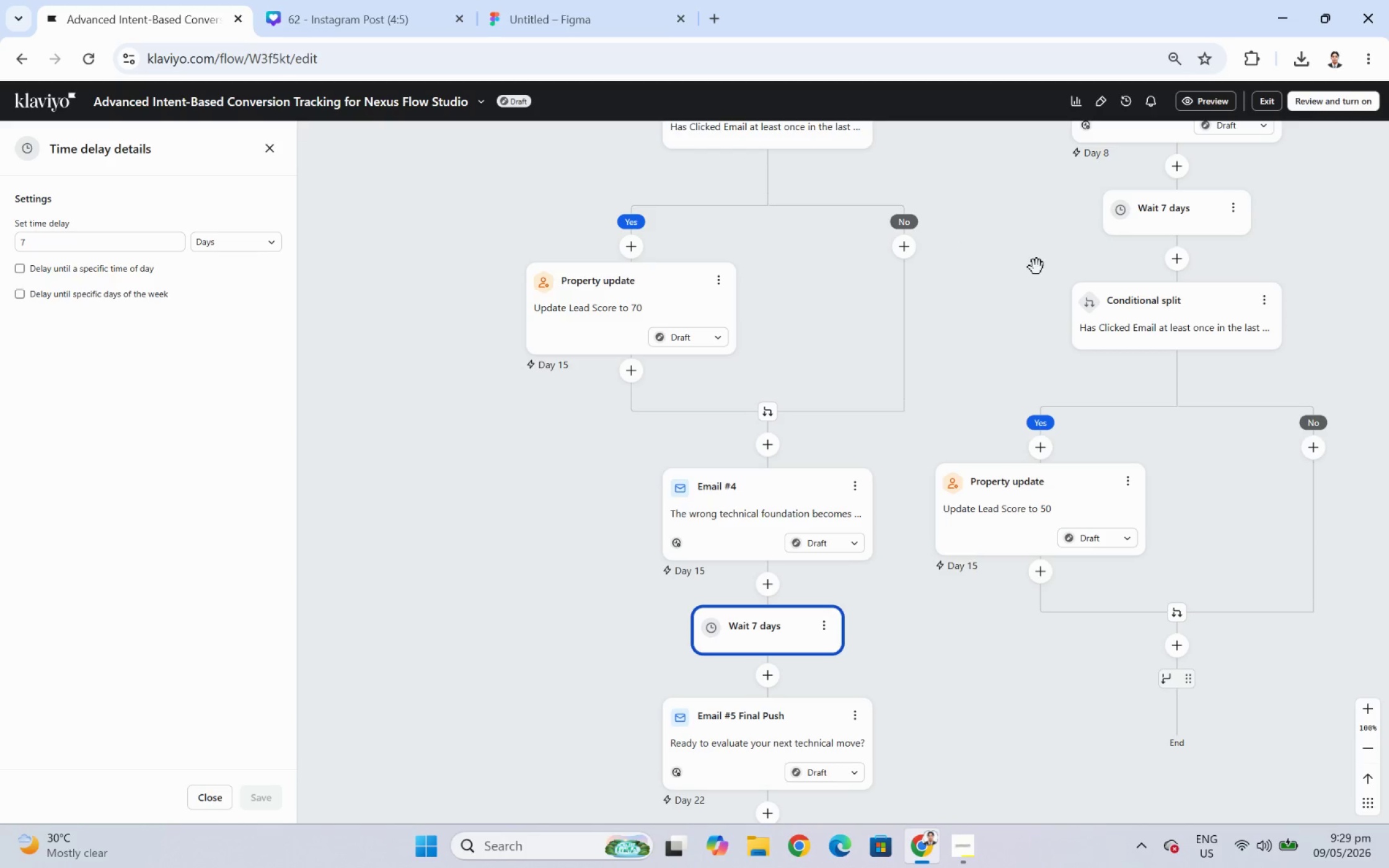 
scroll: coordinate [1050, 255], scroll_direction: up, amount: 12.0
 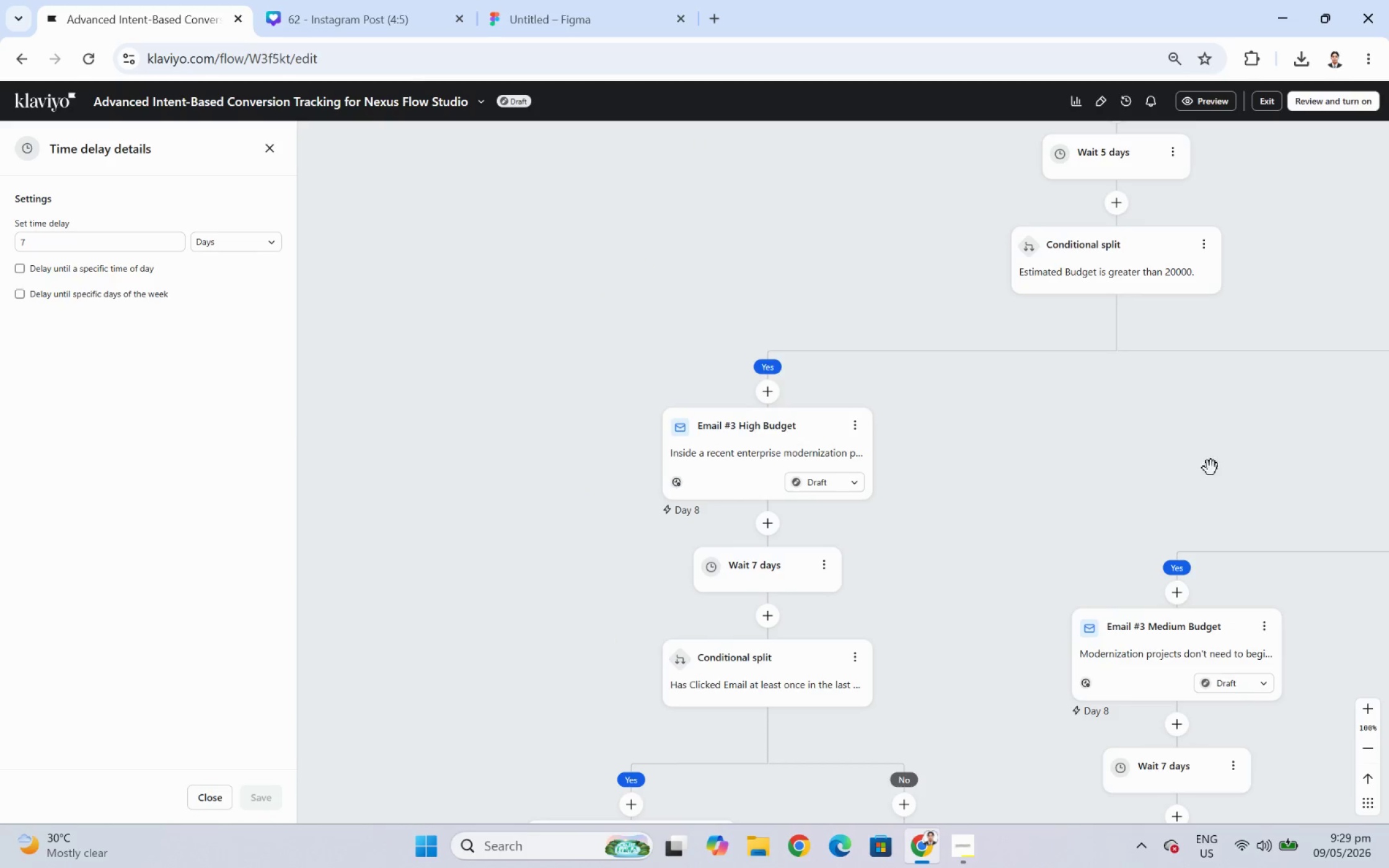 
left_click_drag(start_coordinate=[1210, 468], to_coordinate=[1076, 309])
 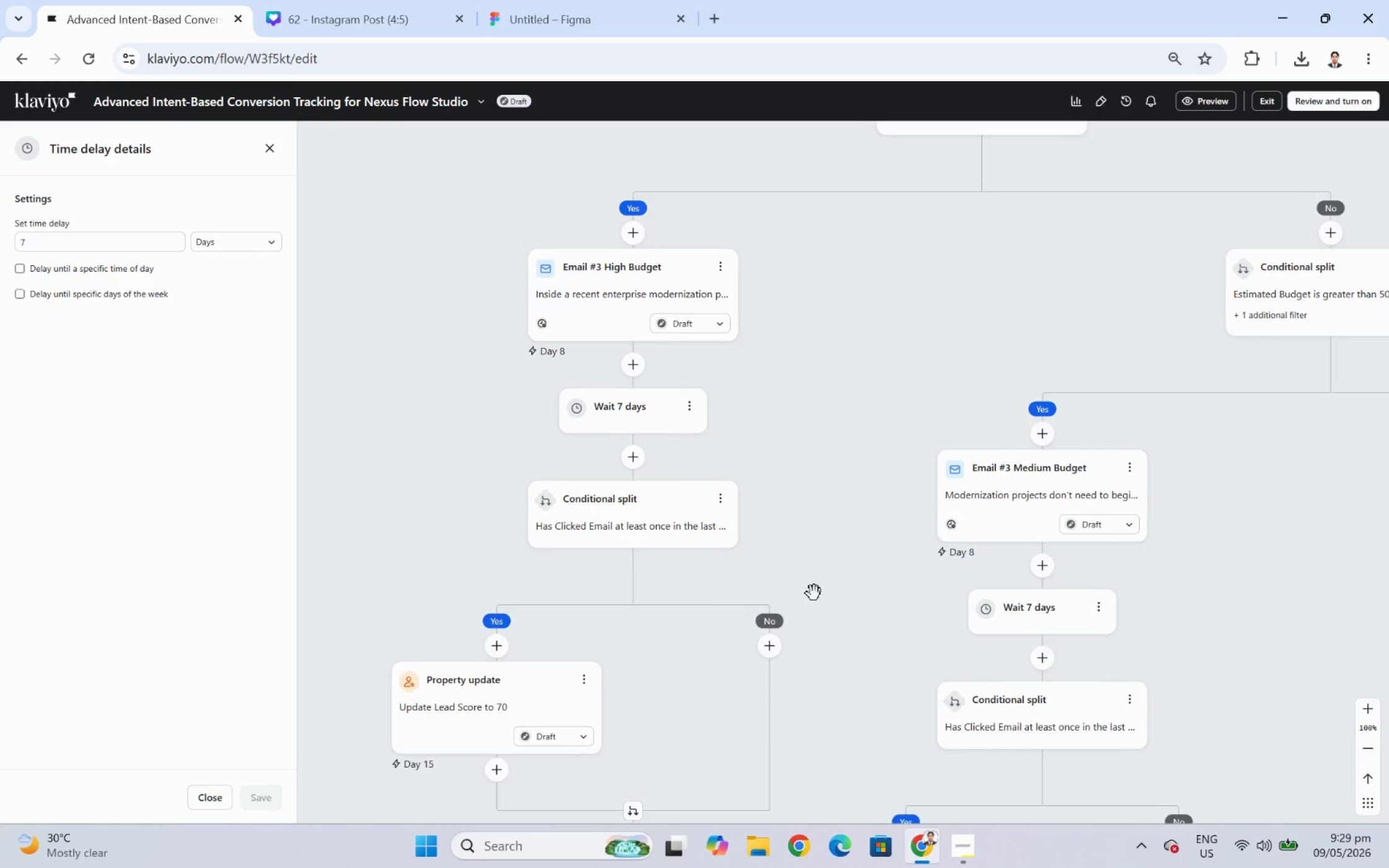 
left_click_drag(start_coordinate=[814, 593], to_coordinate=[914, 375])
 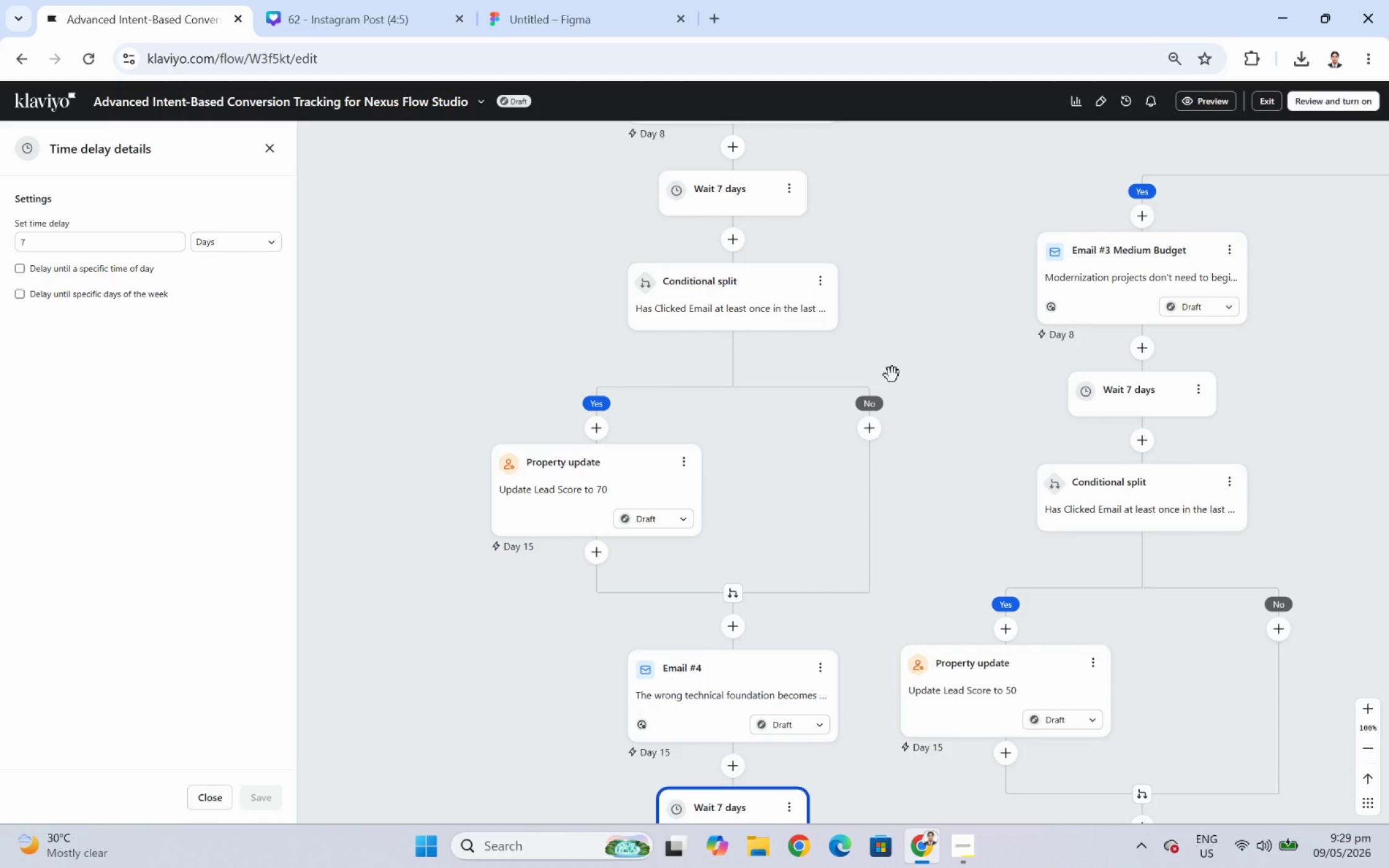 
wait(12.77)
 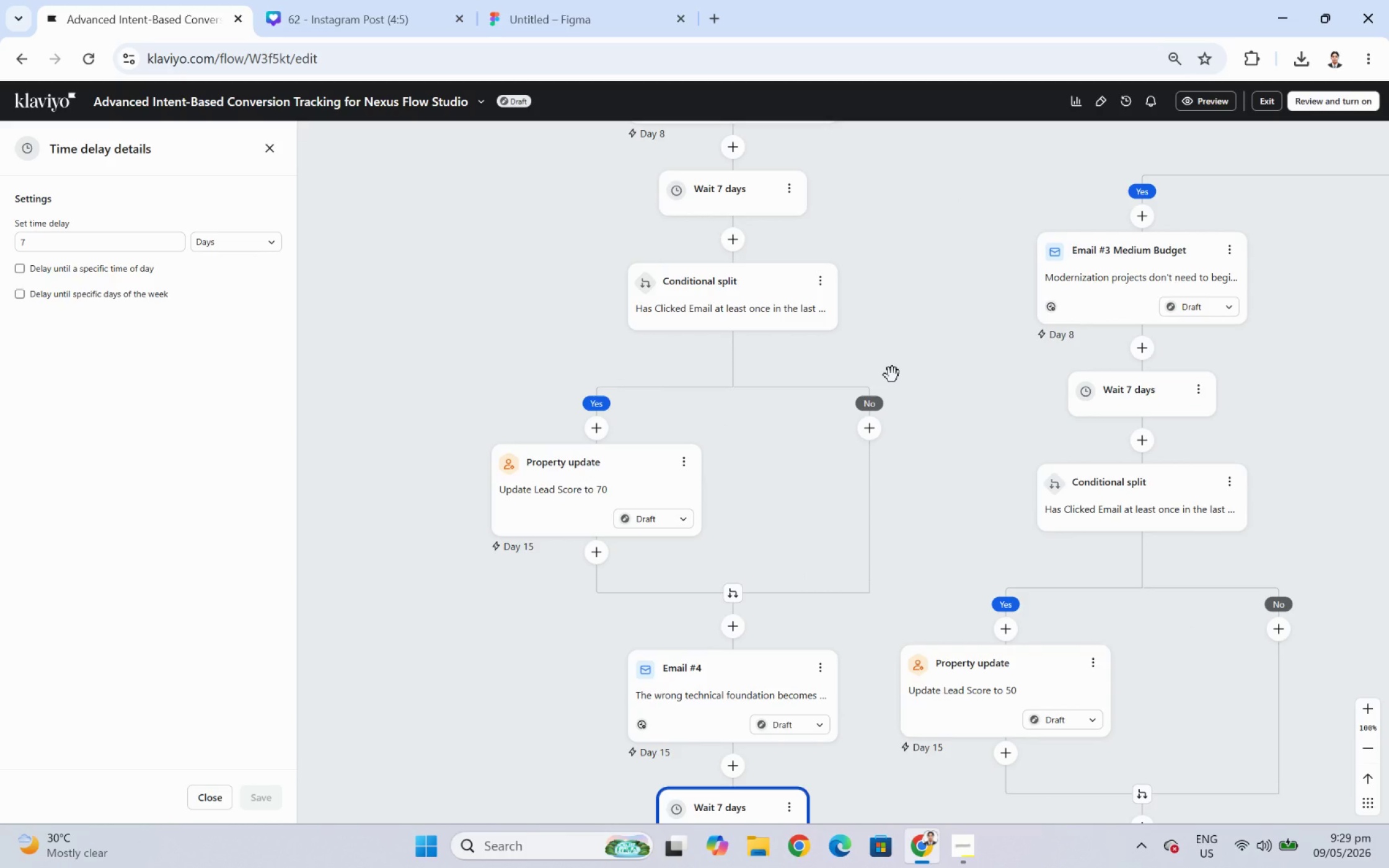 
scroll: coordinate [889, 406], scroll_direction: down, amount: 4.0
 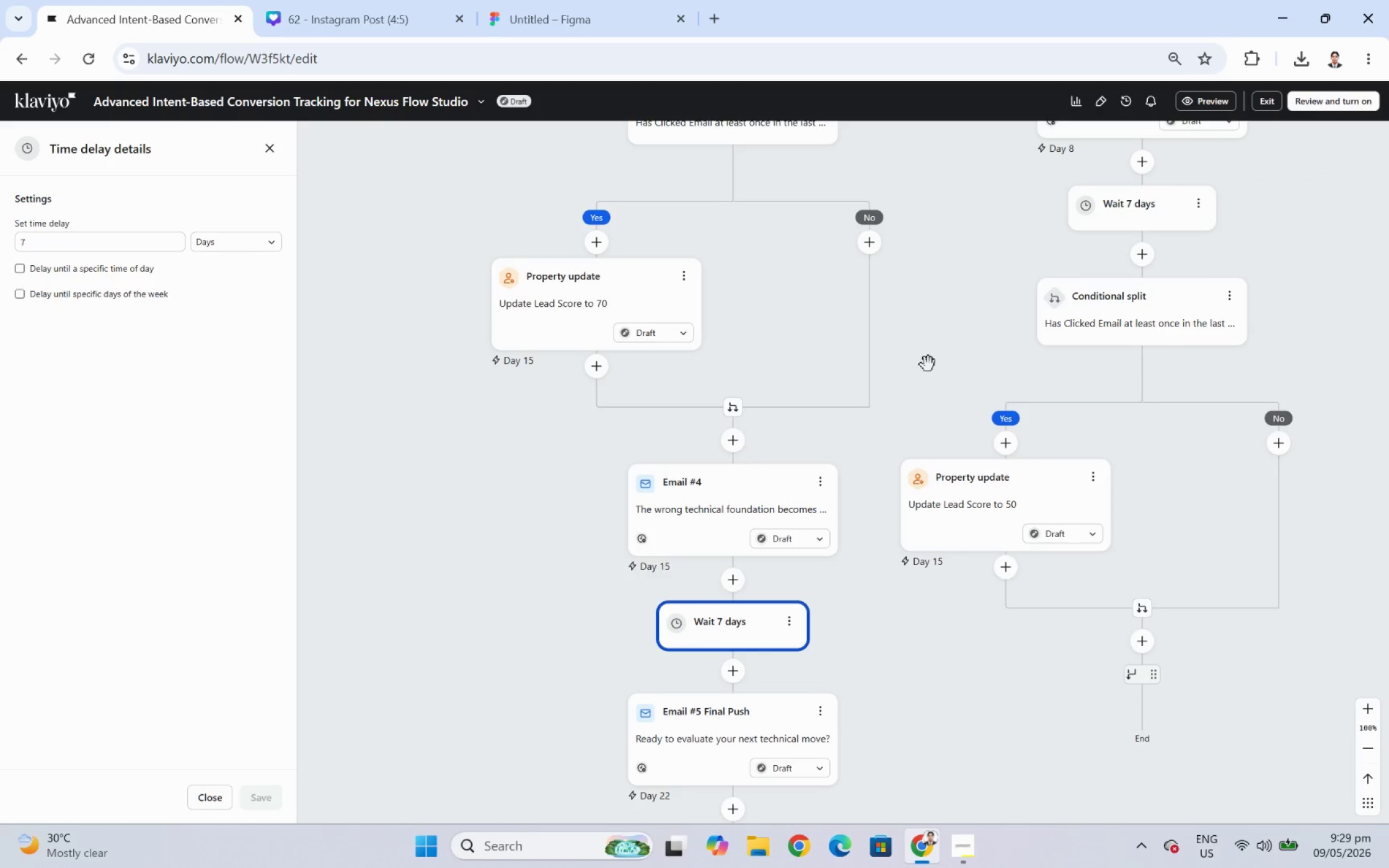 
left_click_drag(start_coordinate=[933, 315], to_coordinate=[1025, 428])
 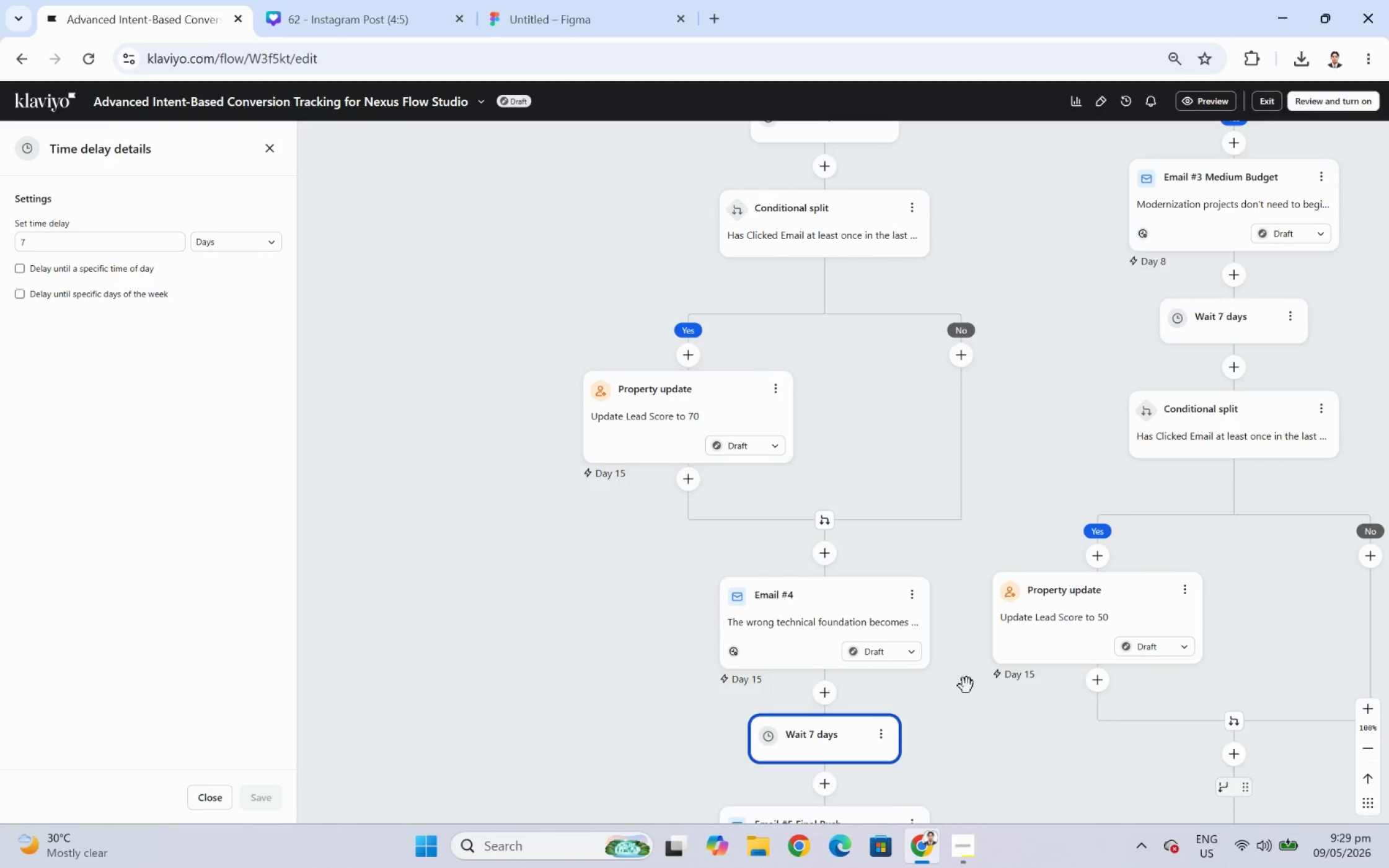 
left_click_drag(start_coordinate=[1012, 770], to_coordinate=[998, 616])
 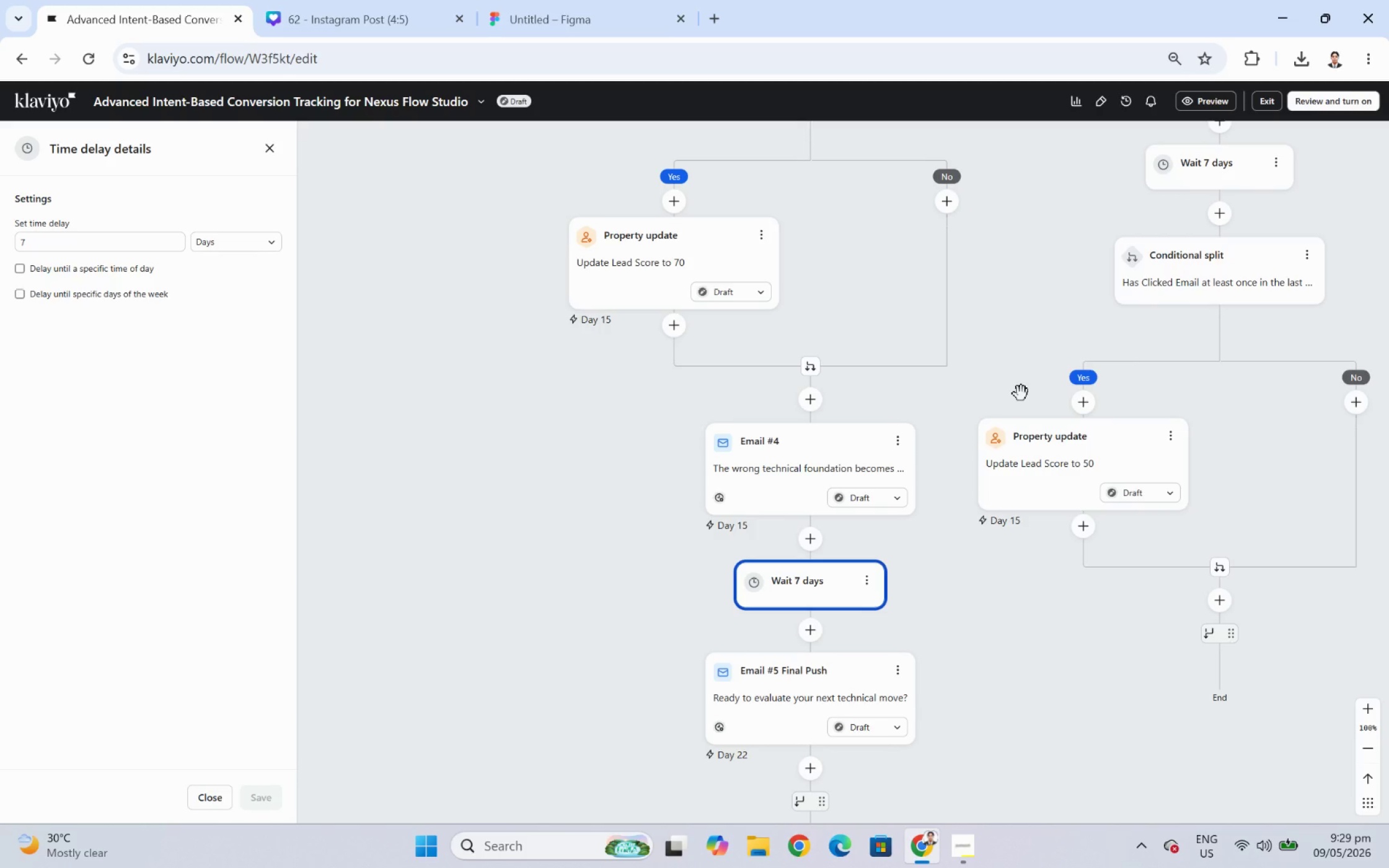 
wait(10.44)
 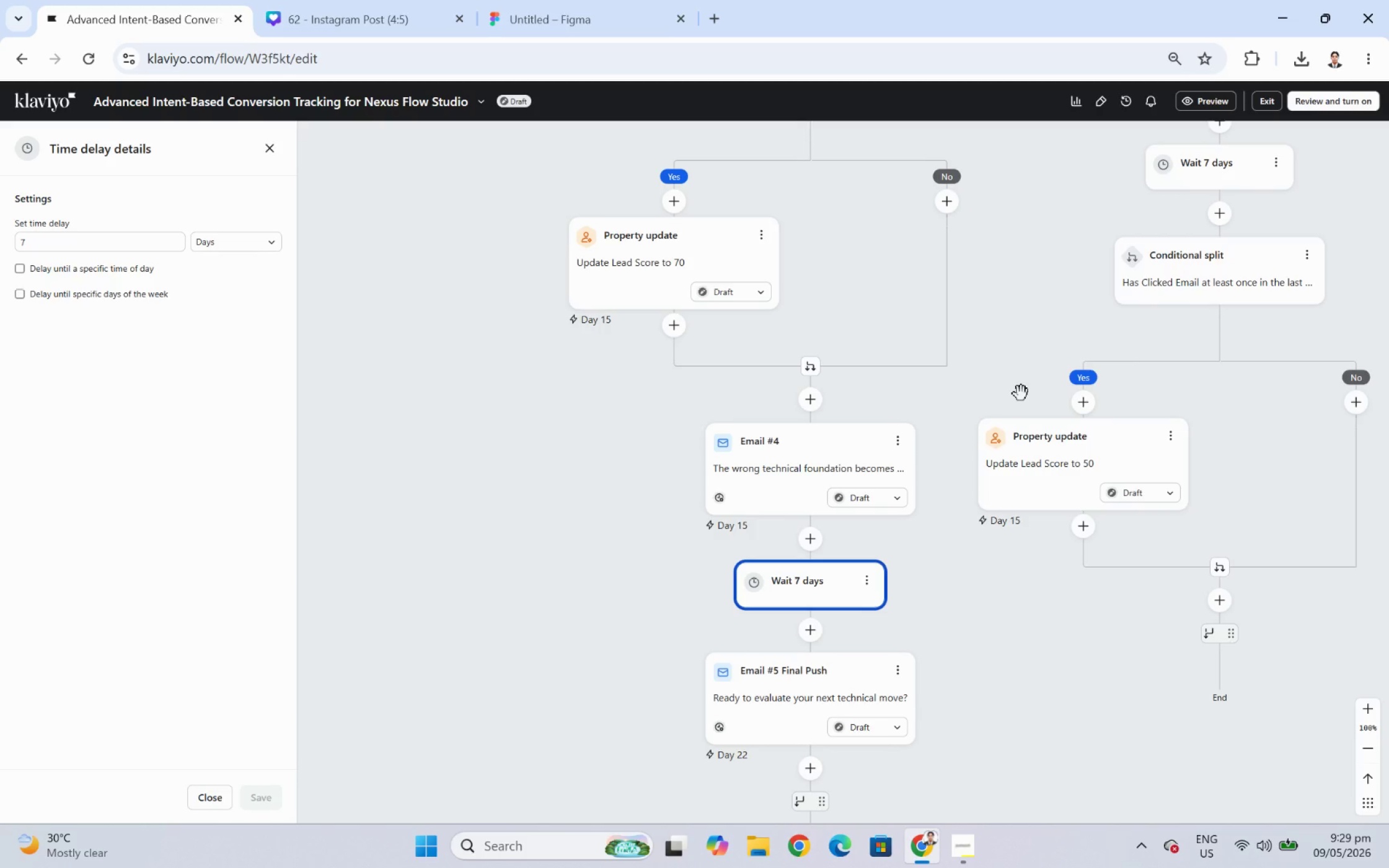 
scroll: coordinate [878, 397], scroll_direction: up, amount: 3.0
 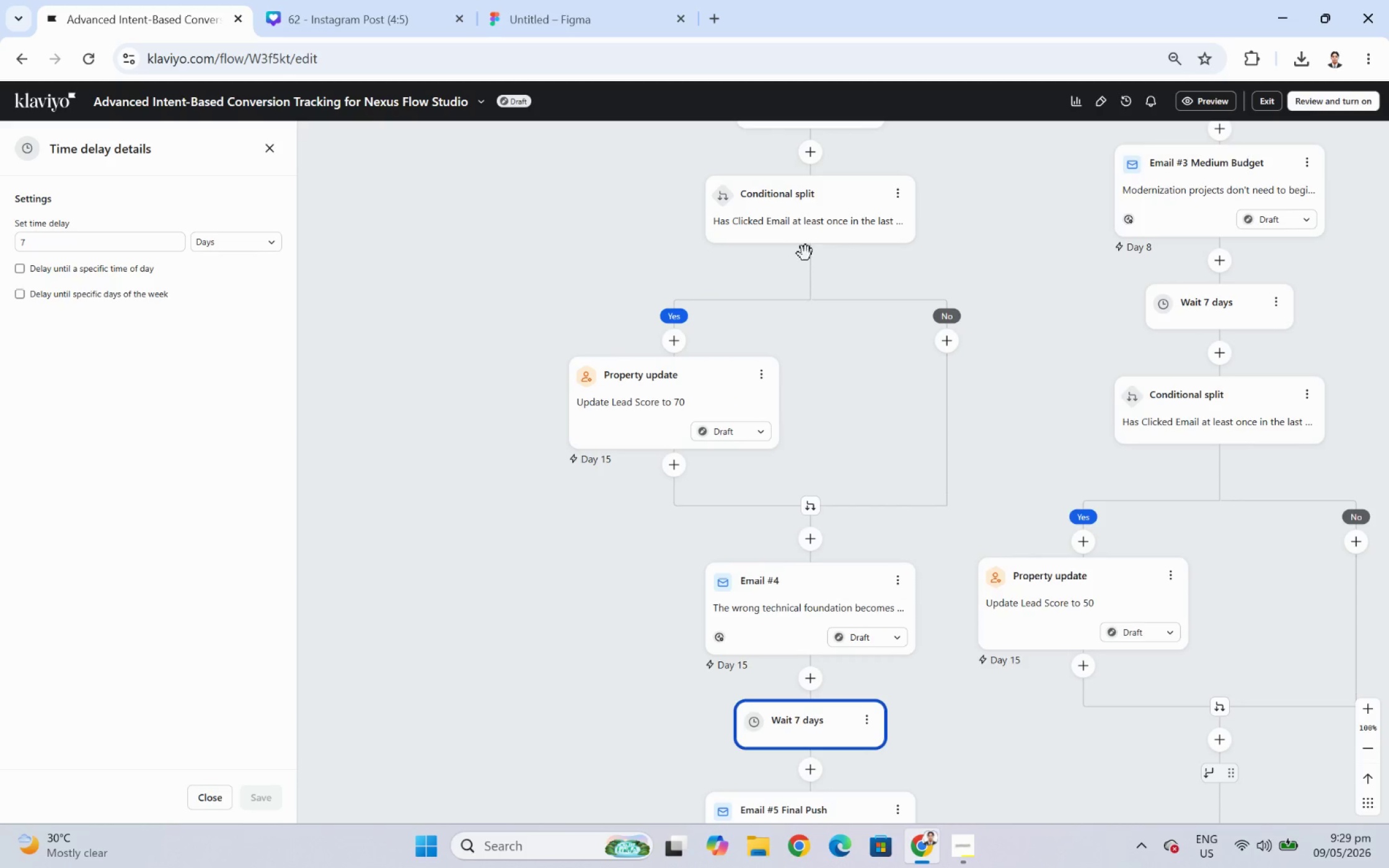 
mouse_move([821, 217])
 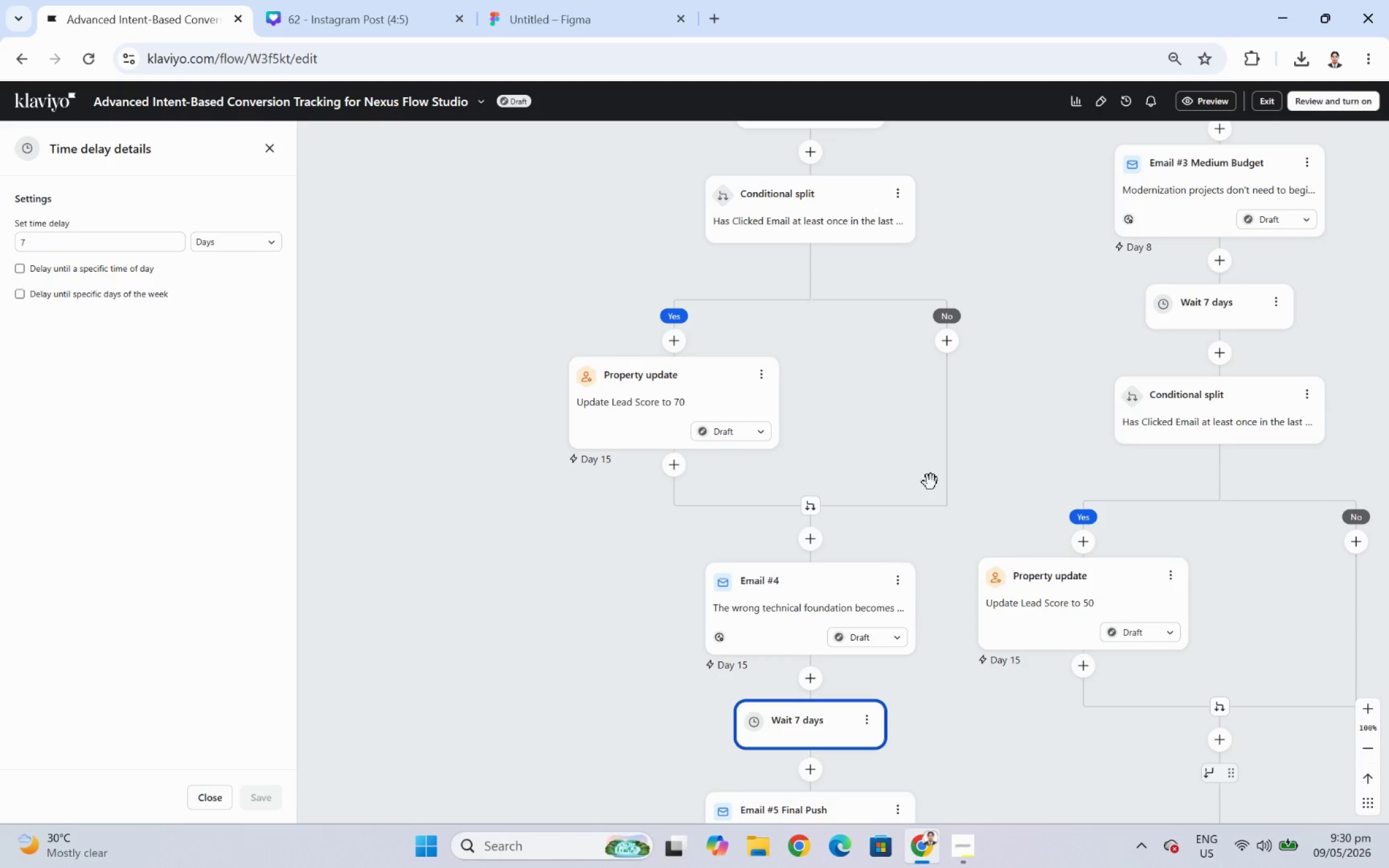 
scroll: coordinate [968, 466], scroll_direction: up, amount: 2.0
 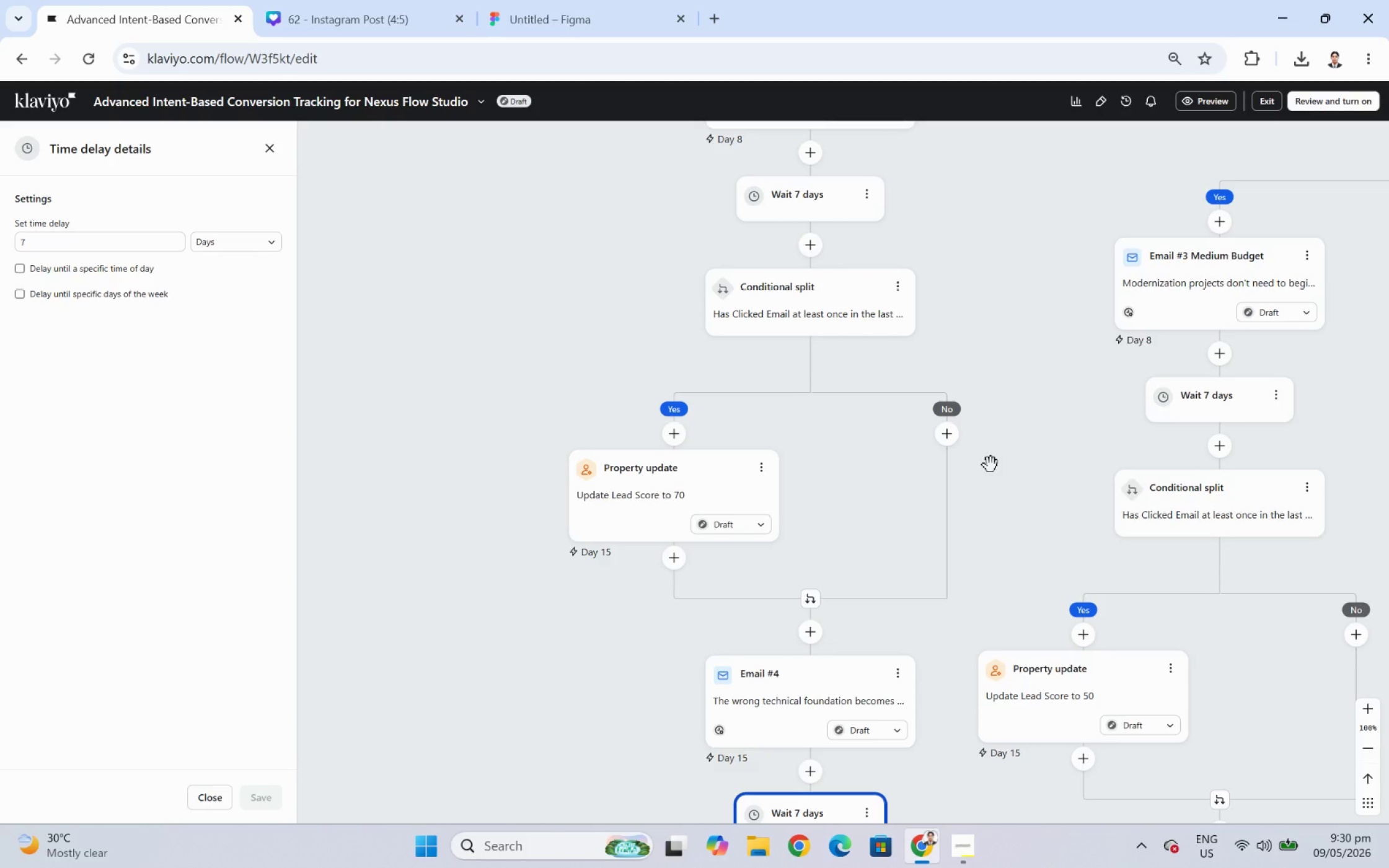 
scroll: coordinate [990, 465], scroll_direction: down, amount: 2.0
 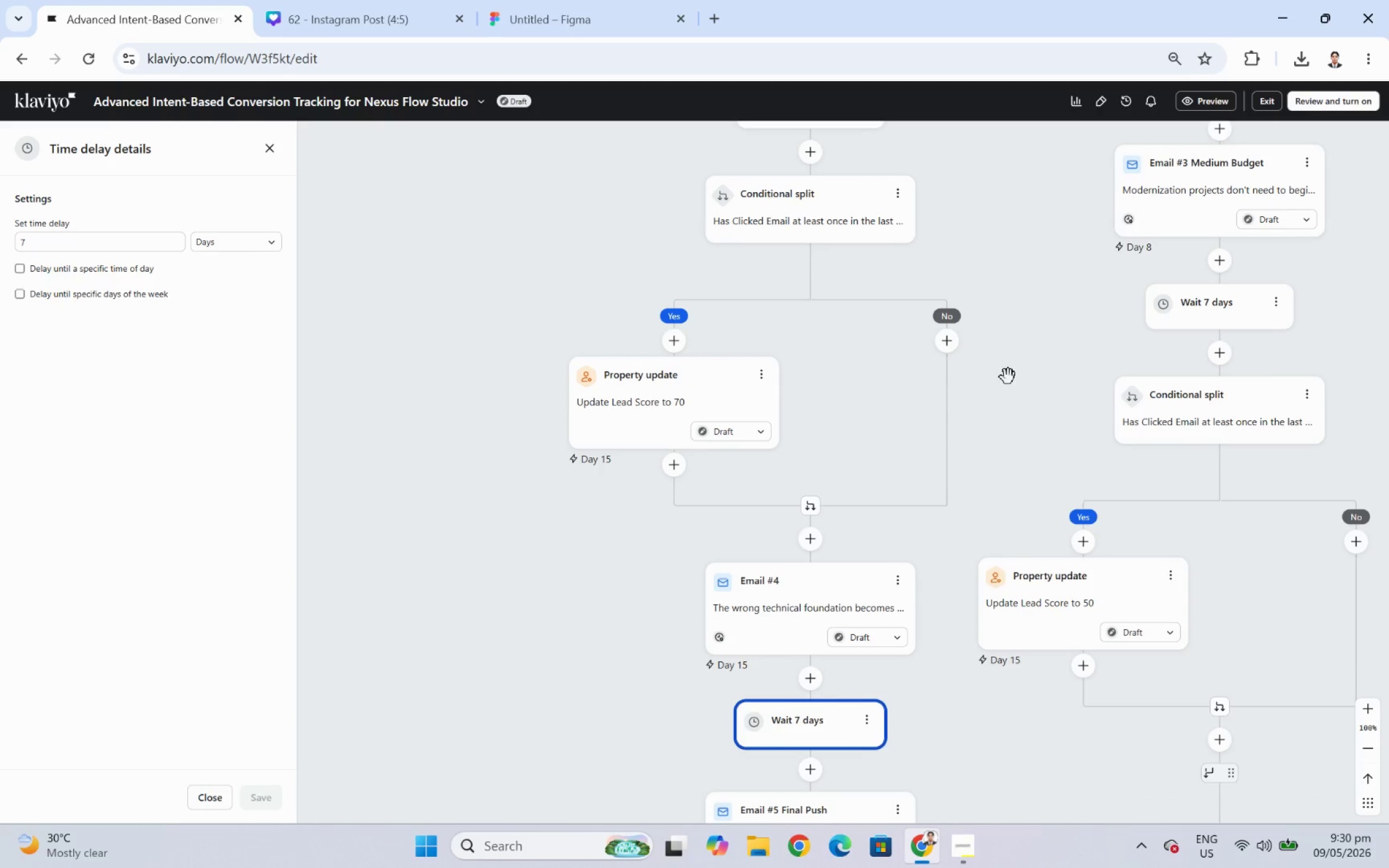 
left_click_drag(start_coordinate=[1008, 377], to_coordinate=[1060, 620])
 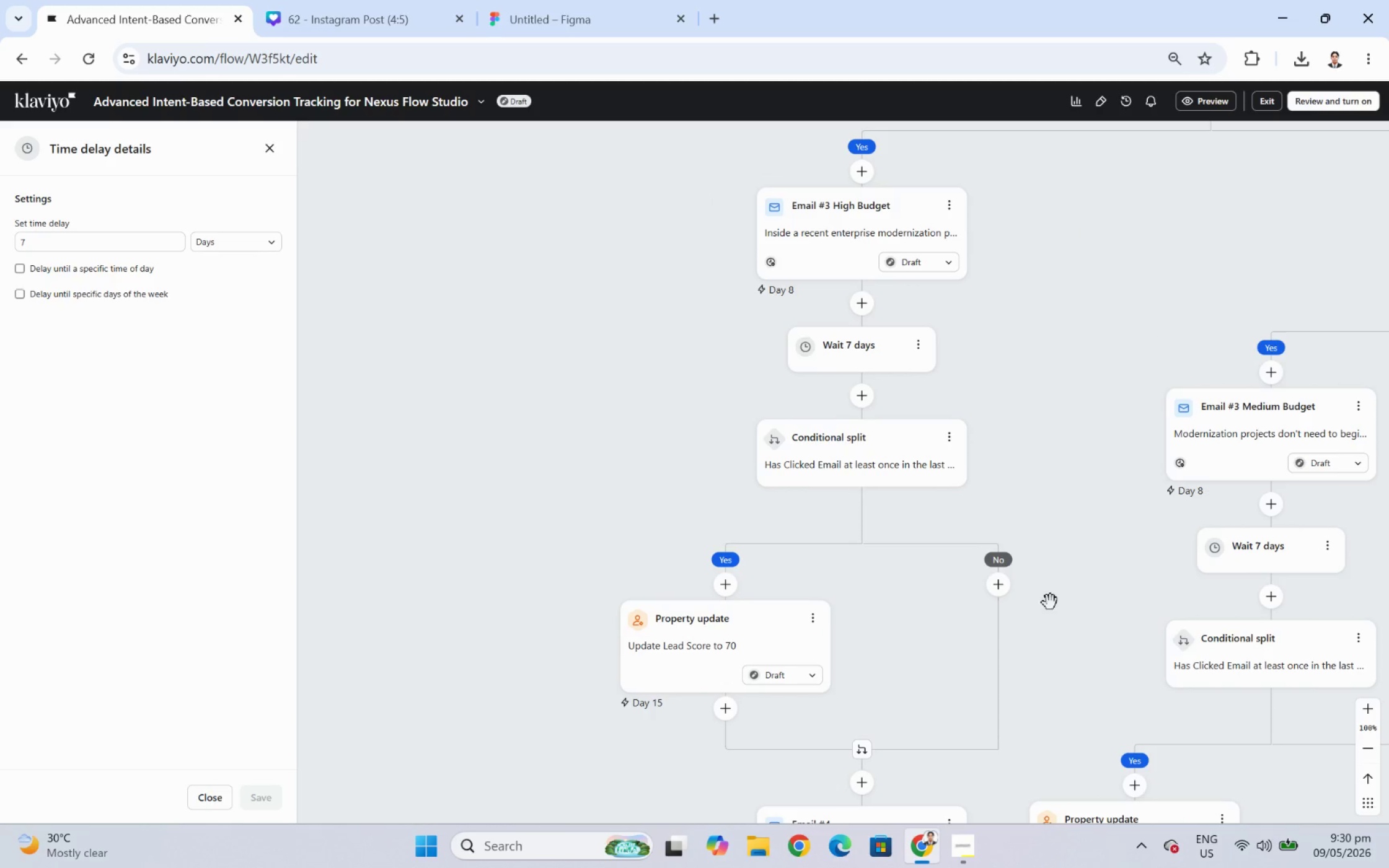 
scroll: coordinate [1129, 479], scroll_direction: down, amount: 5.0
 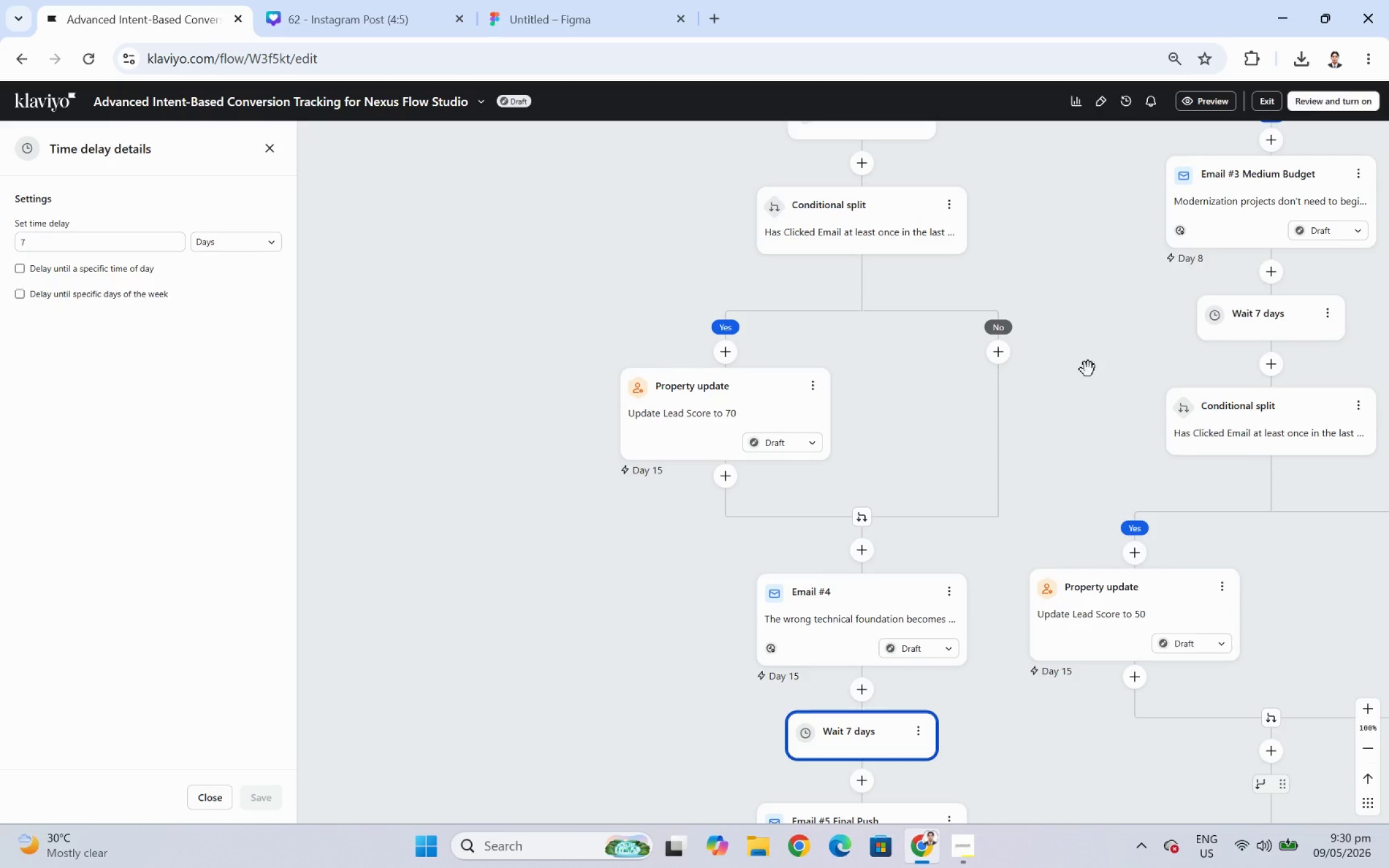 
left_click_drag(start_coordinate=[1108, 416], to_coordinate=[806, 312])
 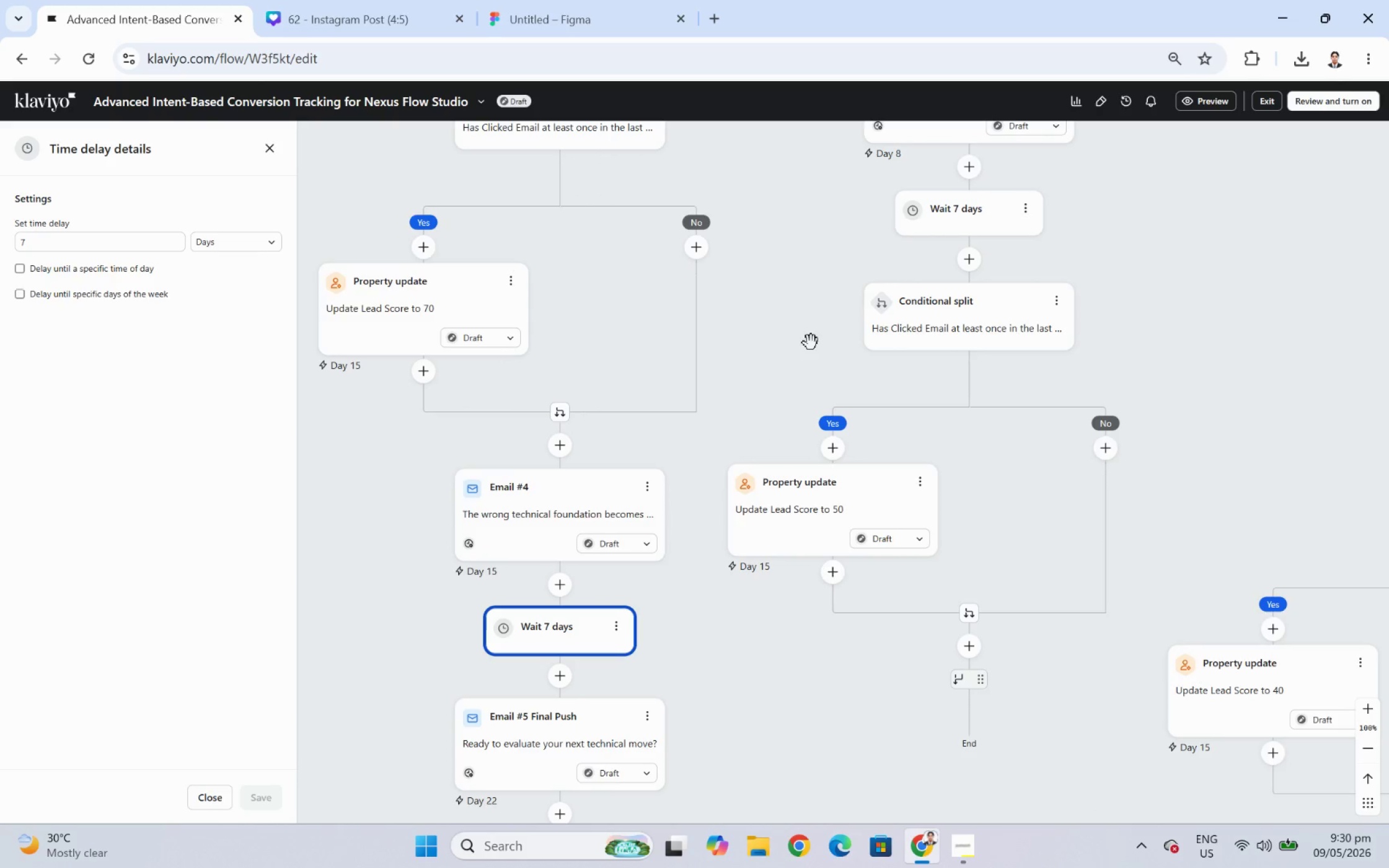 
left_click_drag(start_coordinate=[810, 343], to_coordinate=[933, 288])
 